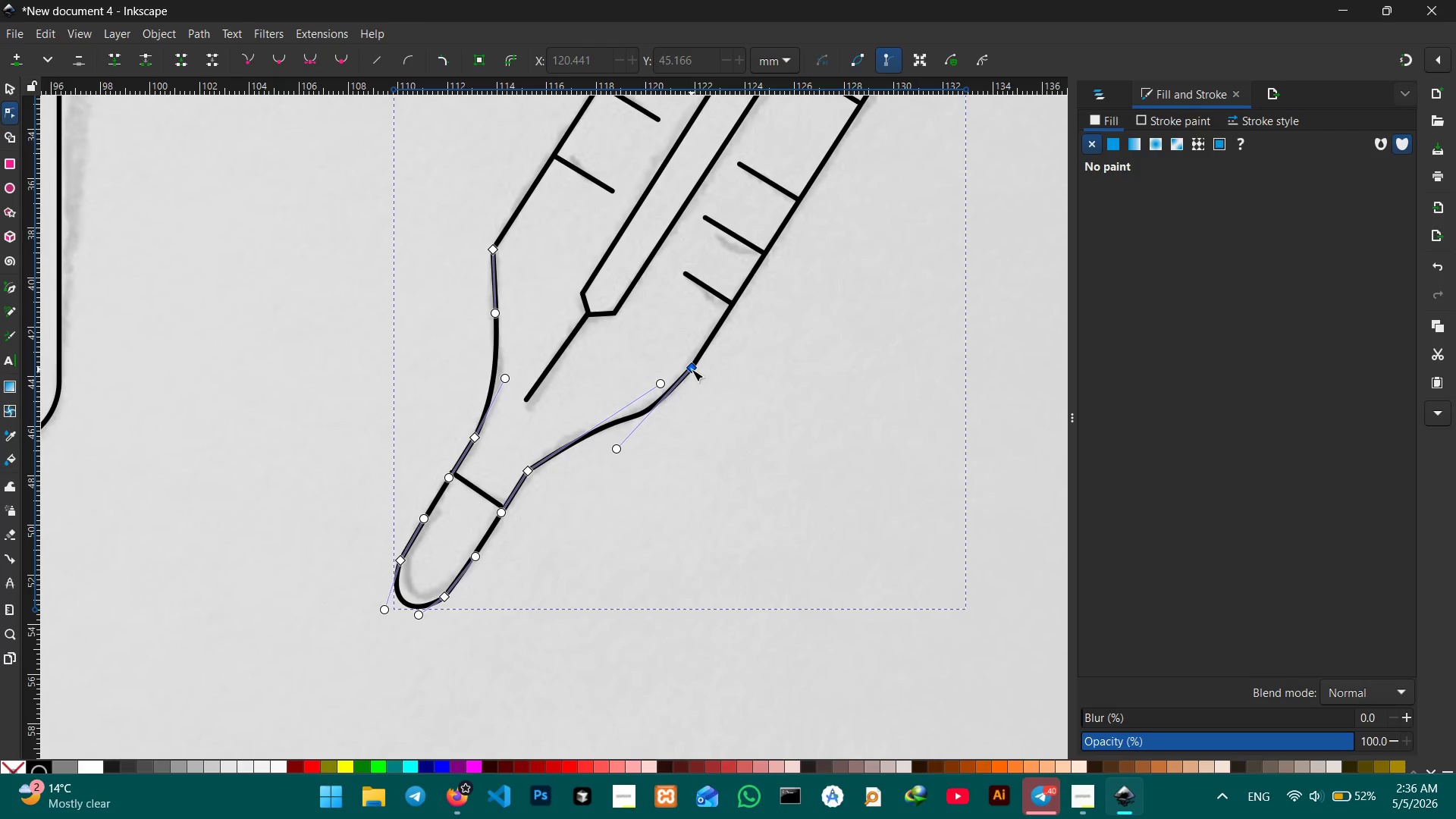 
left_click_drag(start_coordinate=[692, 369], to_coordinate=[680, 381])
 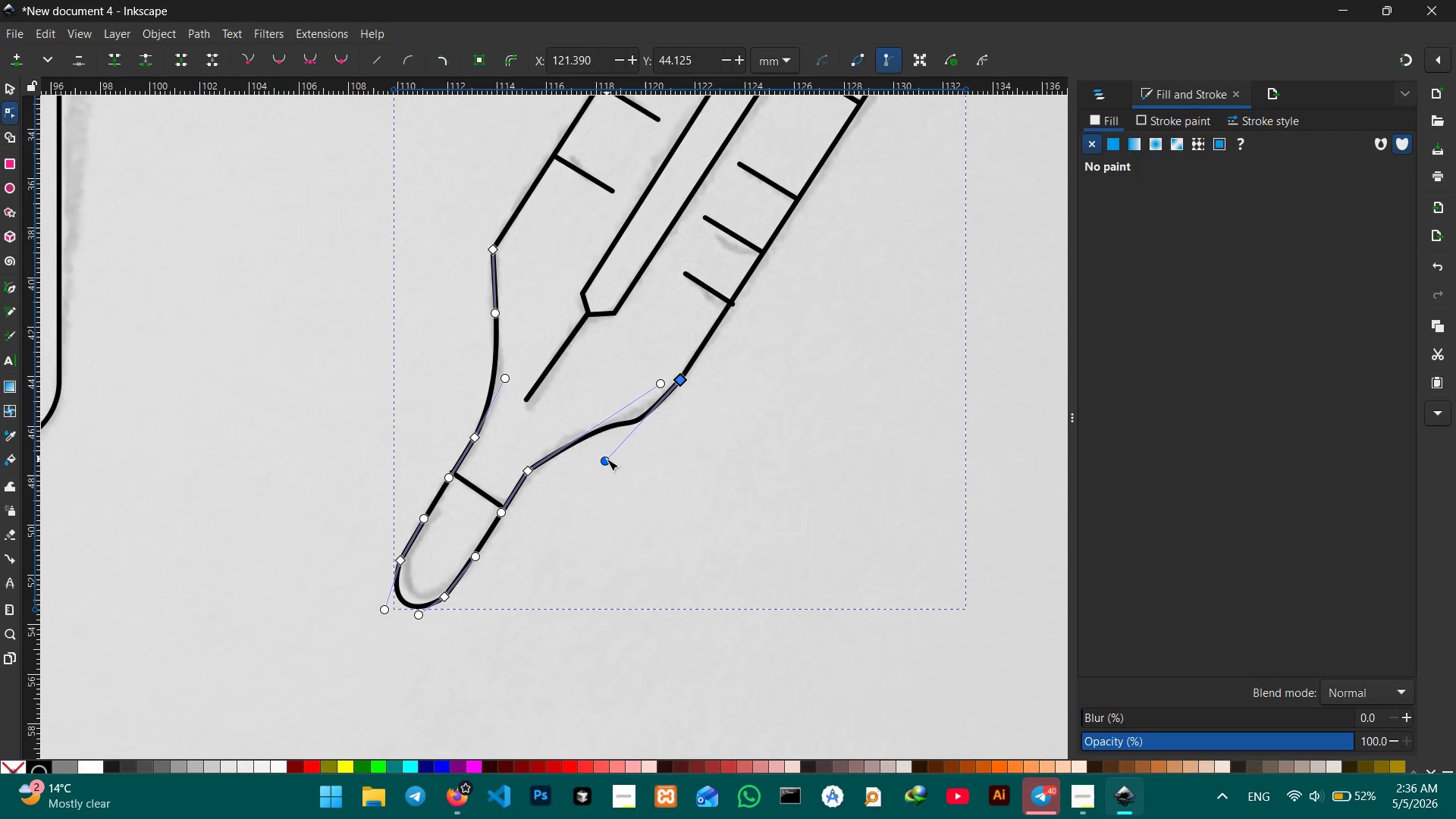 
left_click_drag(start_coordinate=[607, 459], to_coordinate=[611, 428])
 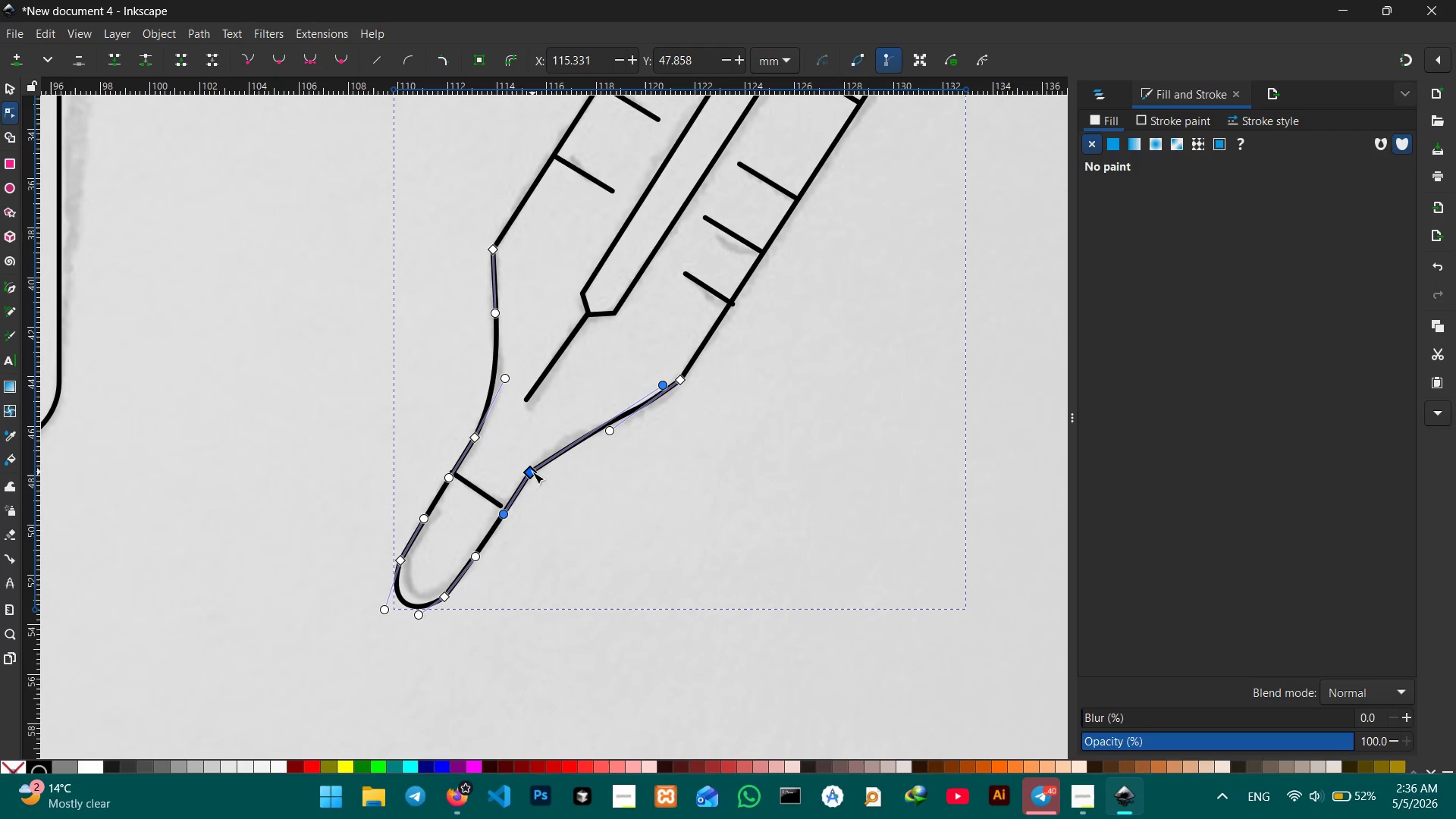 
wait(6.84)
 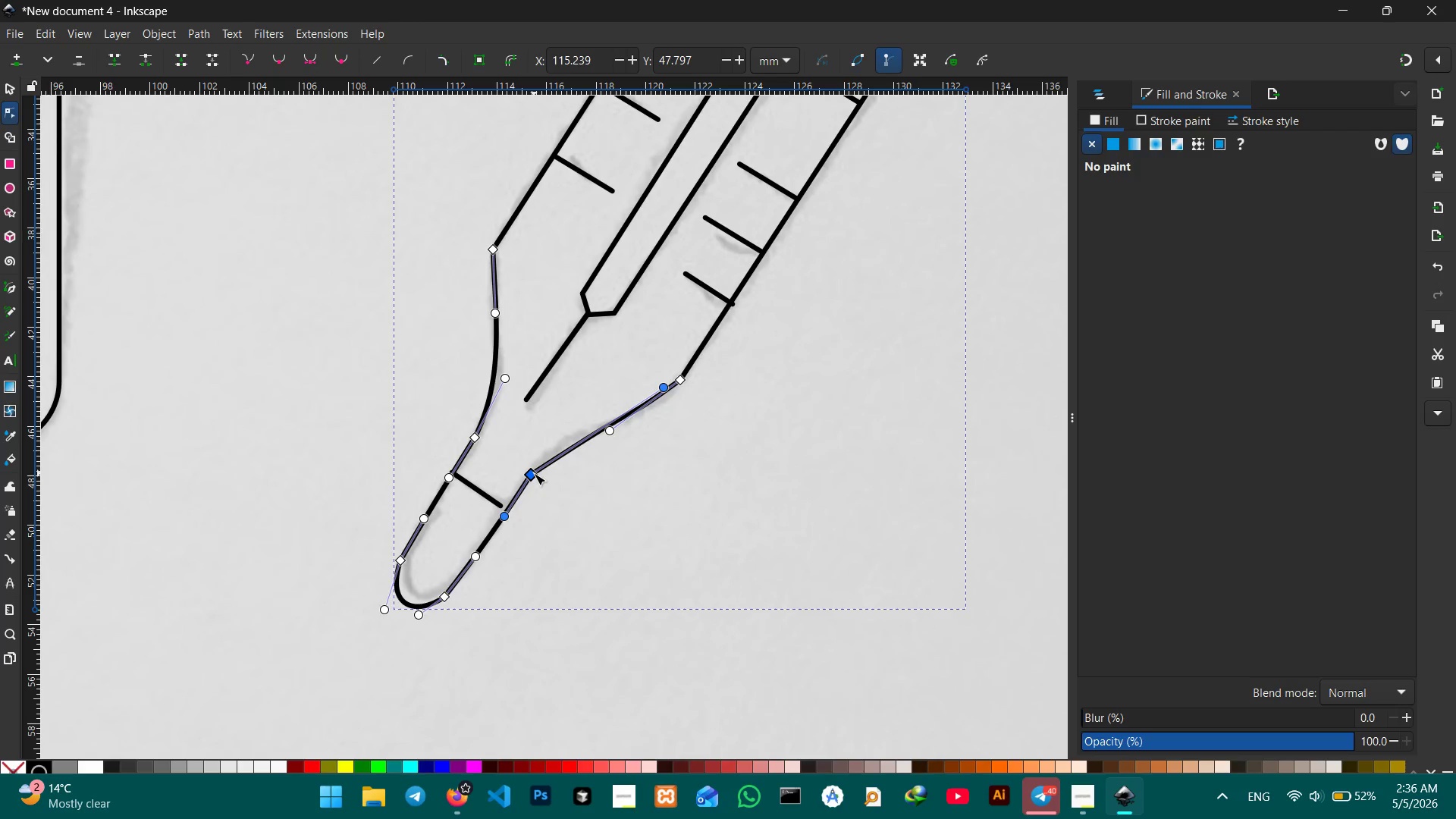 
scroll: coordinate [698, 435], scroll_direction: down, amount: 1.0
 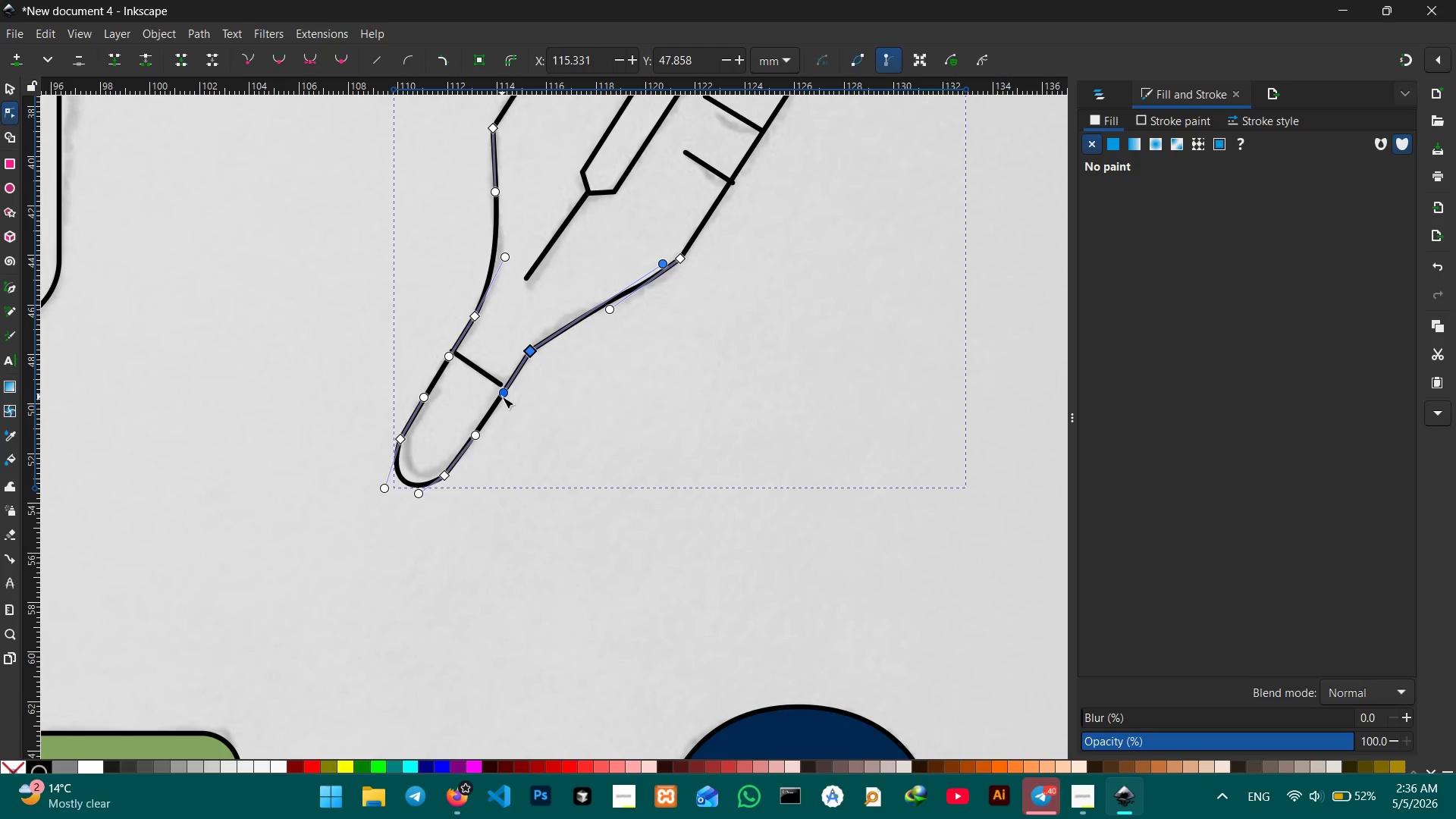 
left_click_drag(start_coordinate=[502, 397], to_coordinate=[497, 394])
 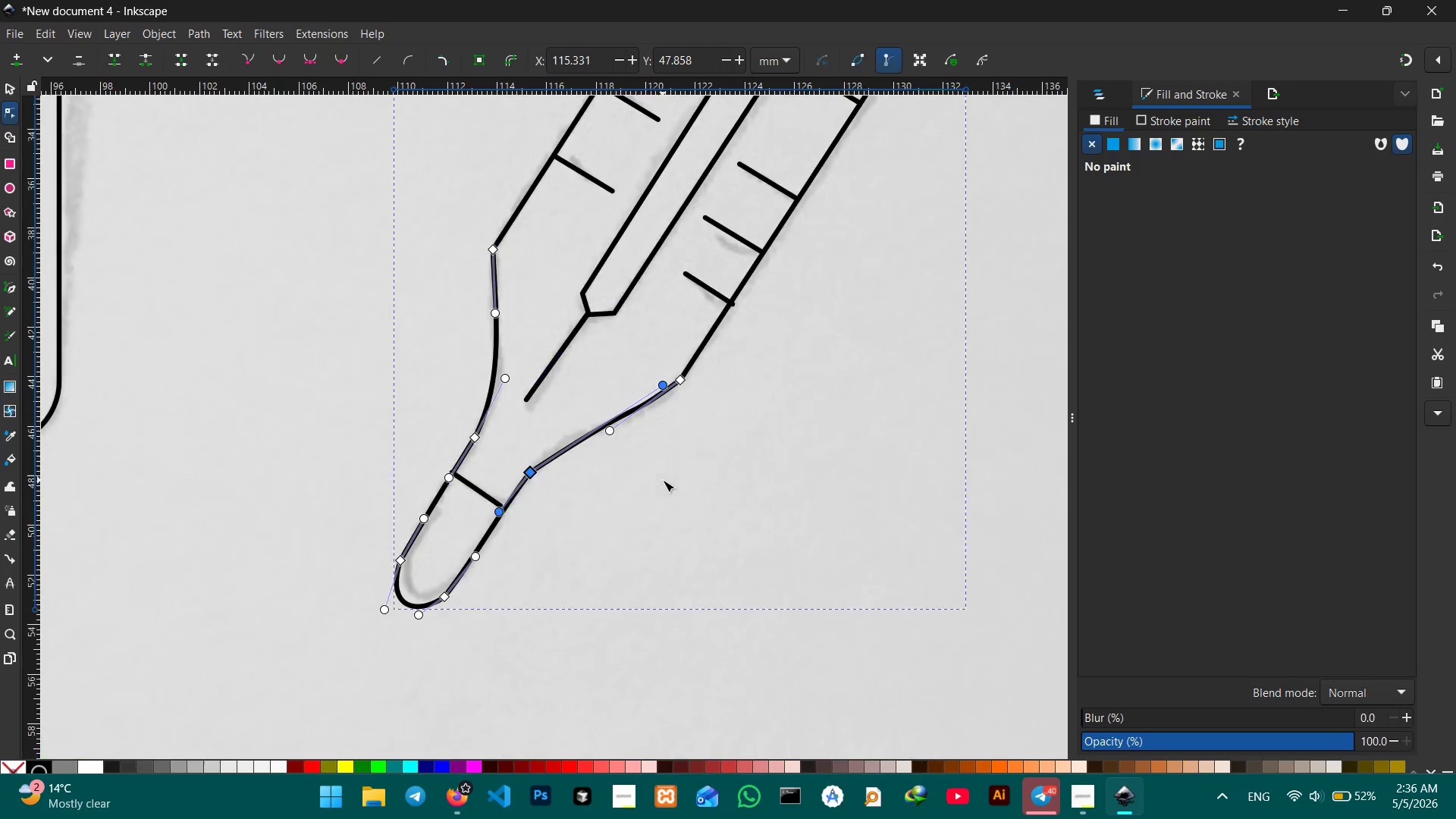 
scroll: coordinate [815, 450], scroll_direction: up, amount: 8.0
 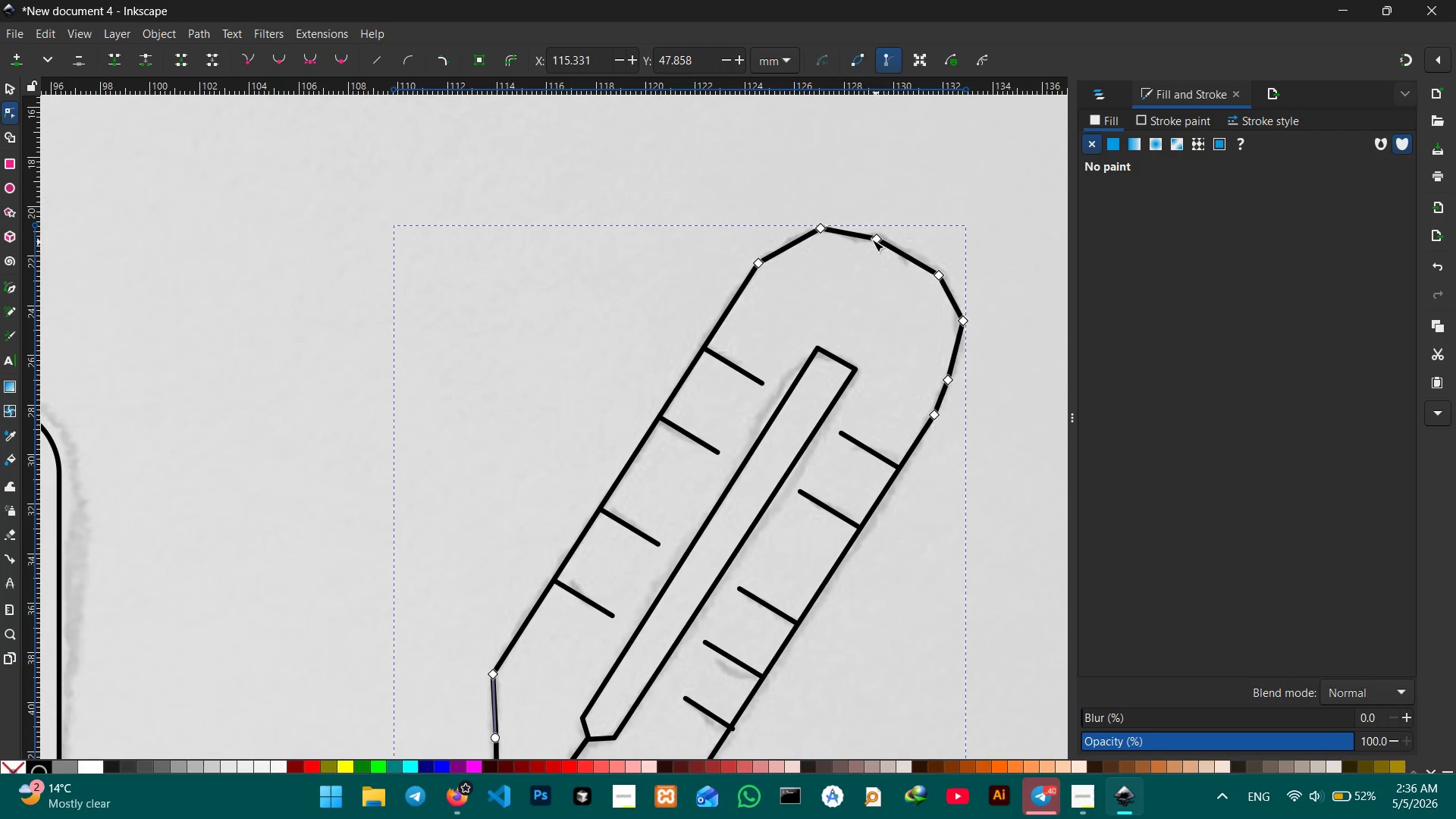 
left_click([871, 238])
 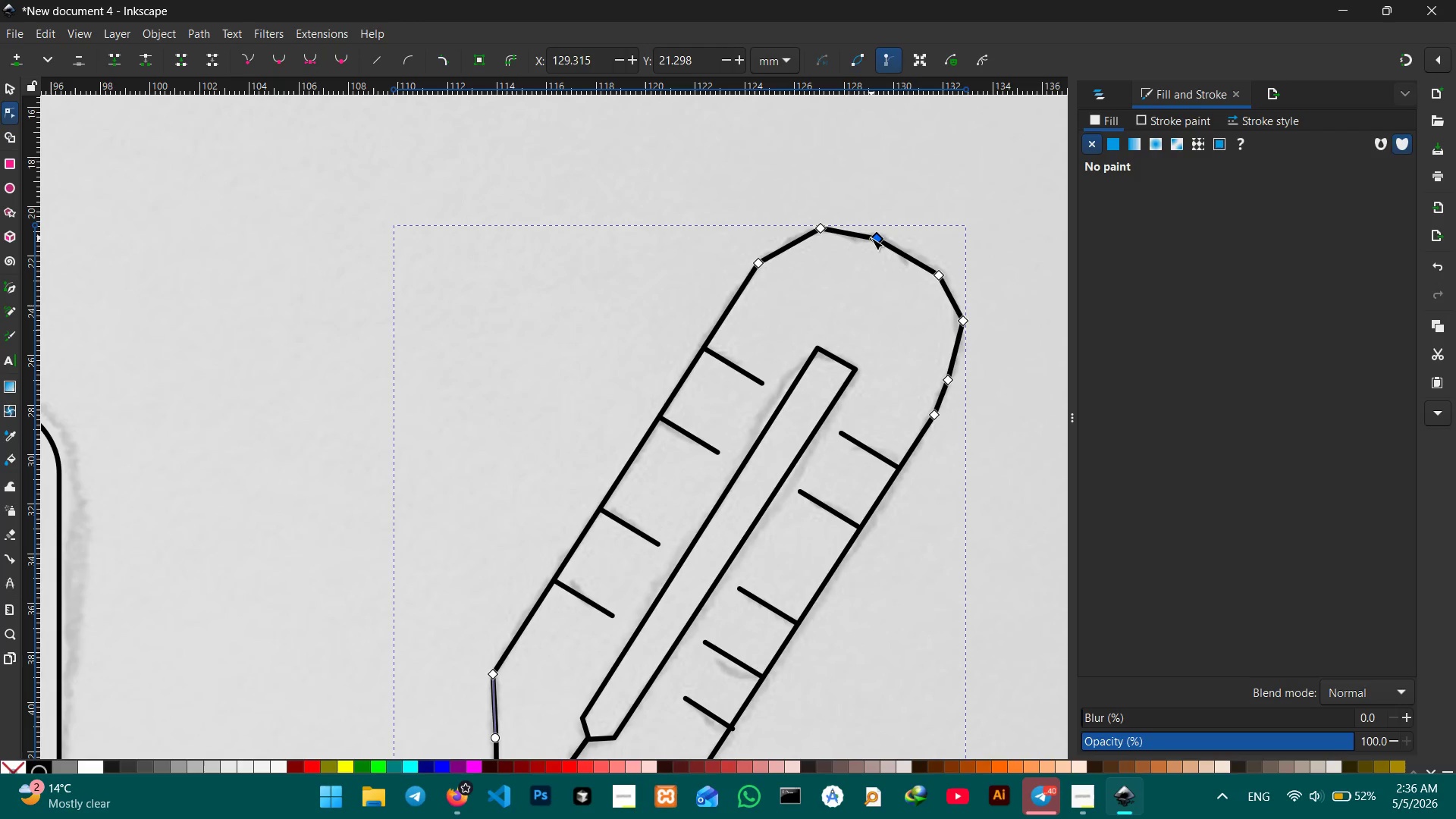 
key(Backspace)
 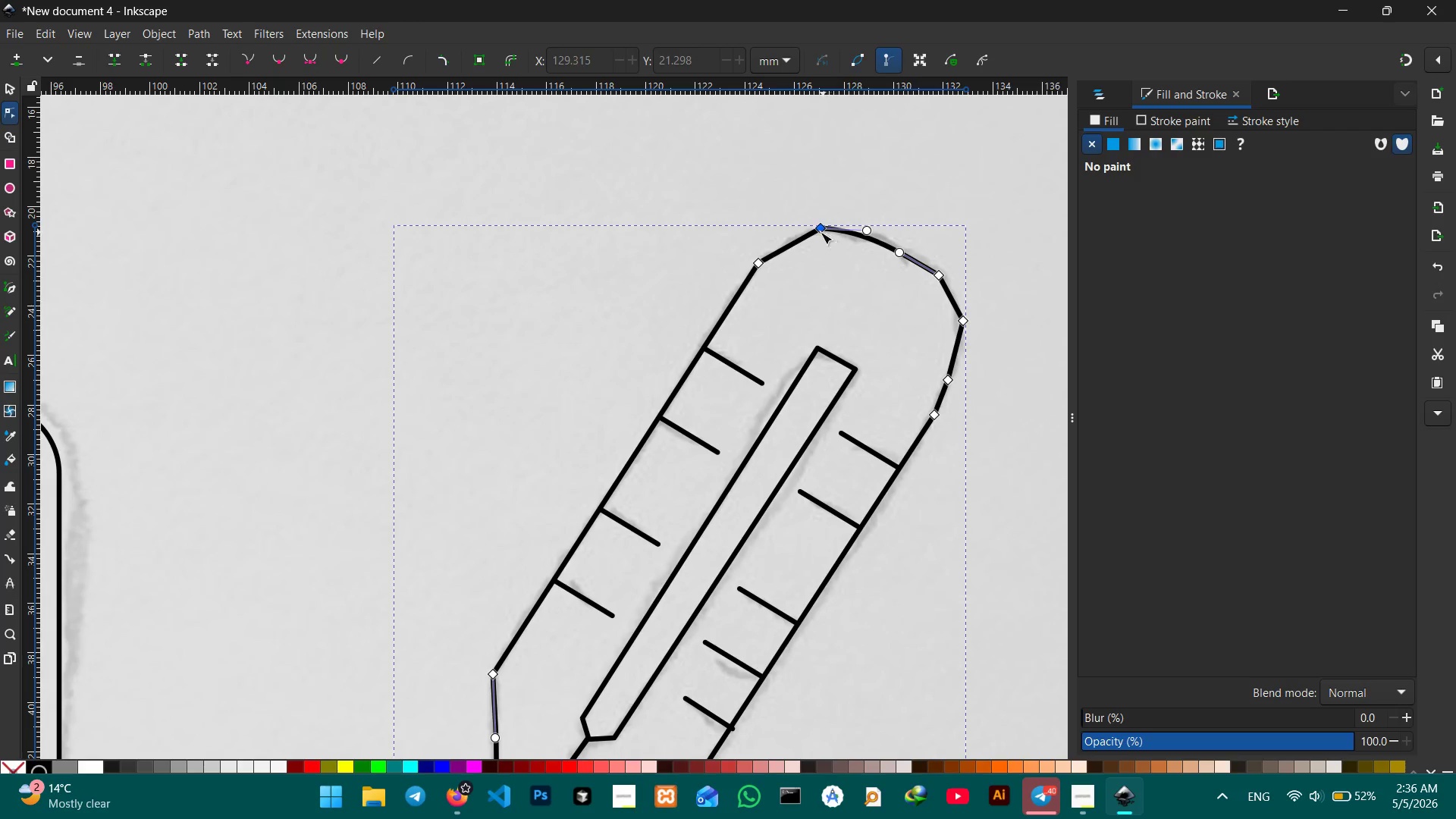 
left_click([817, 231])
 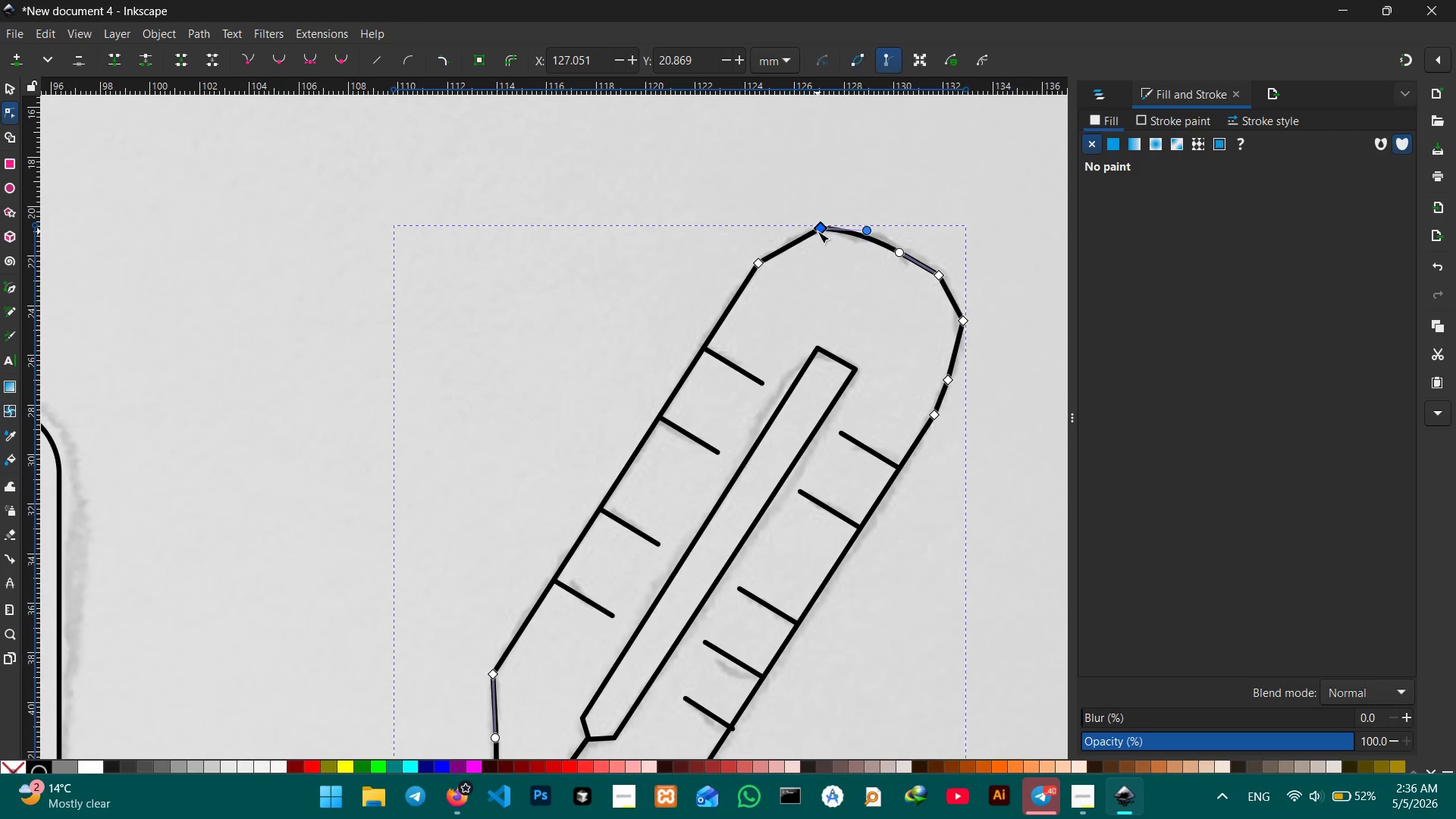 
key(Backspace)
 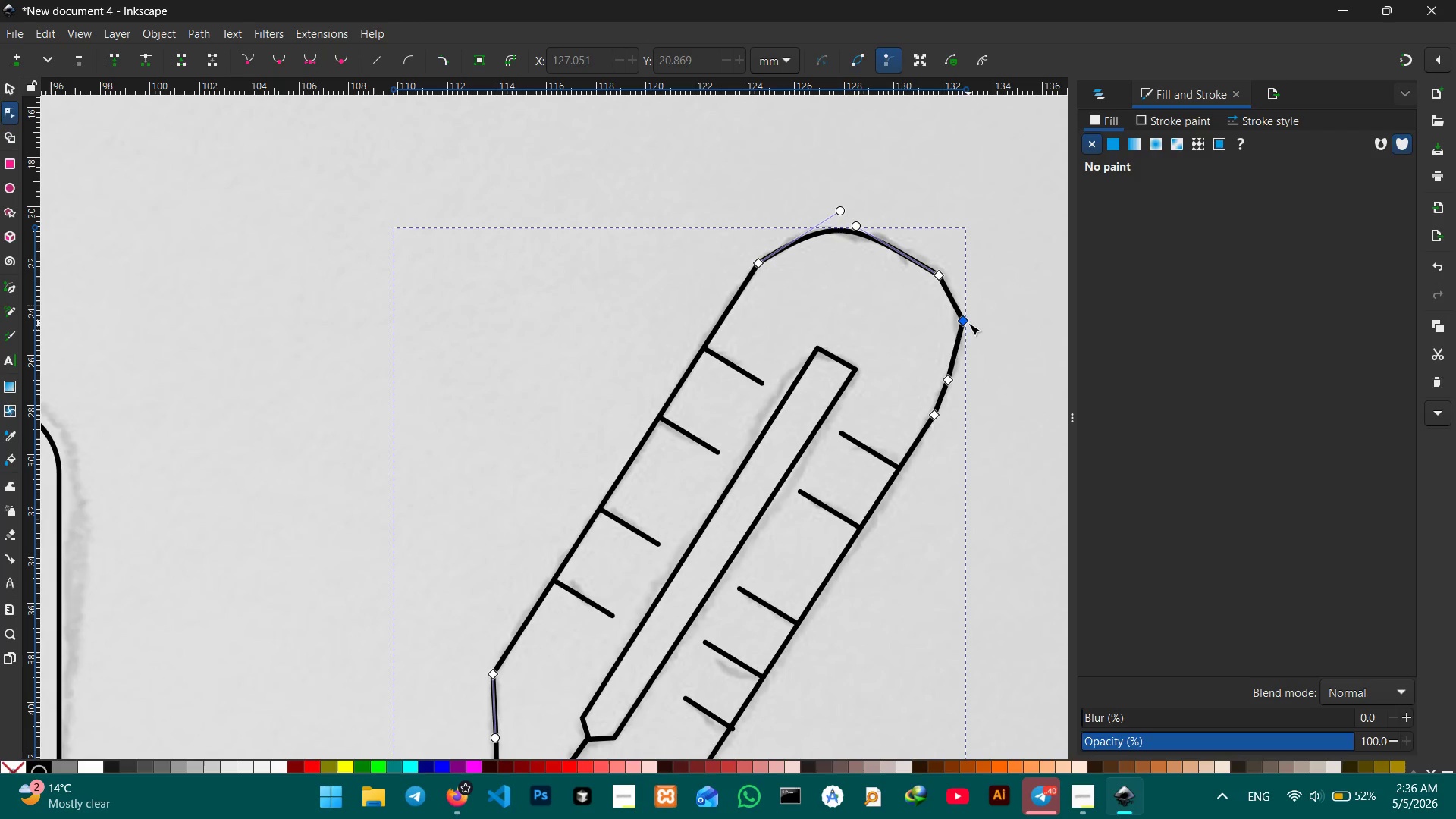 
left_click([968, 323])
 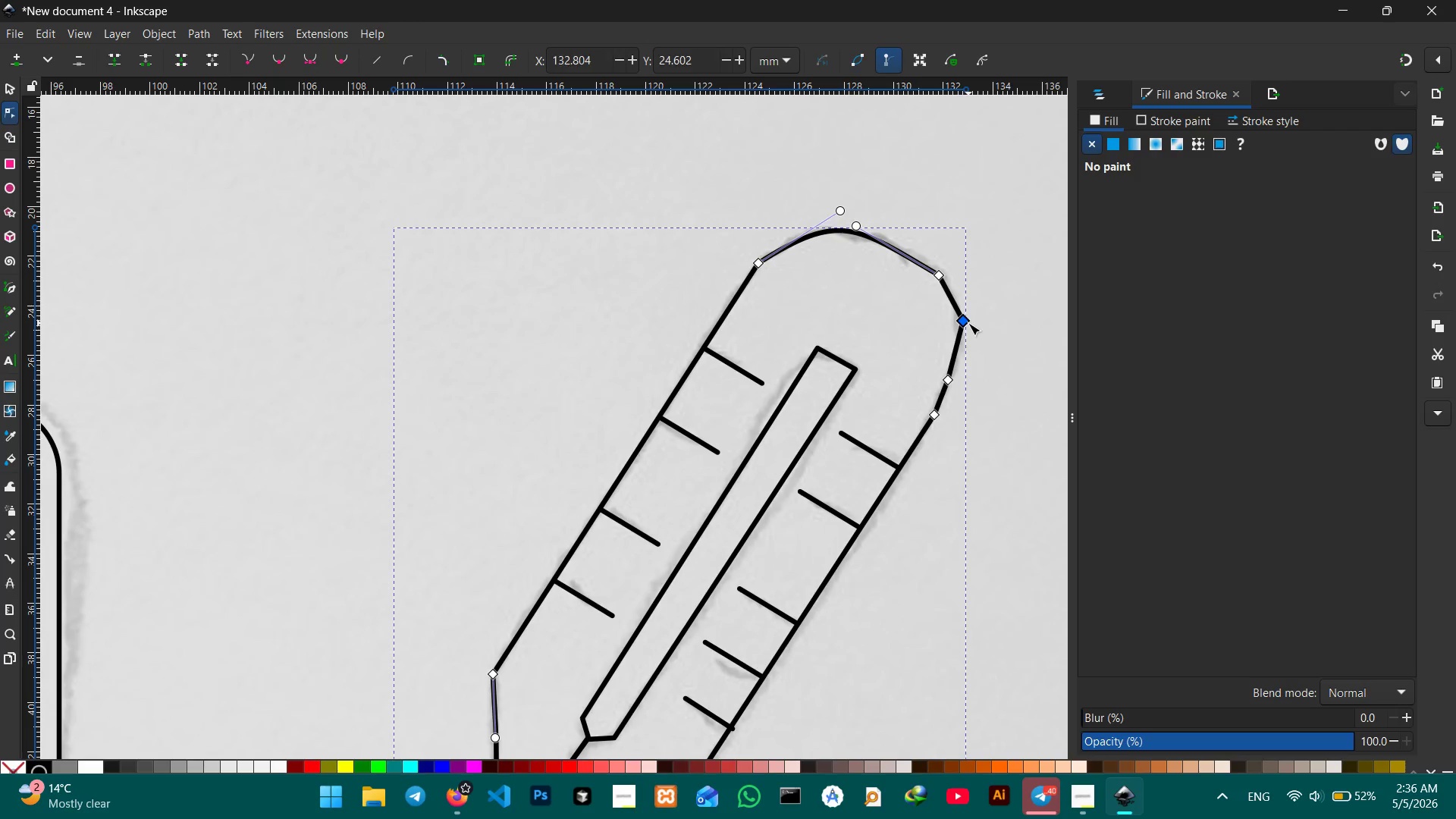 
key(Backspace)
 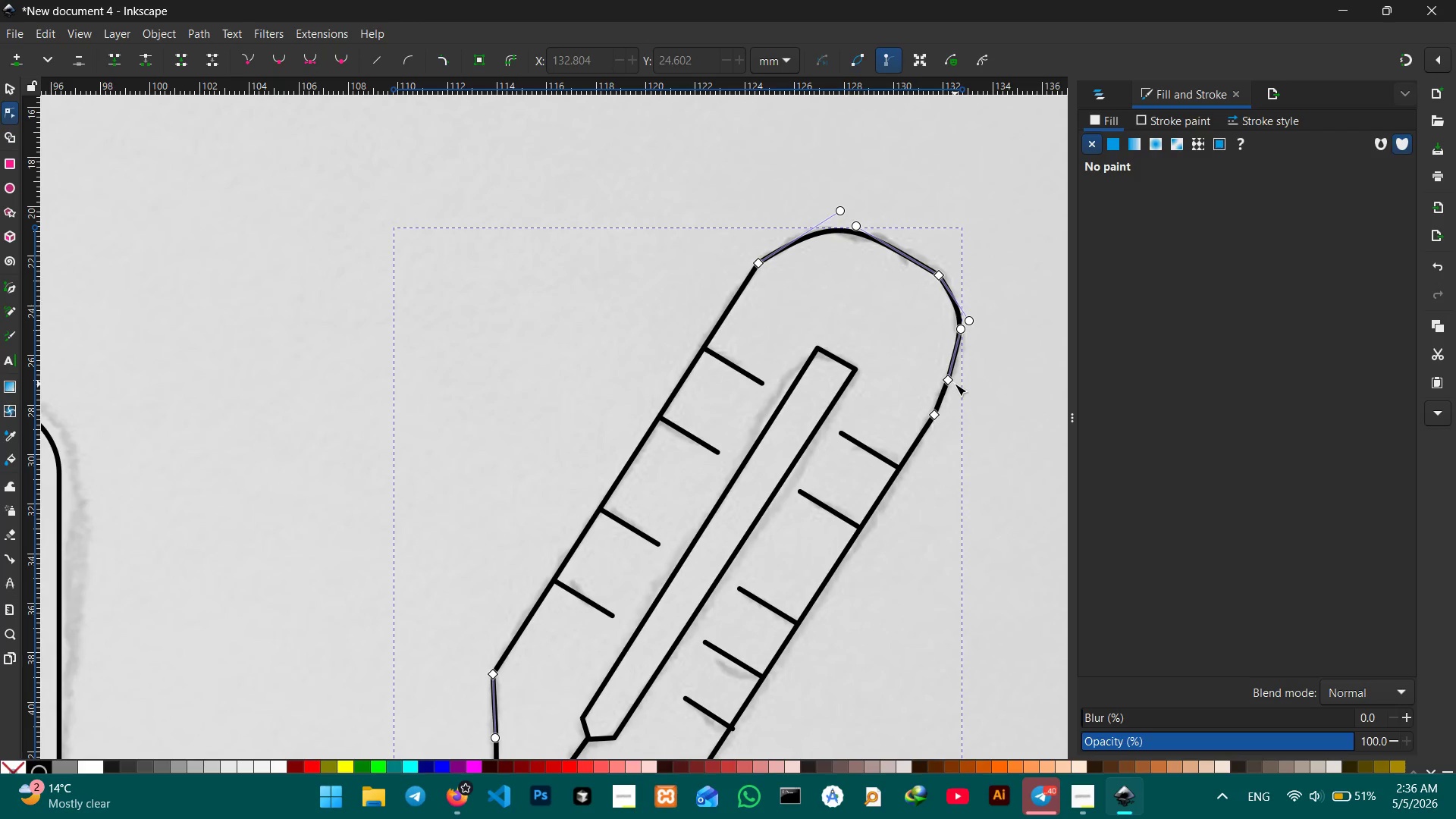 
left_click([955, 384])
 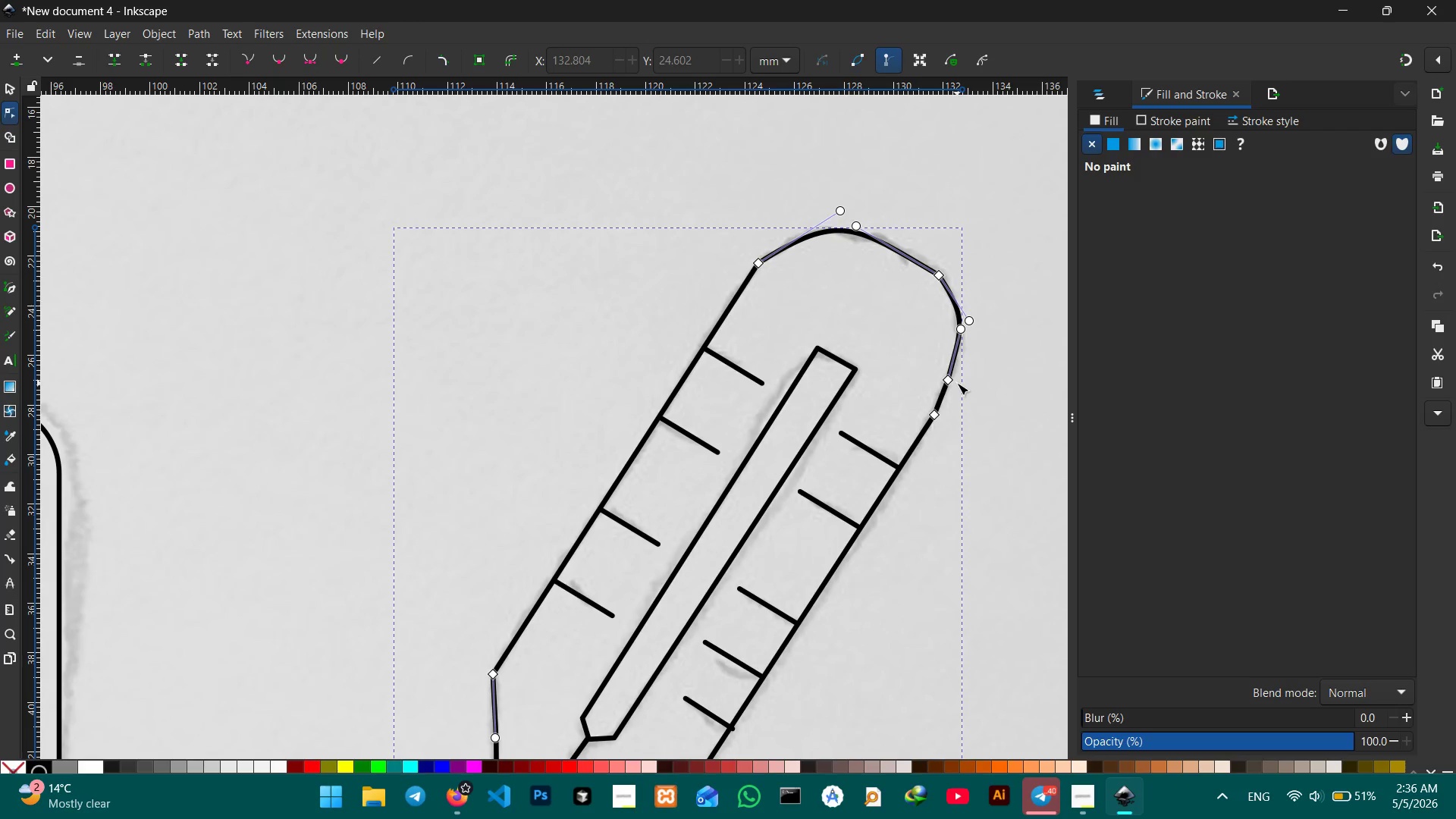 
key(Backspace)
 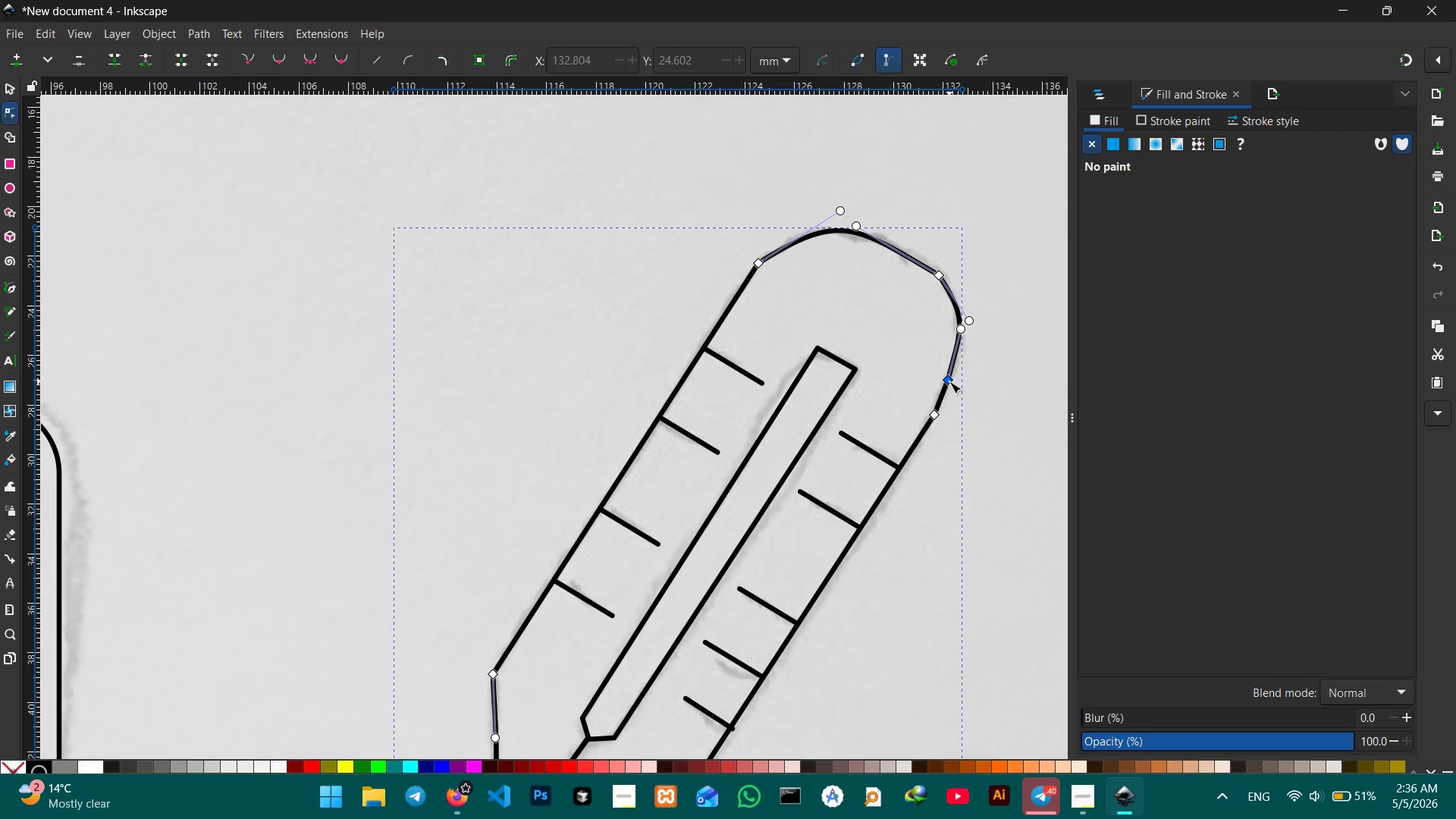 
left_click([949, 381])
 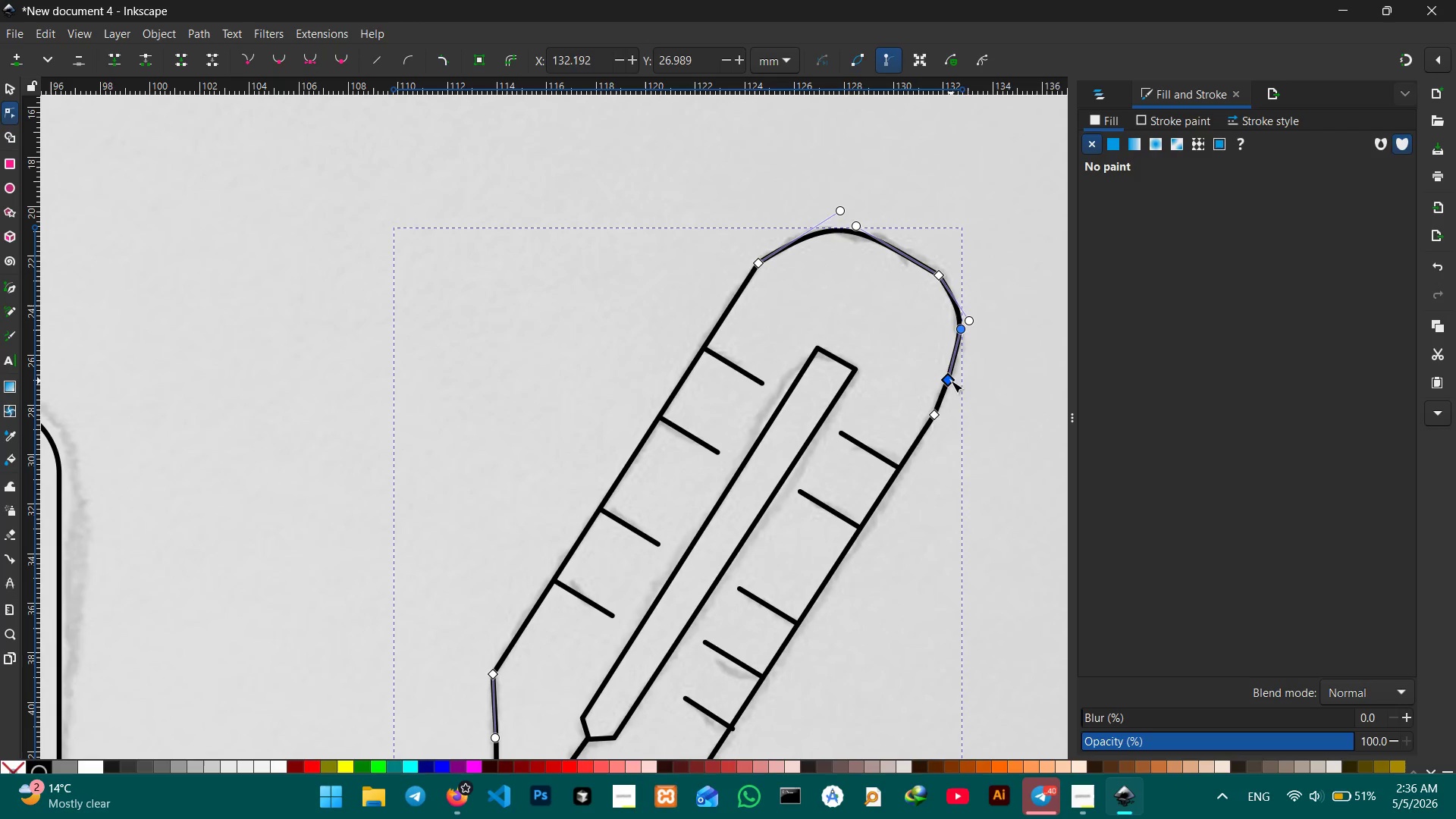 
key(Backspace)
 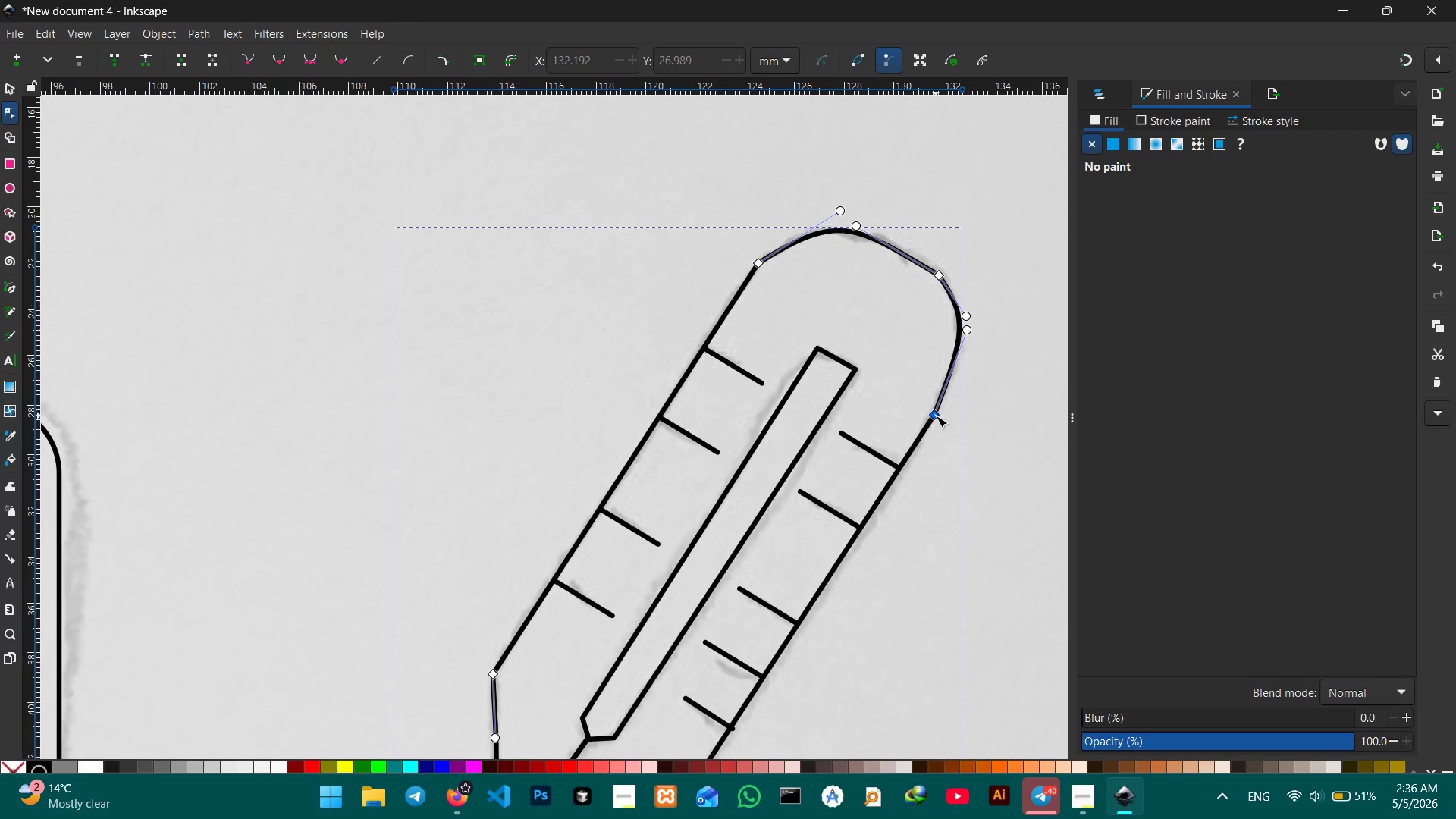 
left_click_drag(start_coordinate=[936, 416], to_coordinate=[943, 390])
 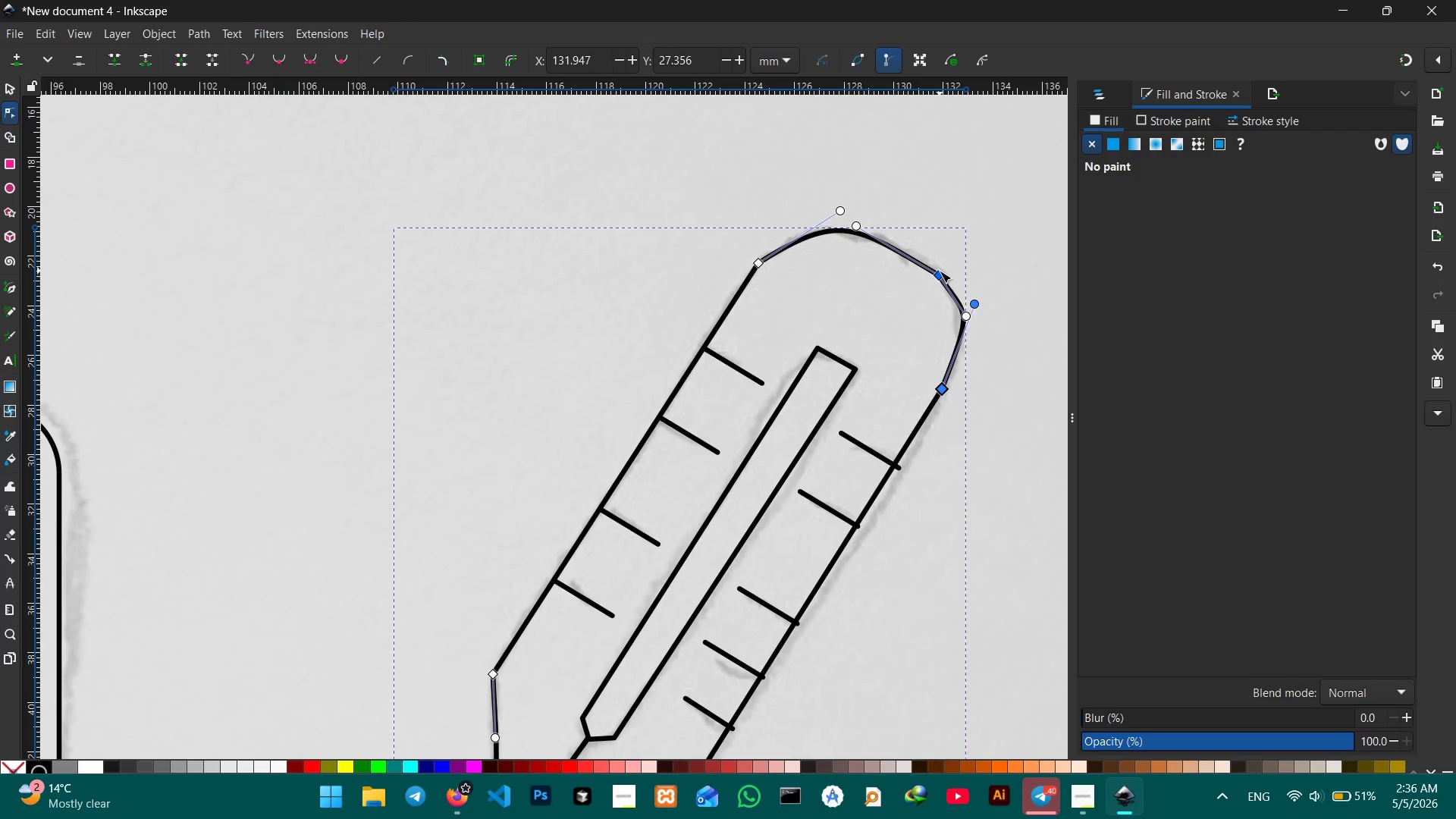 
left_click([940, 271])
 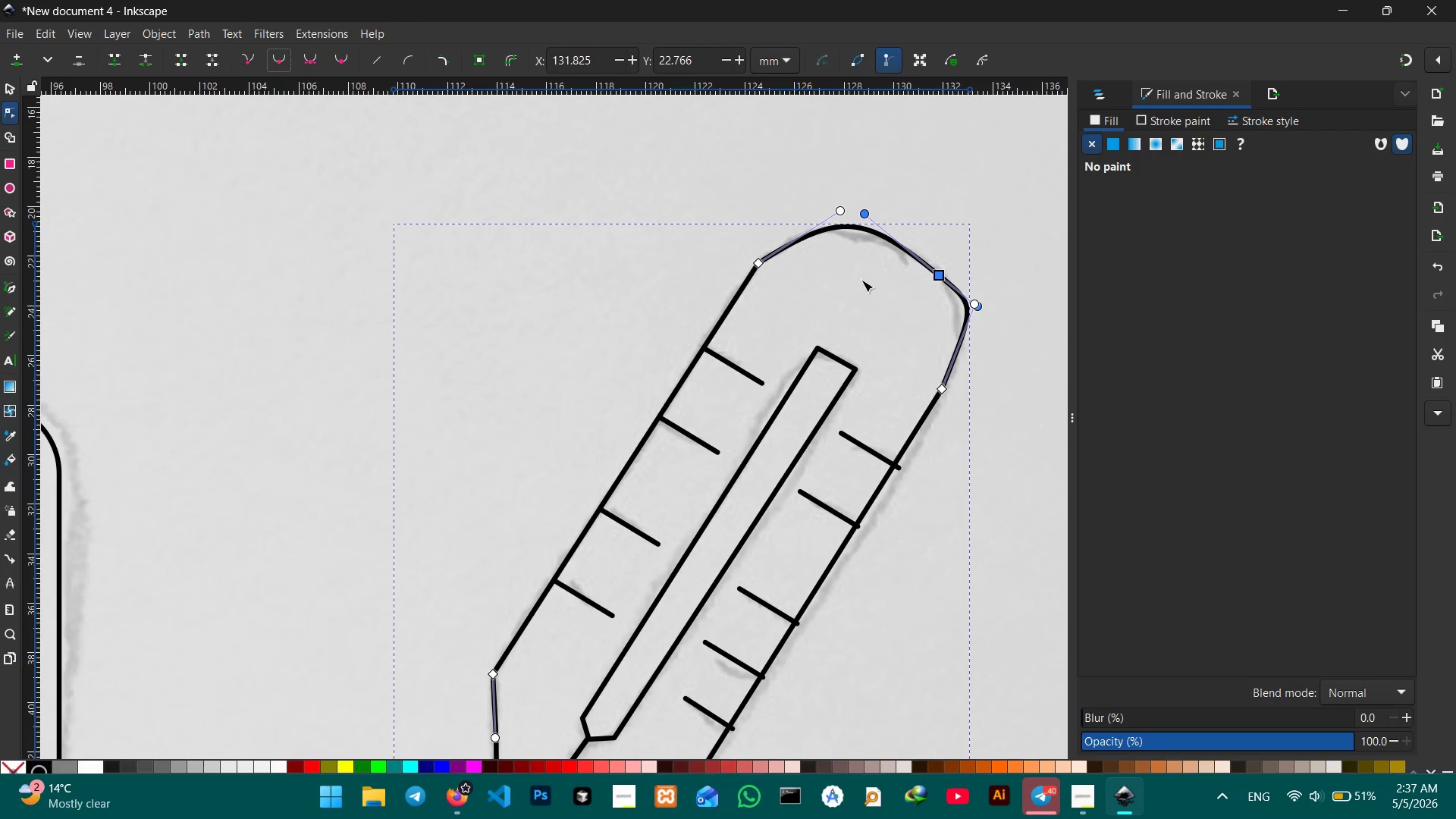 
left_click_drag(start_coordinate=[942, 277], to_coordinate=[918, 259])
 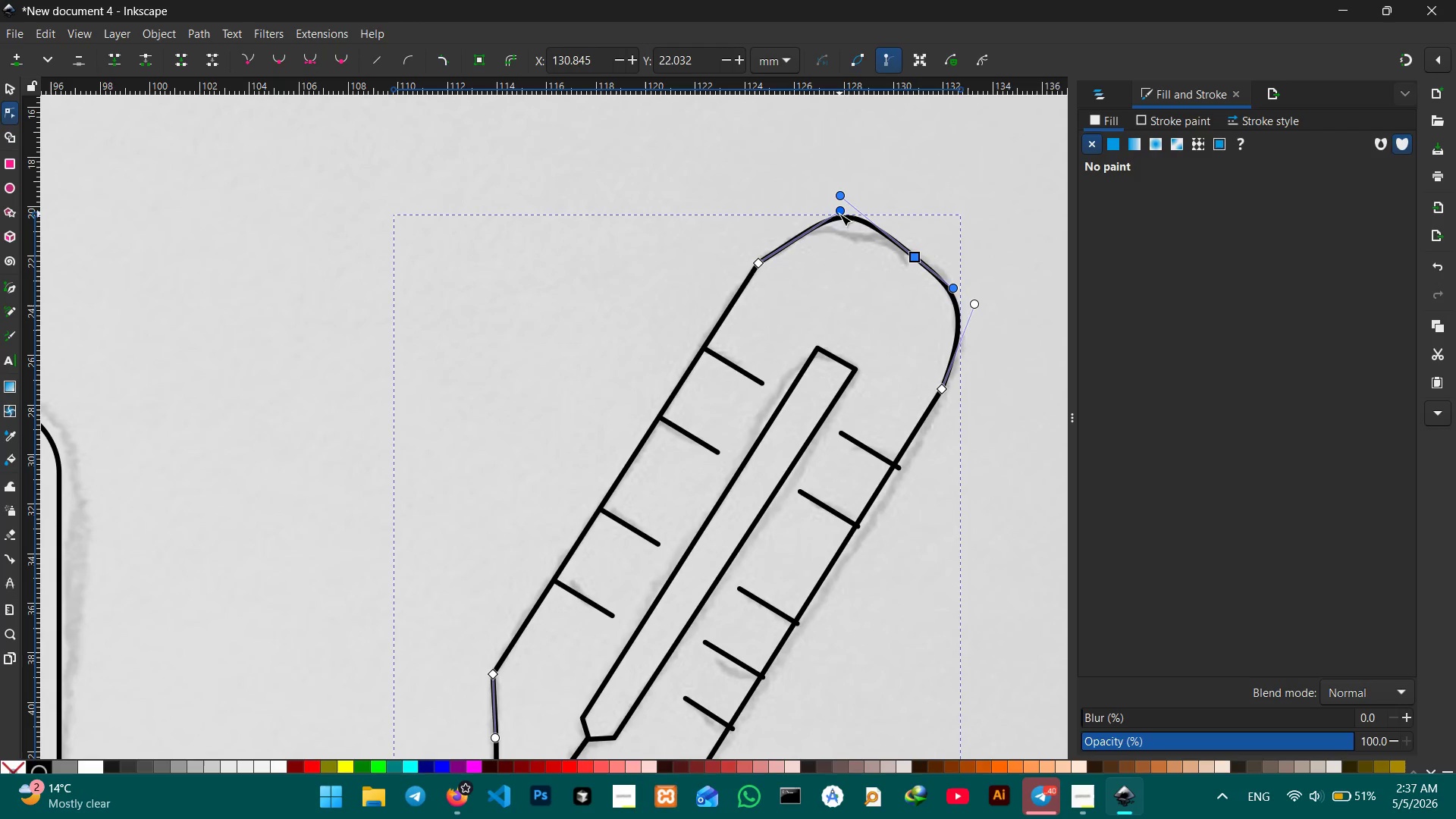 
left_click_drag(start_coordinate=[839, 214], to_coordinate=[801, 226])
 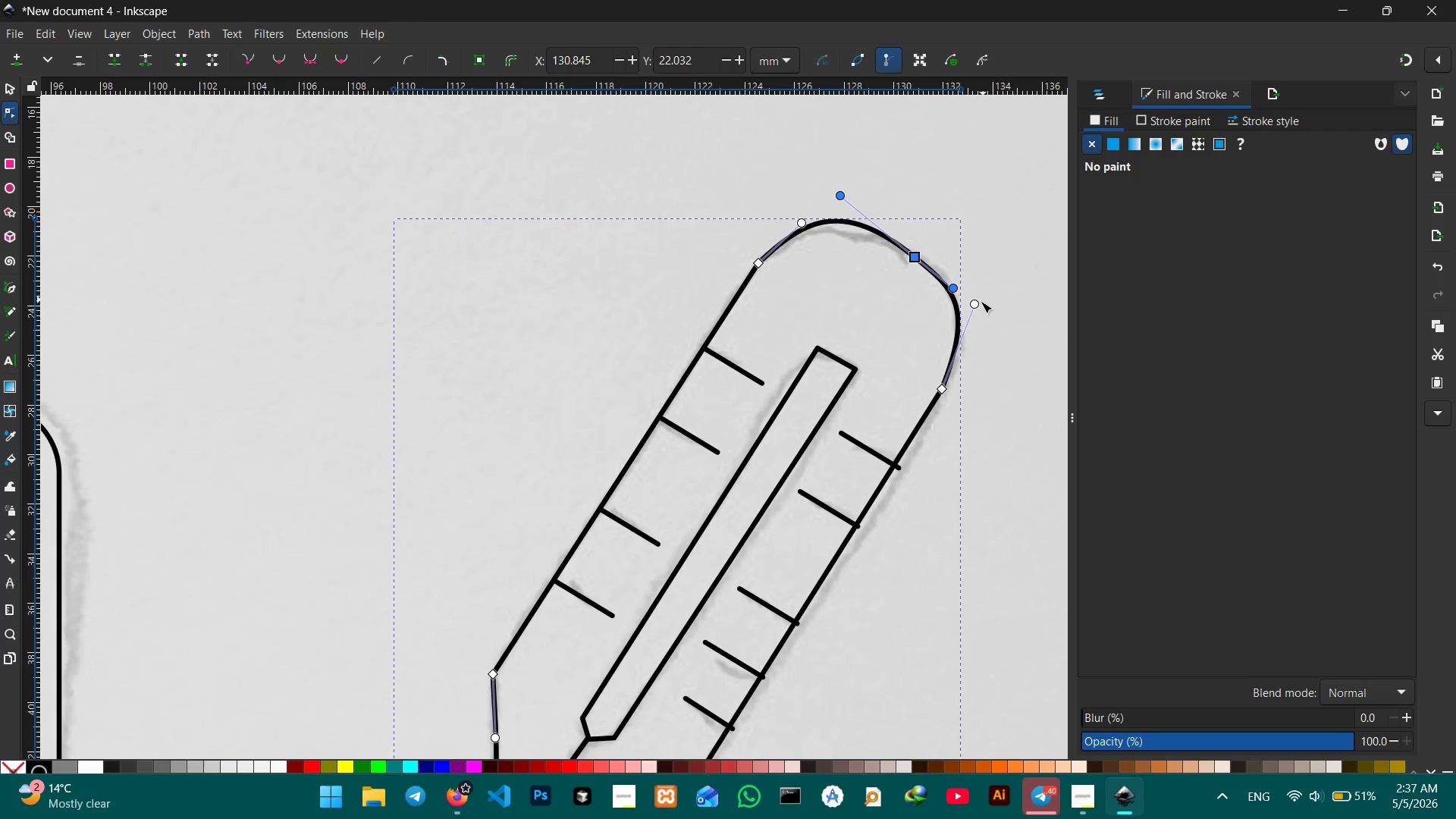 
left_click_drag(start_coordinate=[979, 301], to_coordinate=[993, 321])
 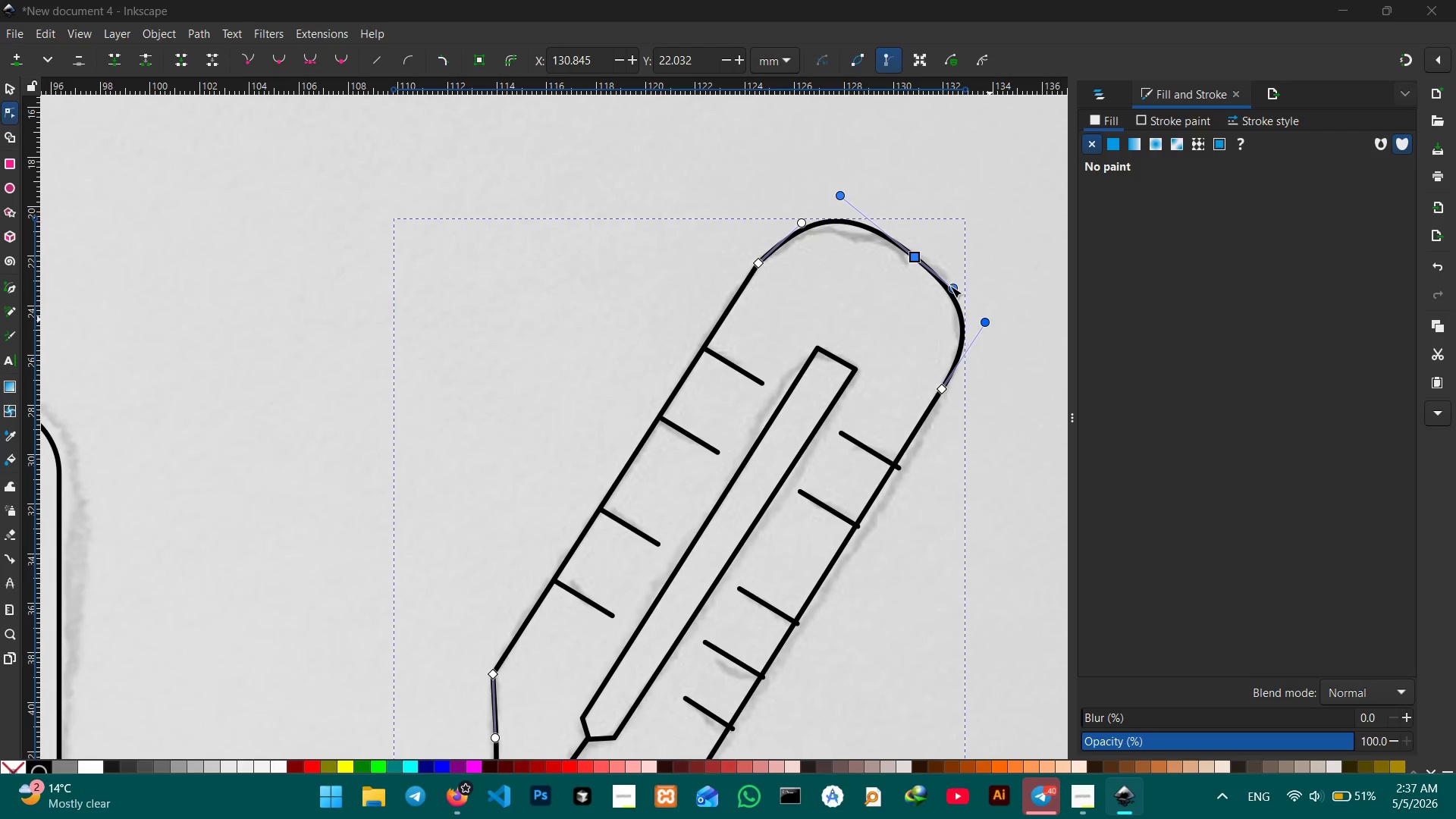 
left_click_drag(start_coordinate=[950, 286], to_coordinate=[960, 286])
 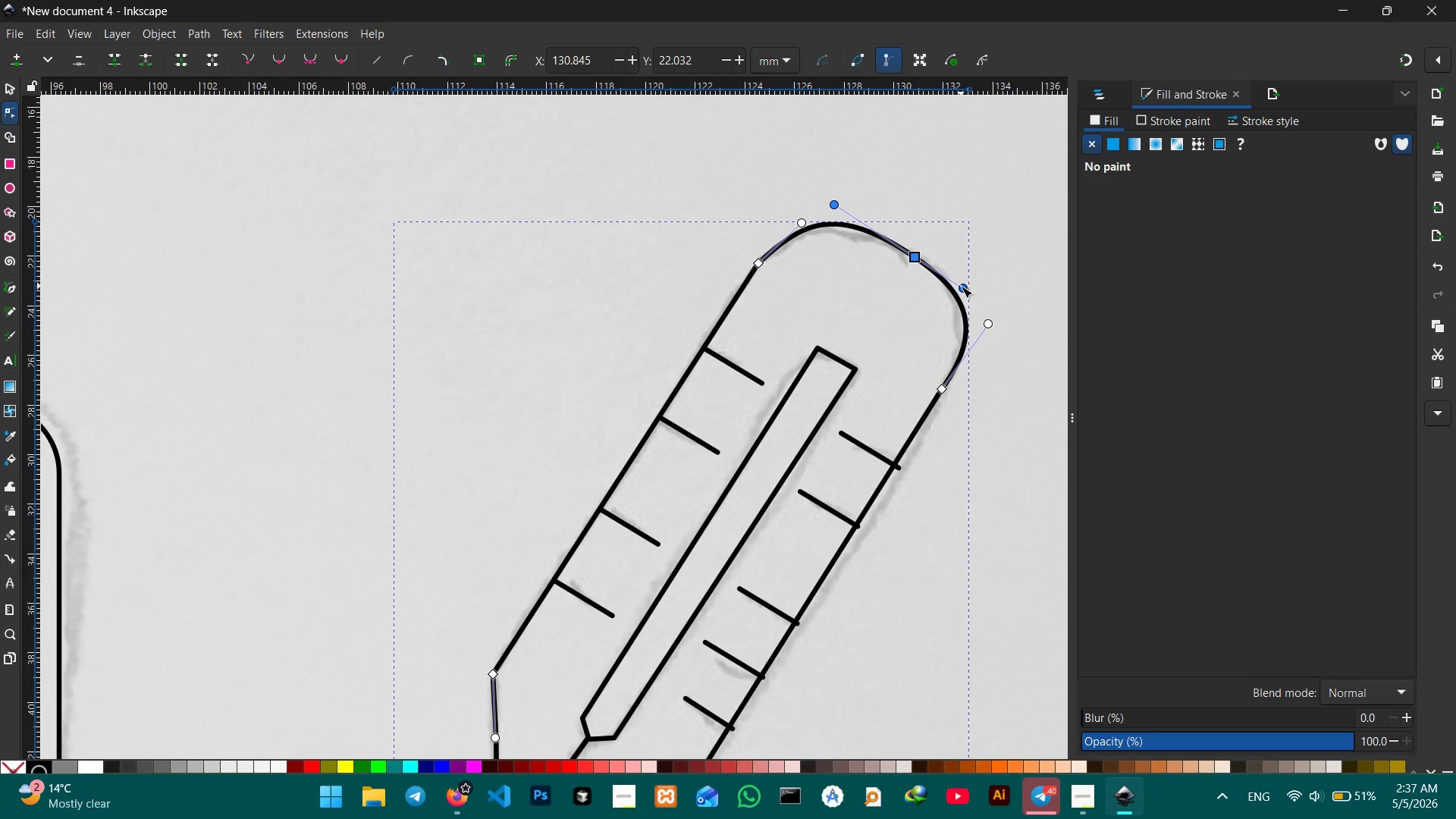 
left_click_drag(start_coordinate=[961, 286], to_coordinate=[946, 278])
 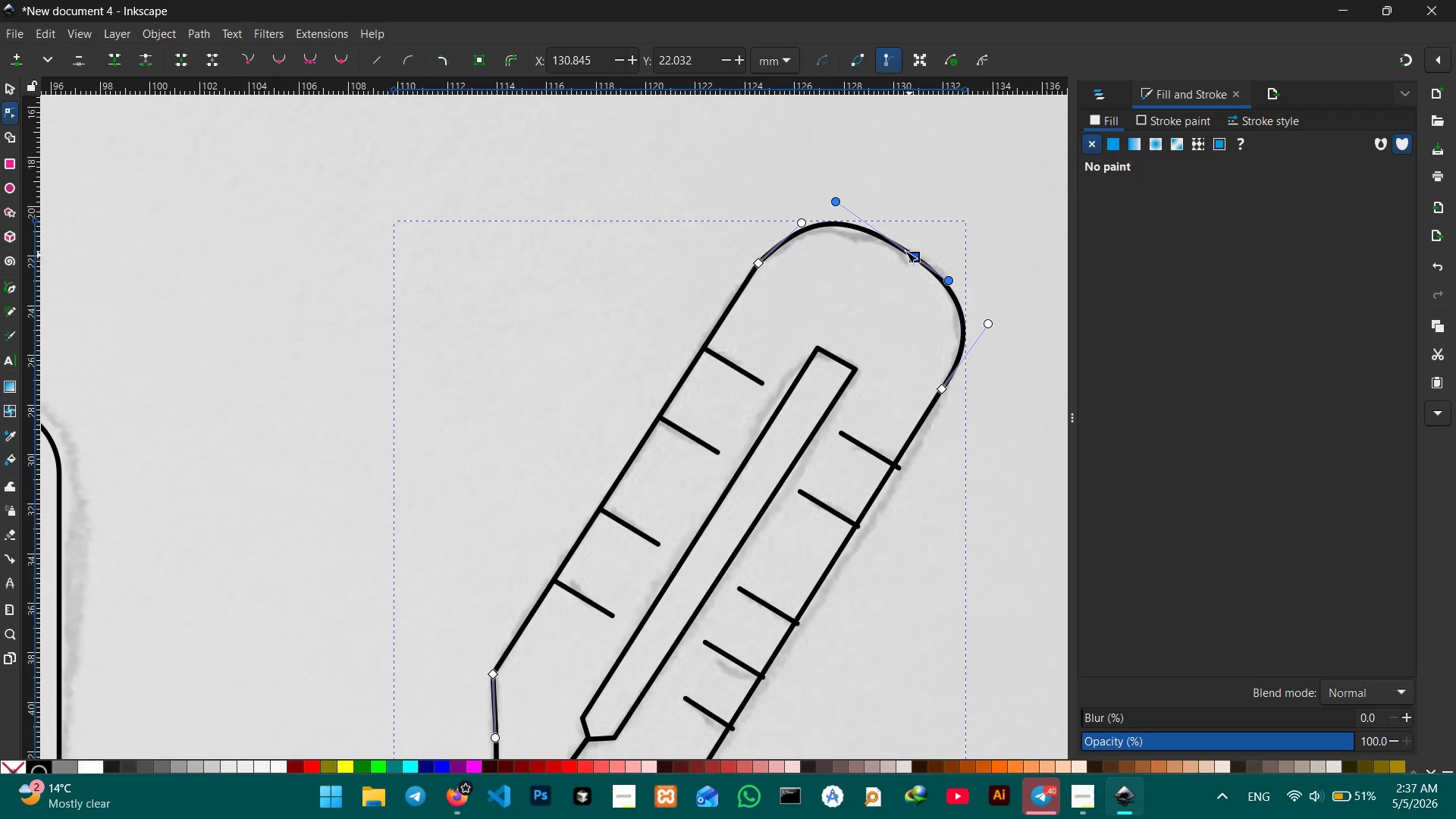 
left_click_drag(start_coordinate=[914, 258], to_coordinate=[907, 251])
 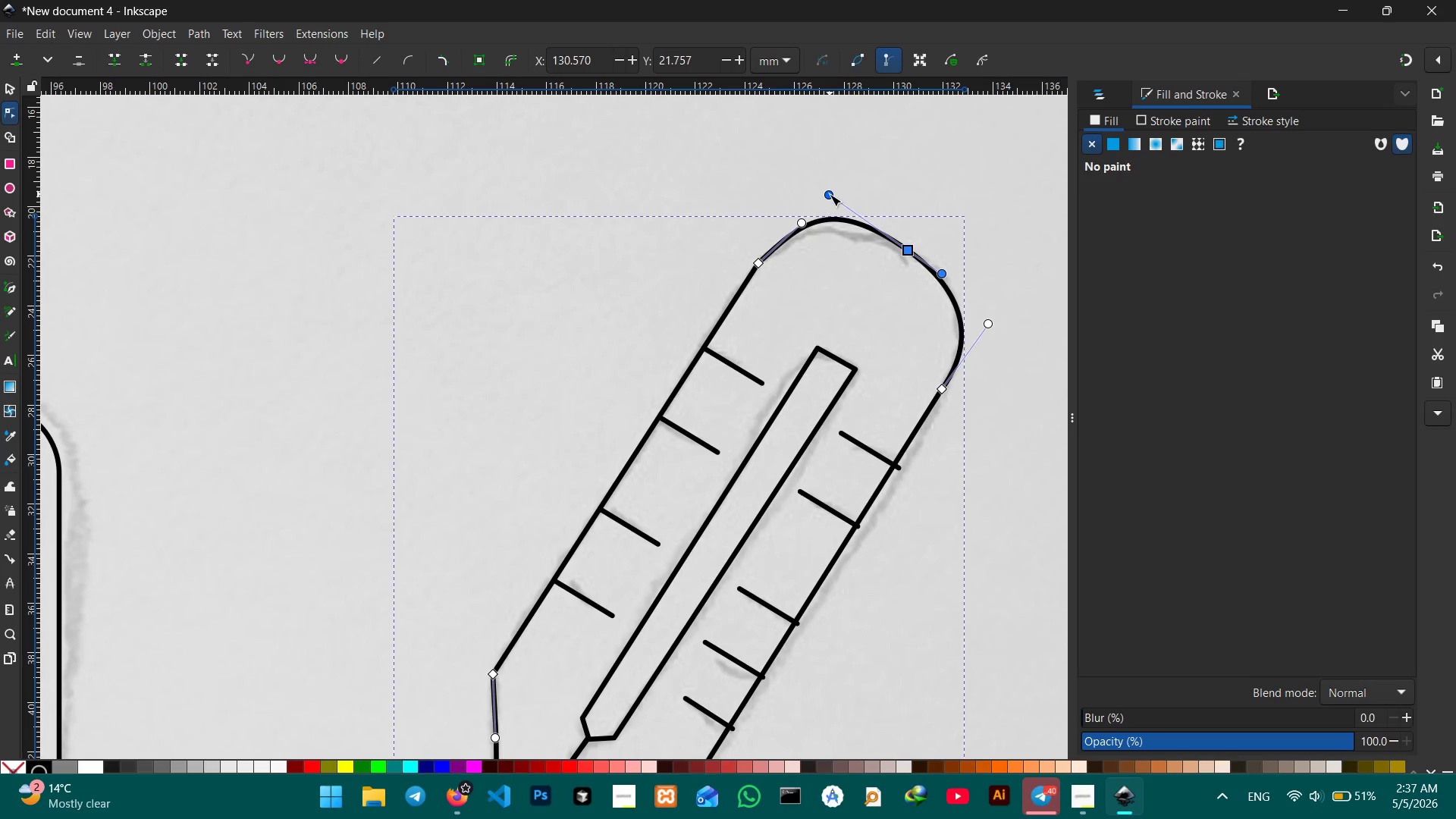 
left_click_drag(start_coordinate=[830, 194], to_coordinate=[834, 204])
 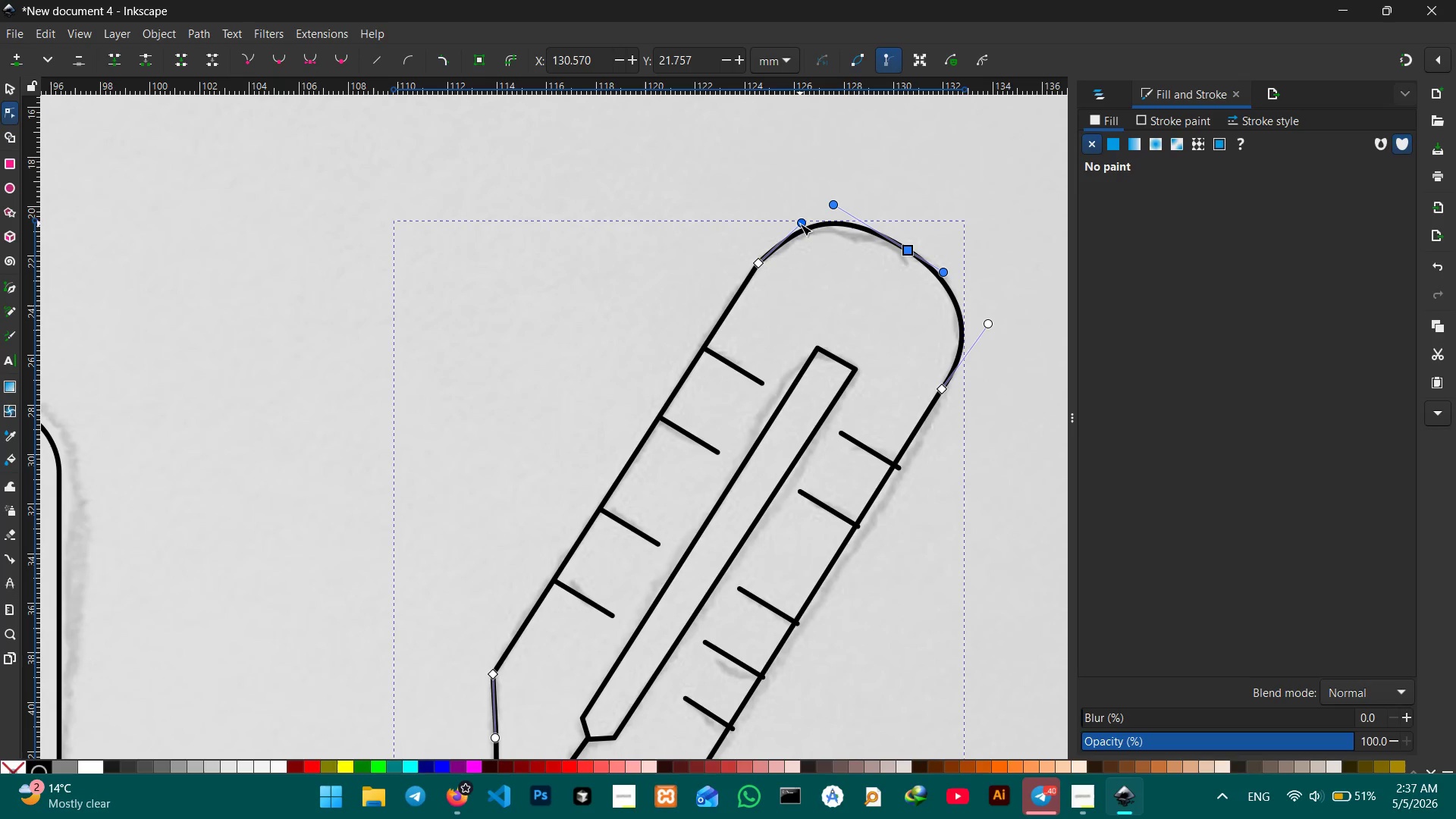 
left_click_drag(start_coordinate=[800, 224], to_coordinate=[795, 215])
 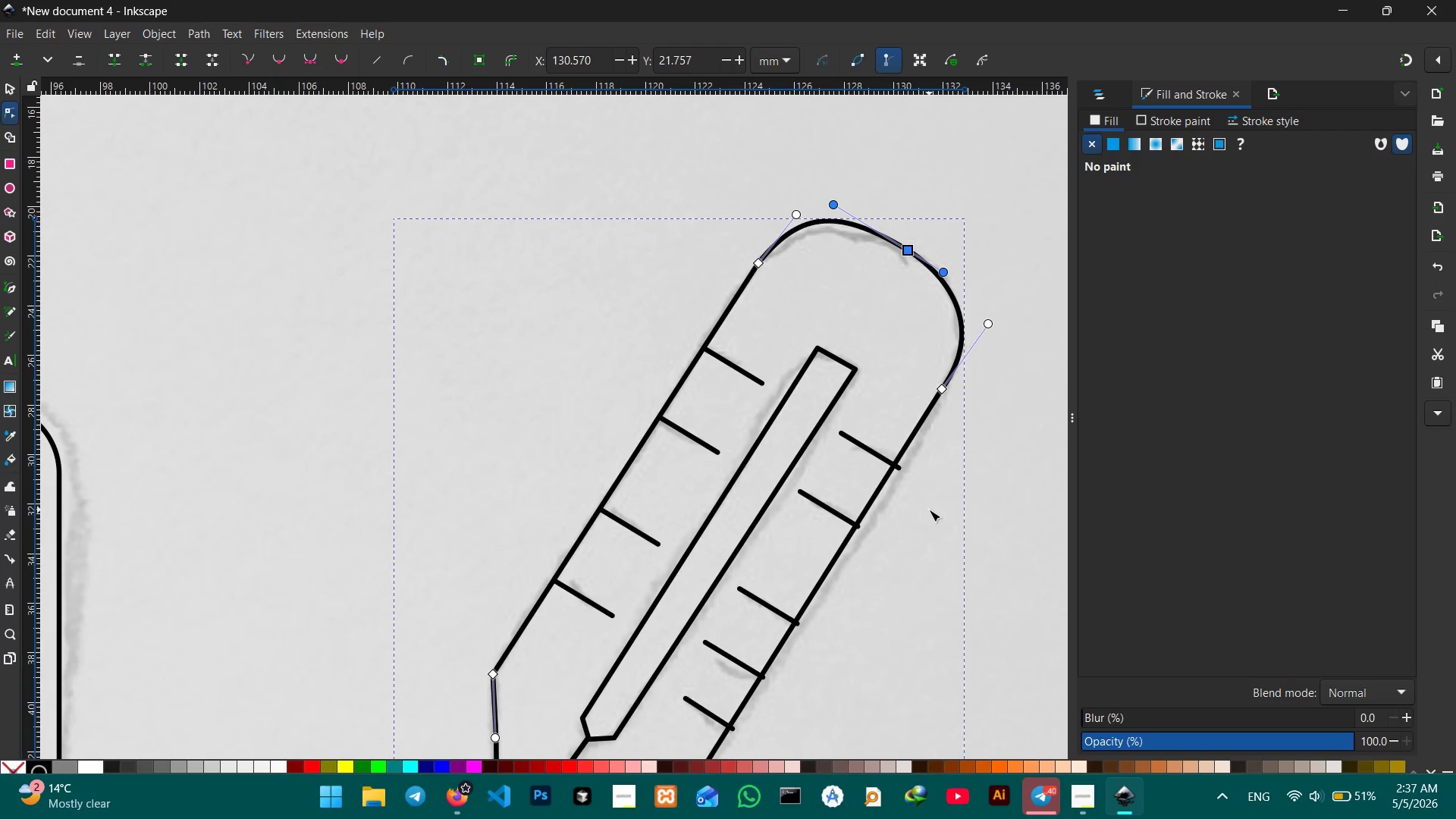 
scroll: coordinate [929, 510], scroll_direction: down, amount: 1.0
 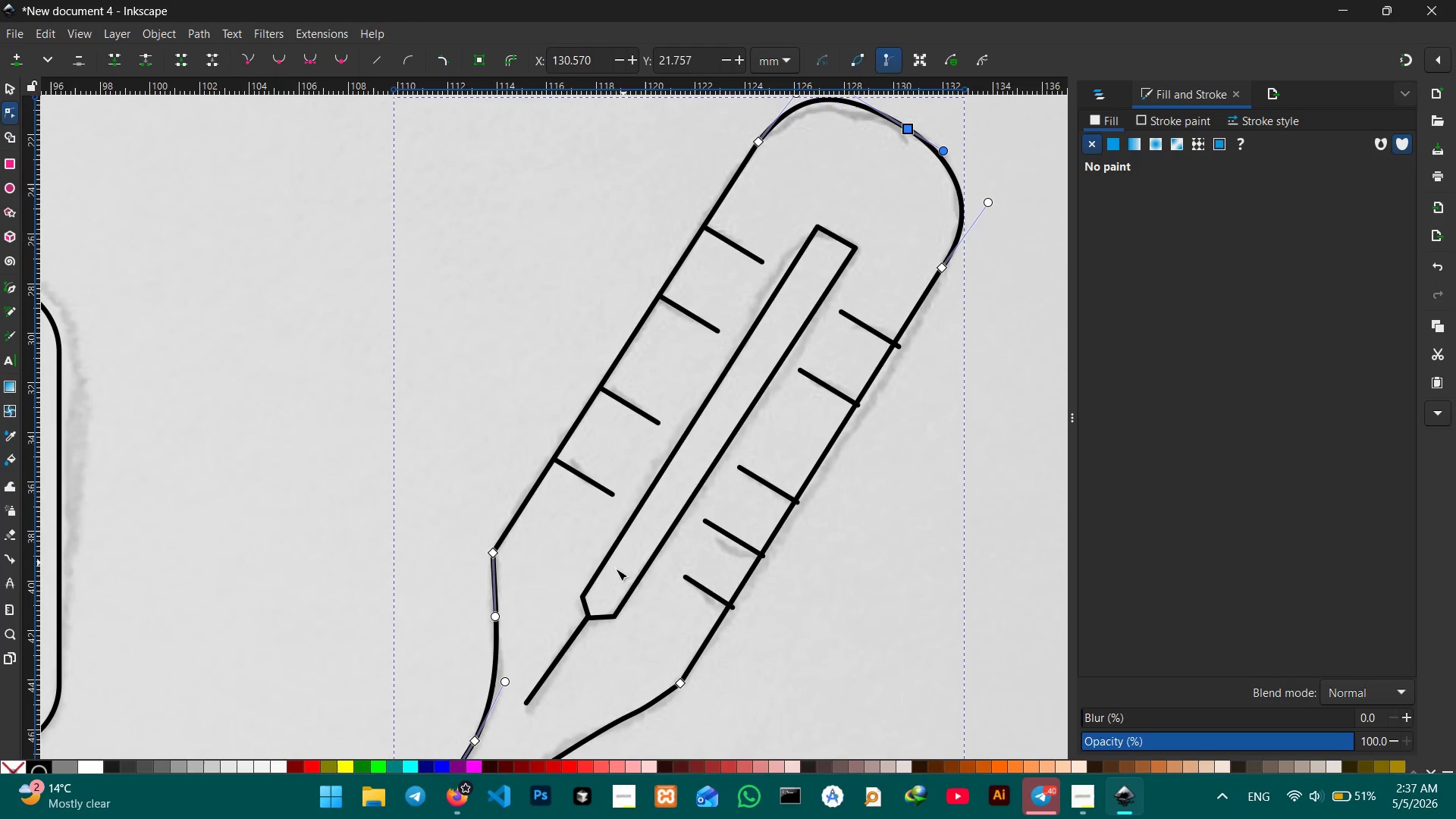 
left_click([599, 615])
 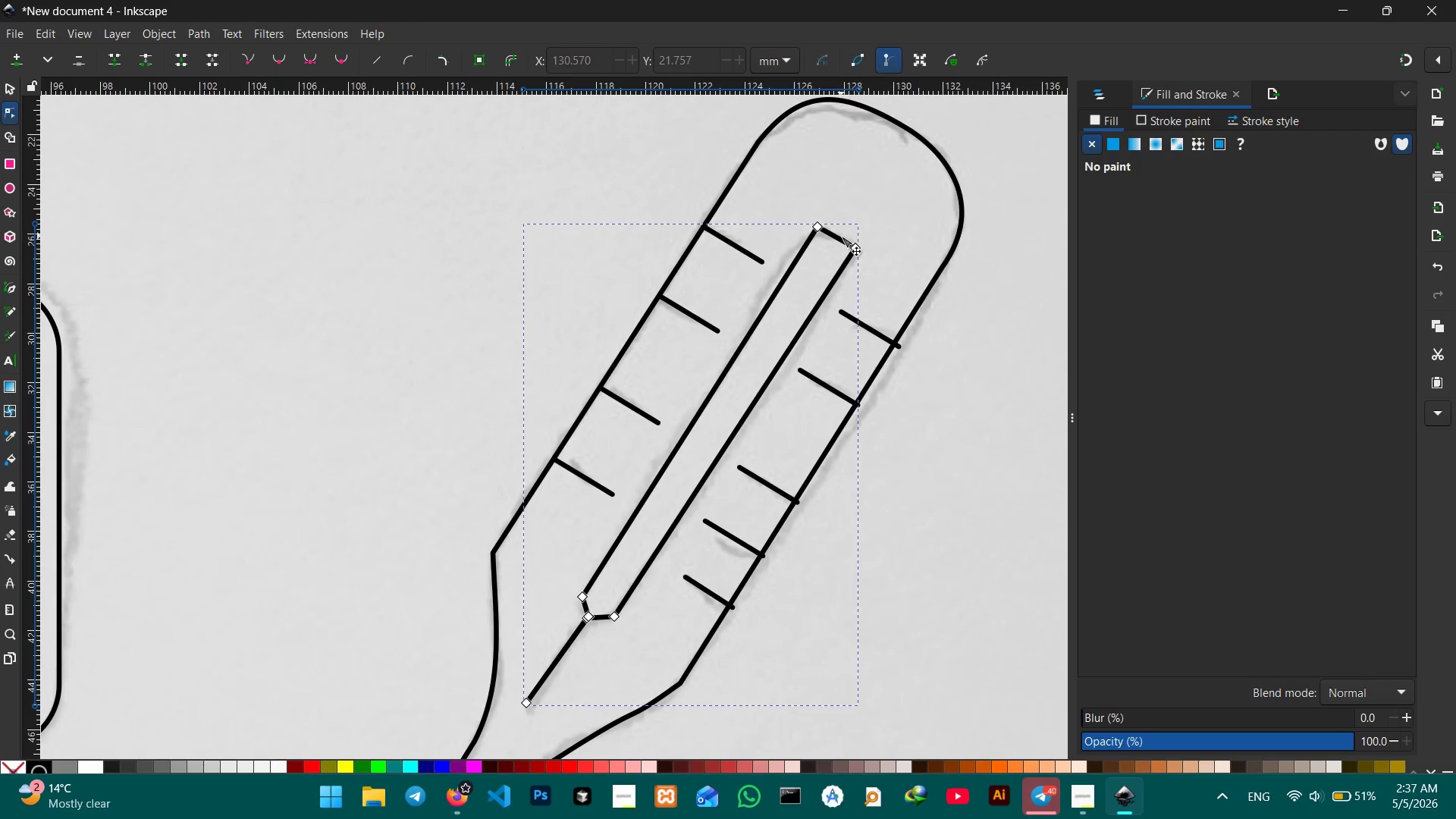 
left_click_drag(start_coordinate=[838, 237], to_coordinate=[846, 219])
 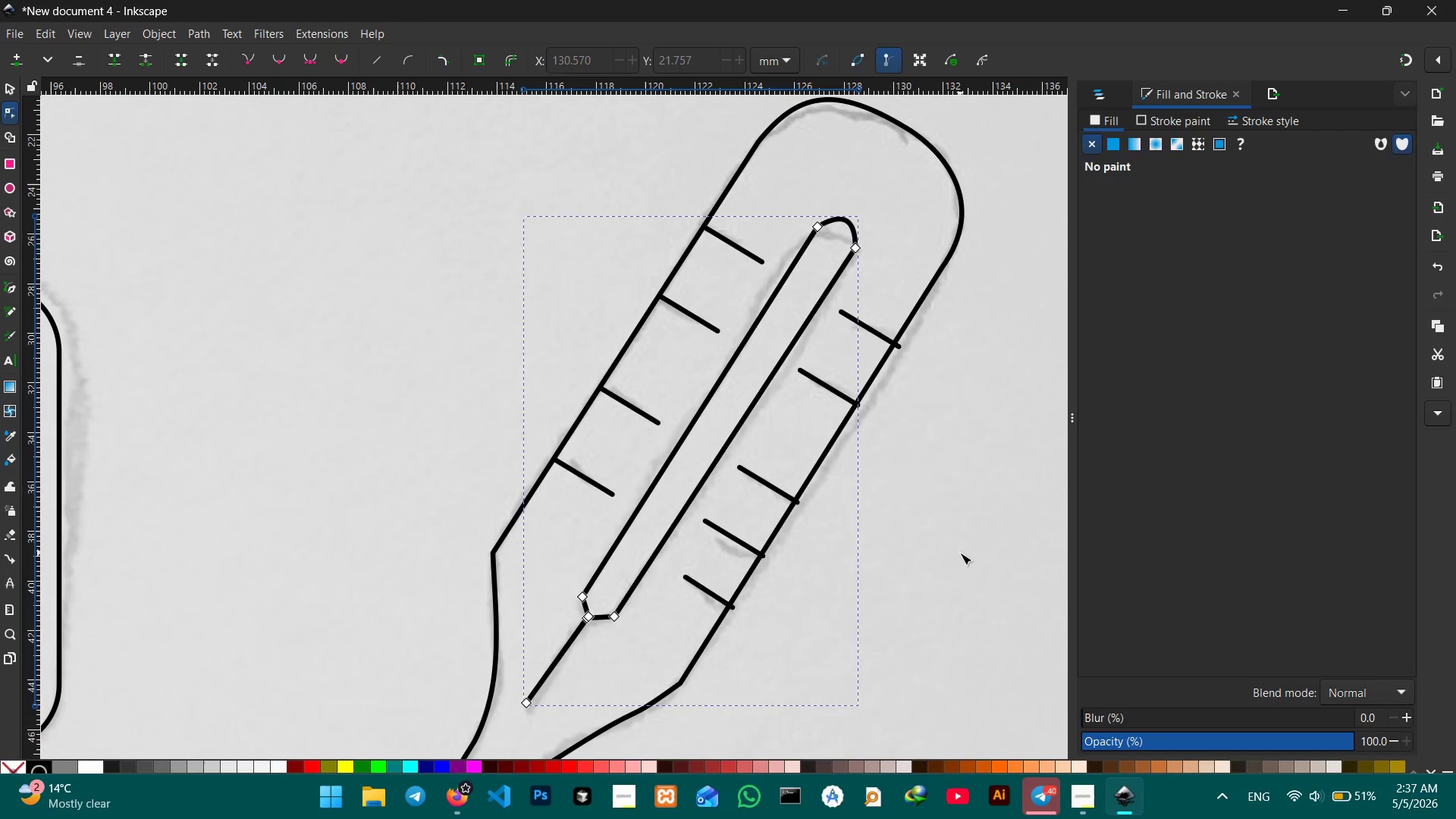 
left_click([960, 553])
 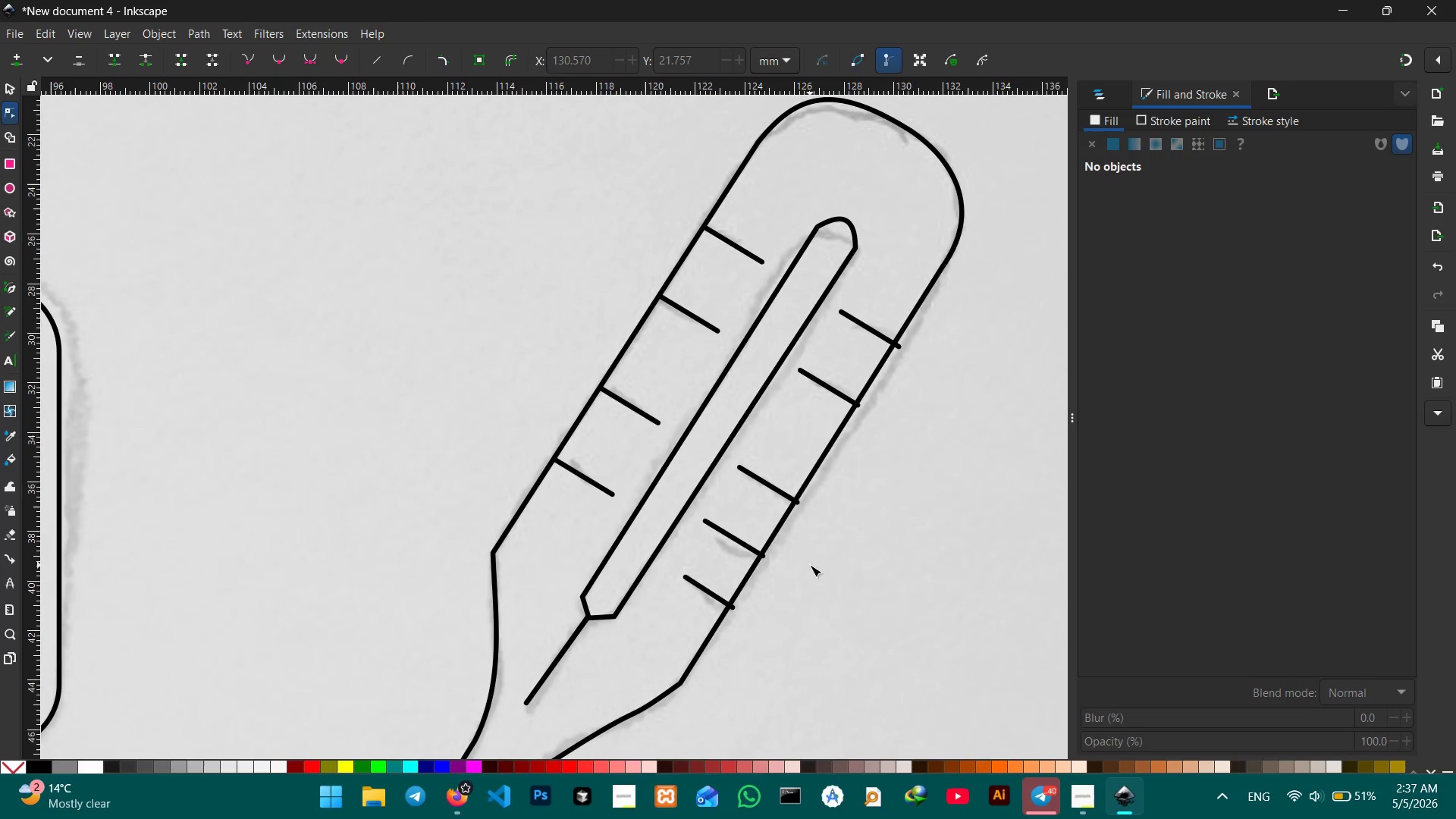 
hold_key(key=ControlLeft, duration=2.23)
scroll: coordinate [810, 565], scroll_direction: down, amount: 3.0
 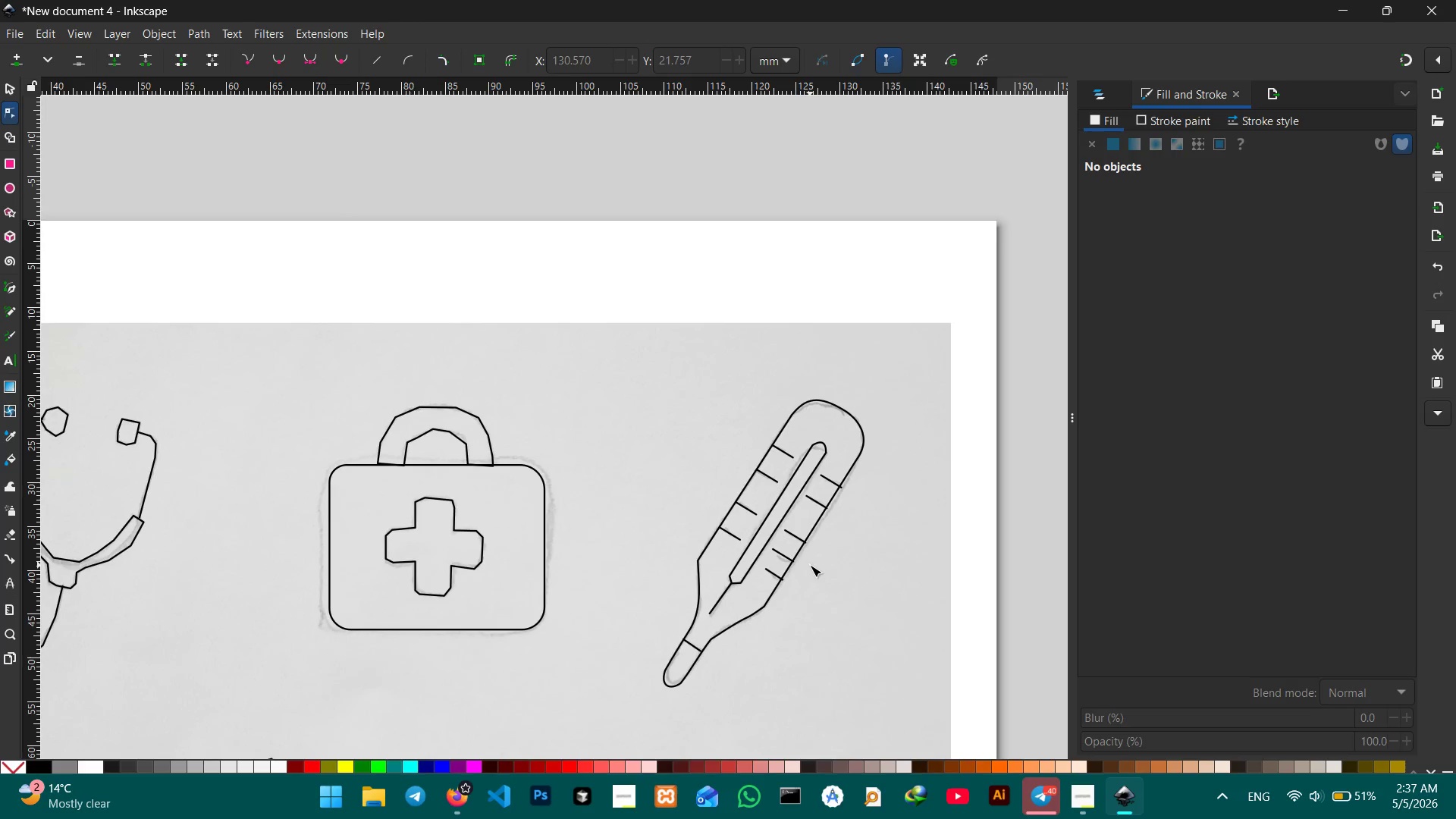 
scroll: coordinate [810, 565], scroll_direction: up, amount: 3.0
 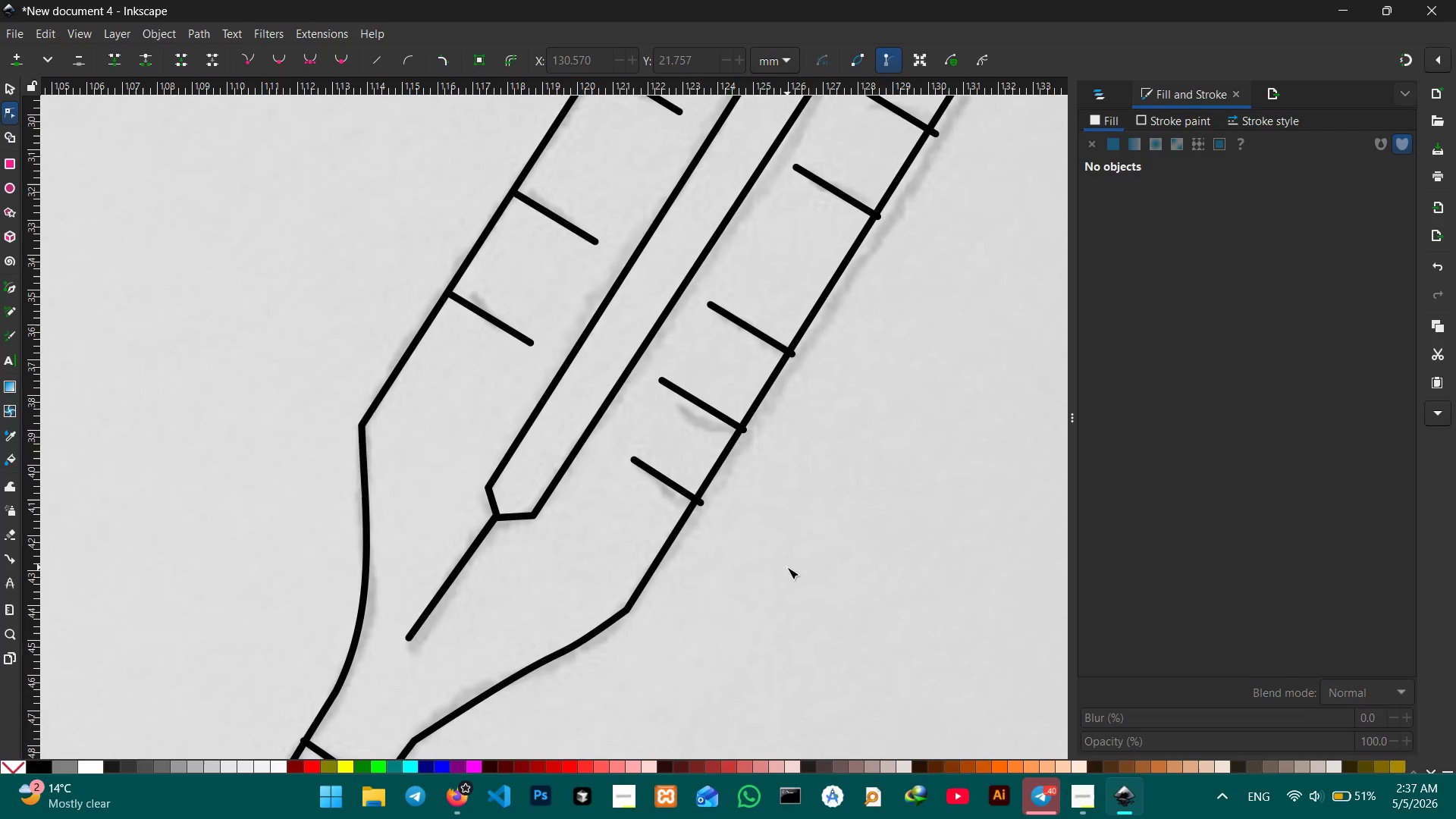 
scroll: coordinate [787, 567], scroll_direction: down, amount: 2.0
 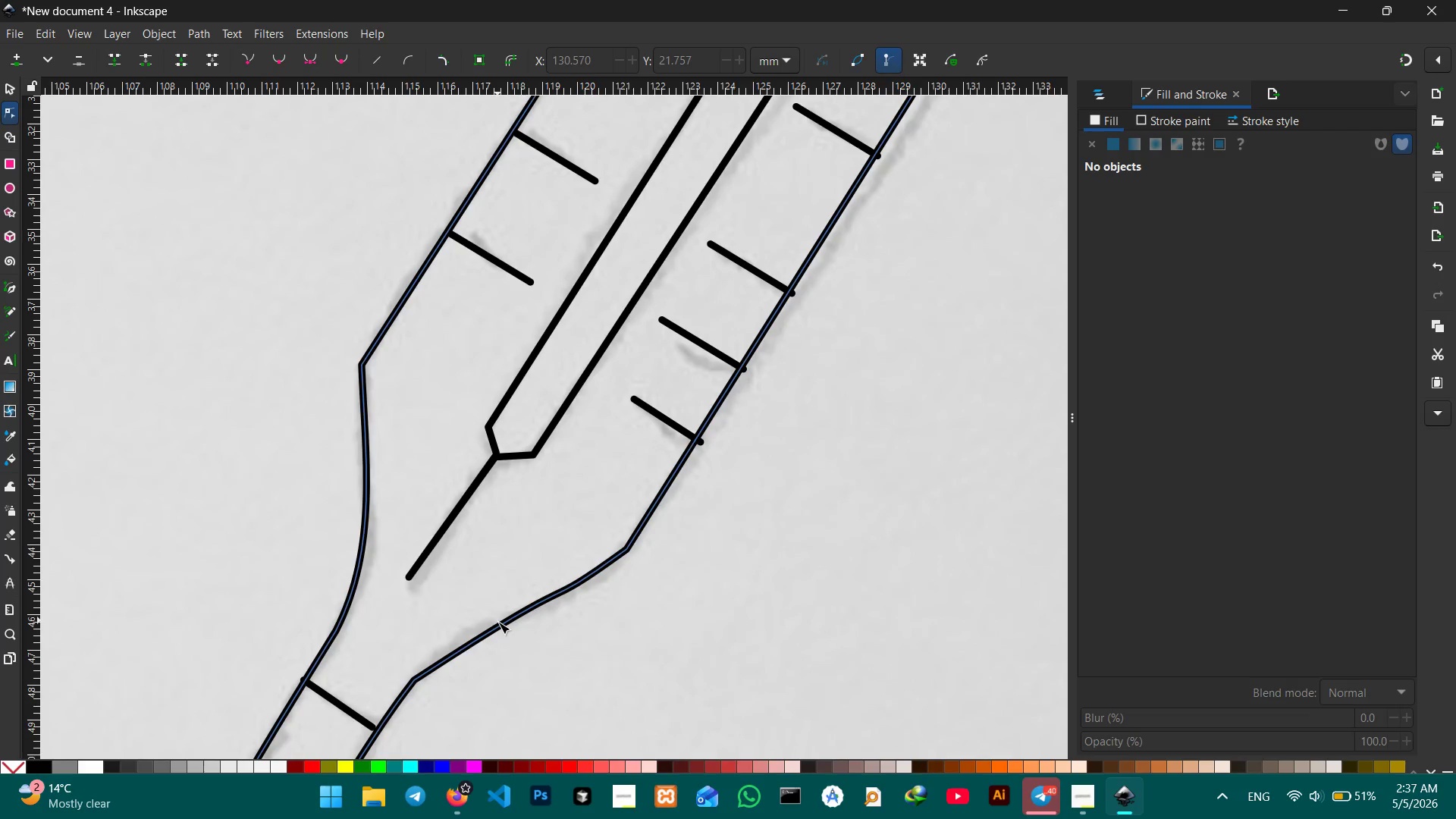 
left_click([500, 623])
 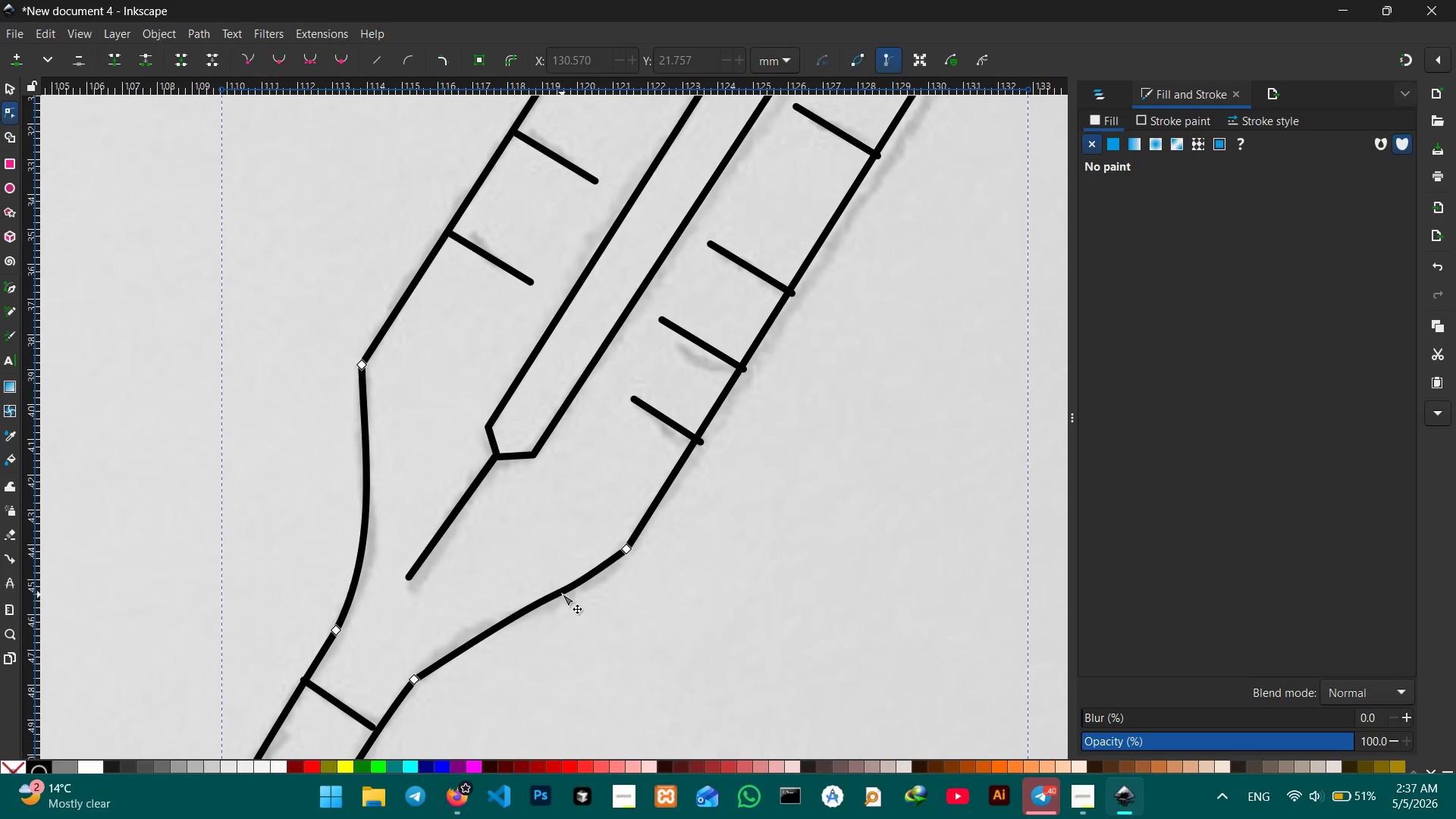 
left_click([563, 592])
 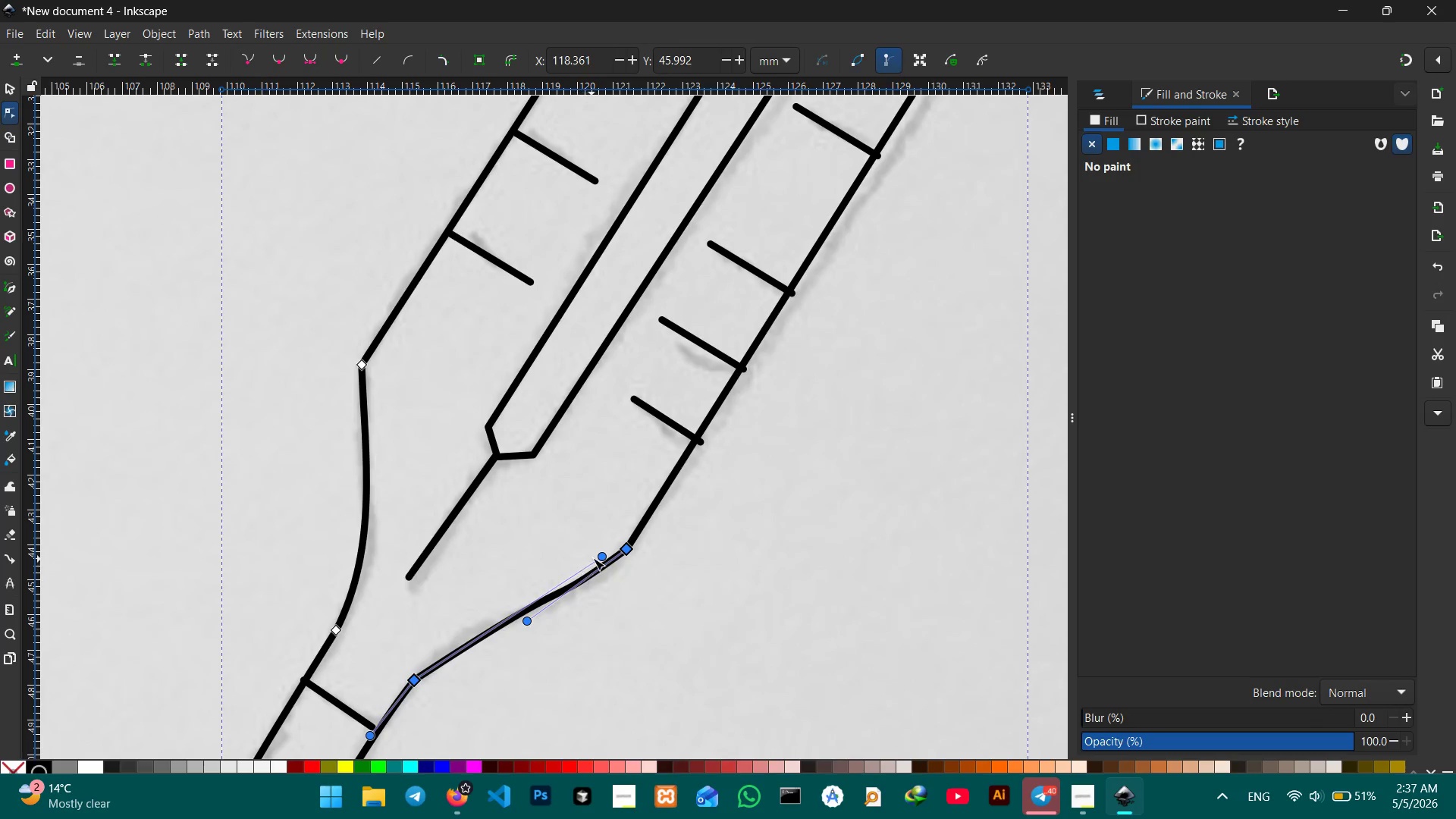 
left_click_drag(start_coordinate=[594, 558], to_coordinate=[564, 544])
 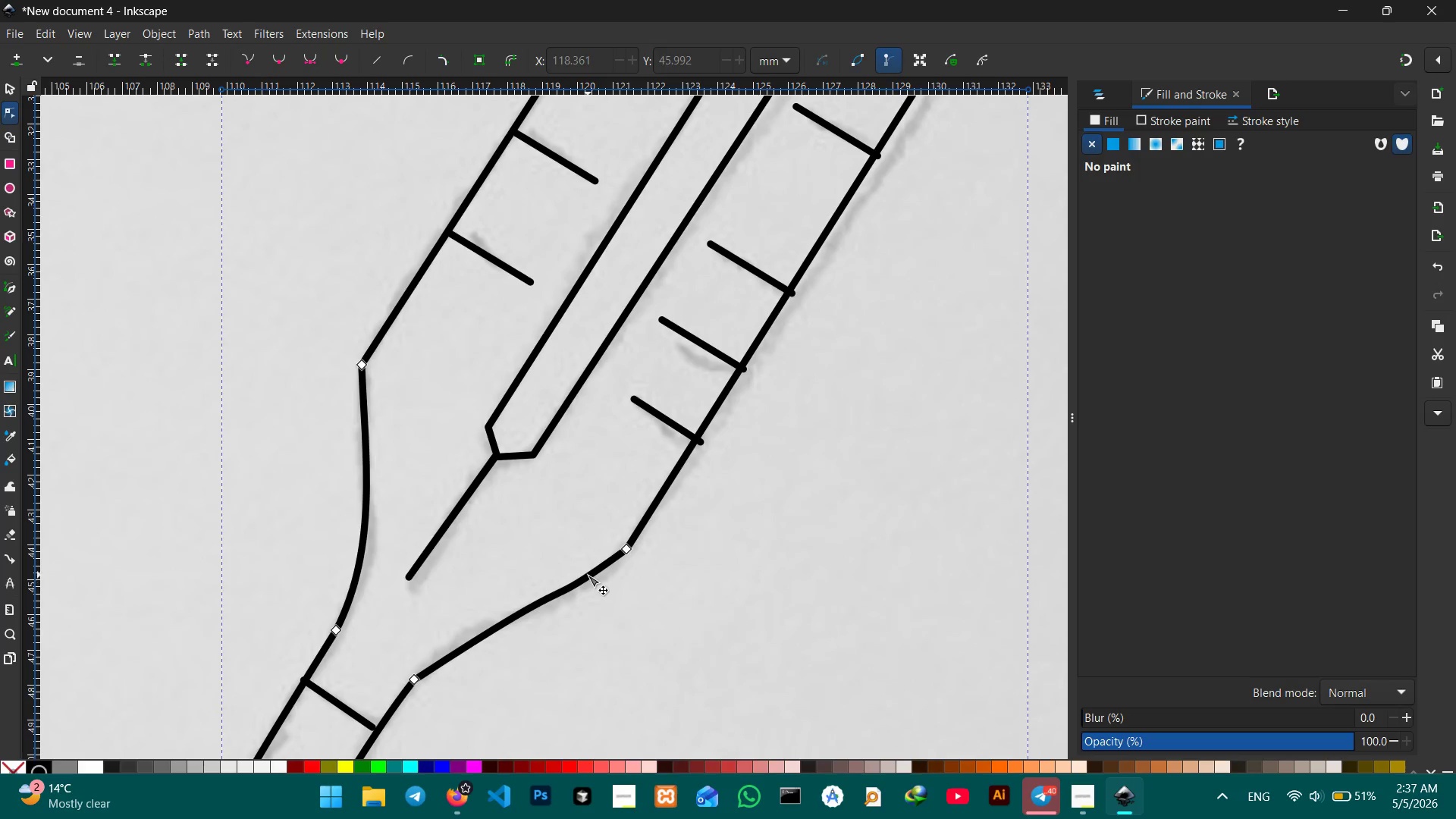 
left_click([588, 574])
 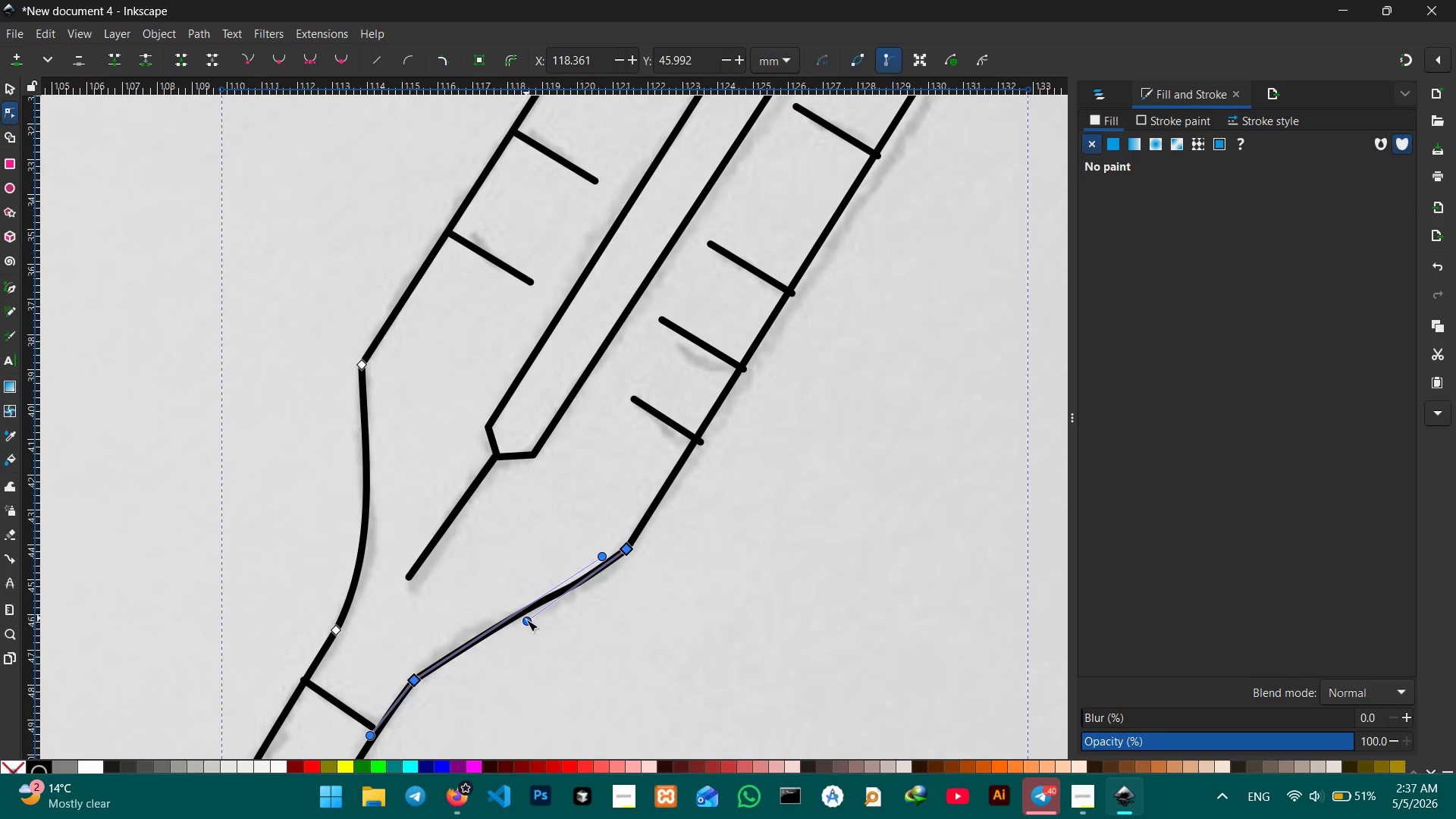 
left_click_drag(start_coordinate=[526, 621], to_coordinate=[523, 600])
 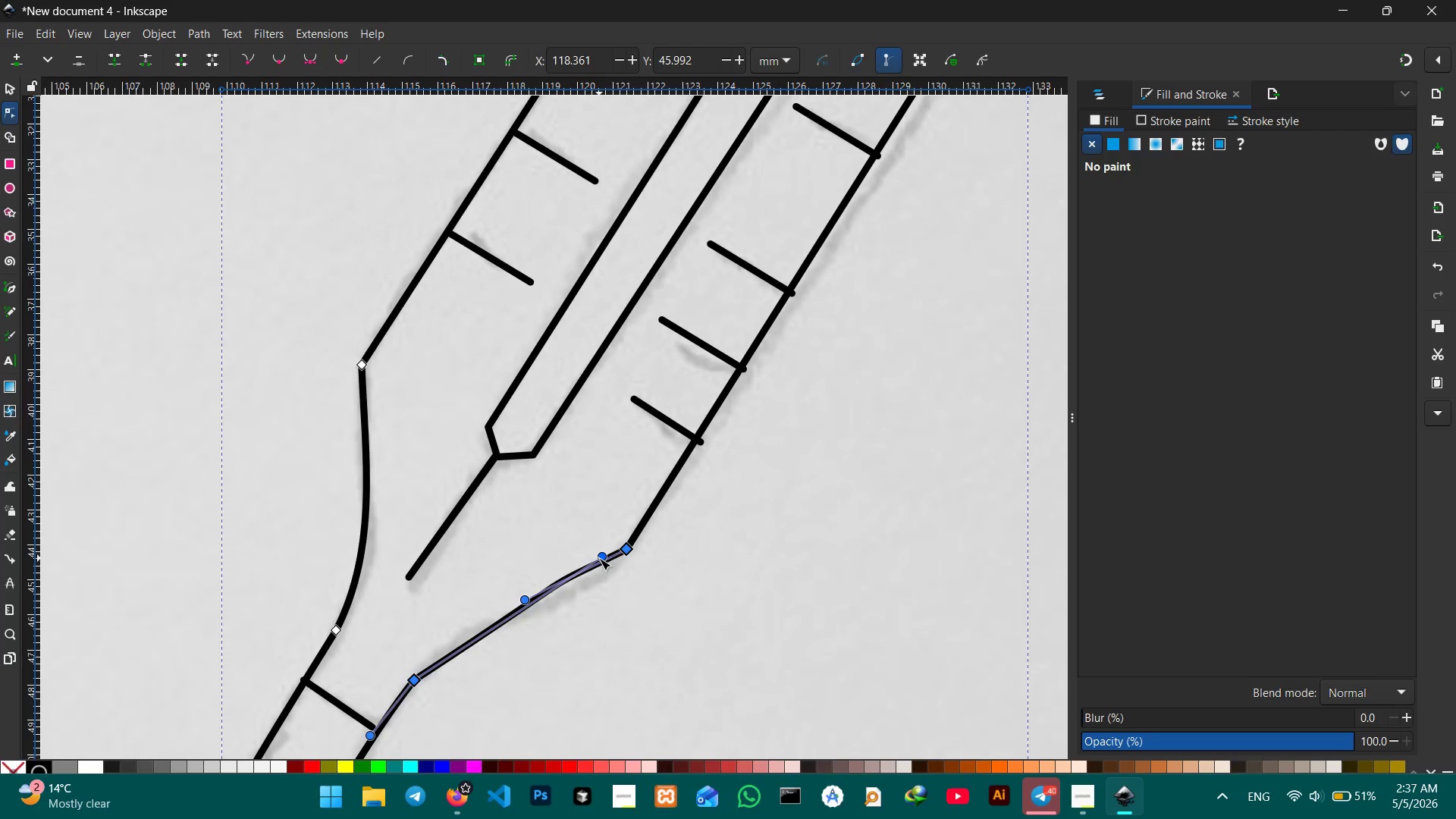 
left_click_drag(start_coordinate=[599, 558], to_coordinate=[537, 573])
 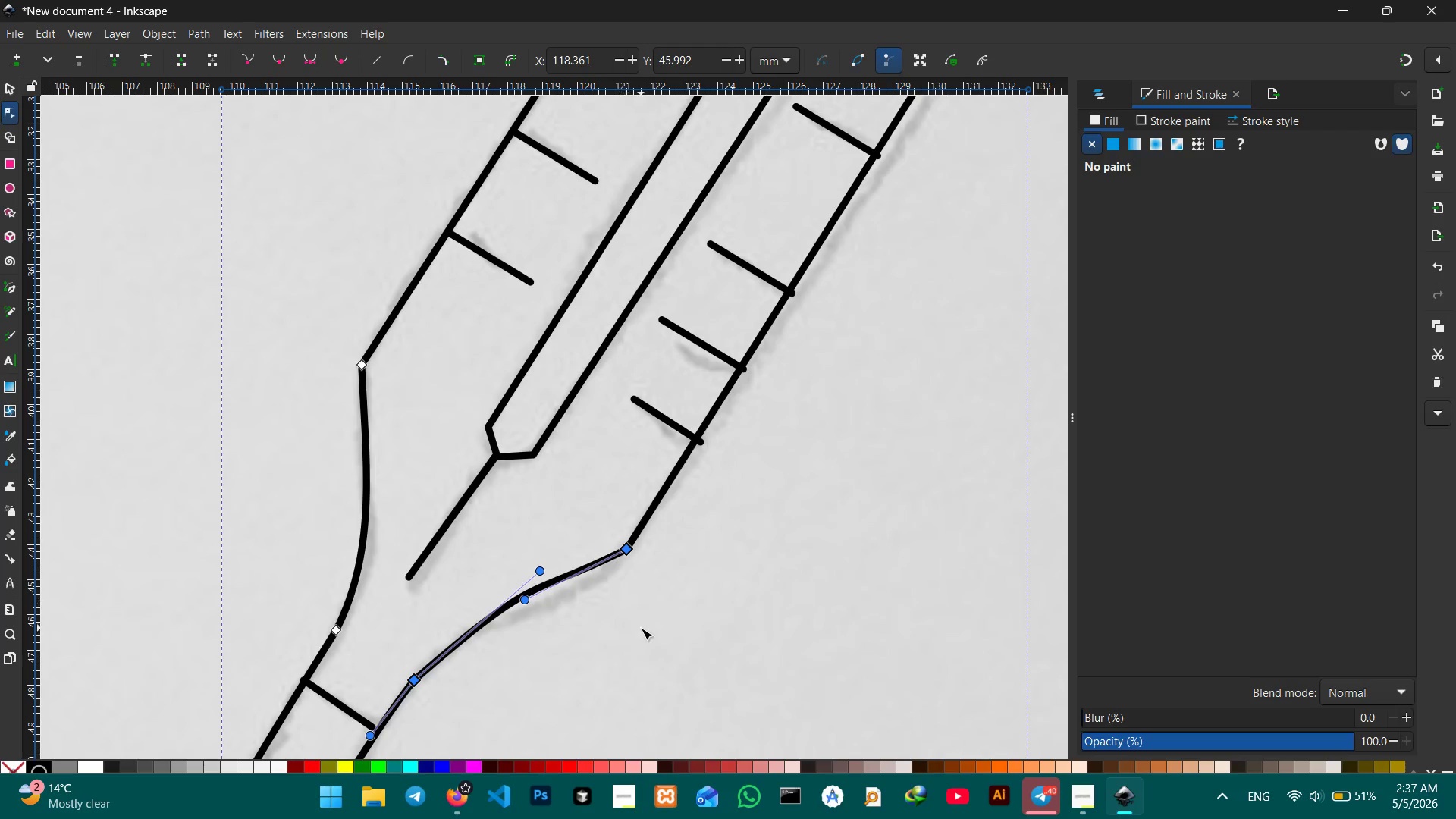 
left_click([641, 628])
 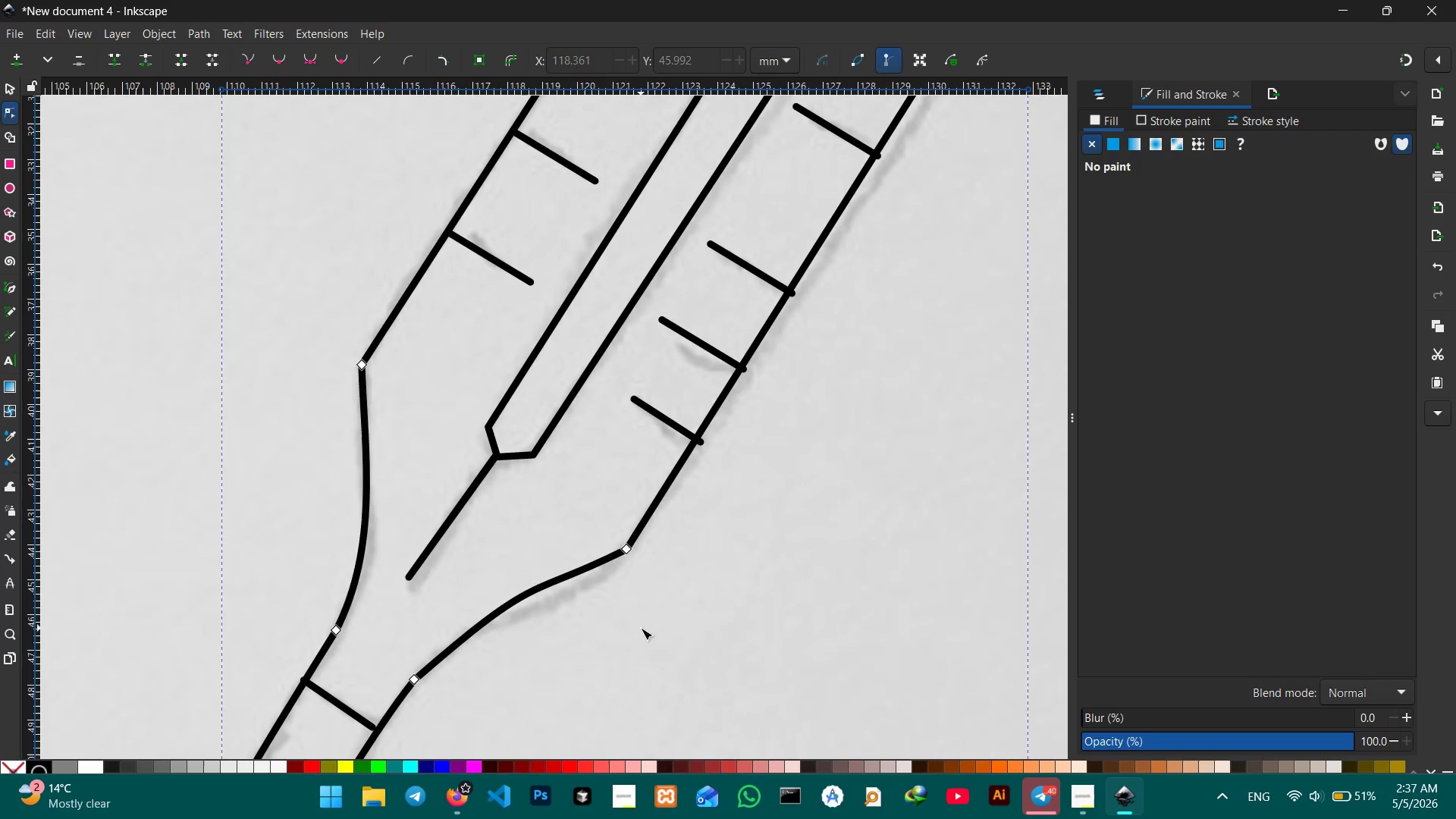 
hold_key(key=ControlLeft, duration=0.39)
scroll: coordinate [641, 628], scroll_direction: down, amount: 5.0
 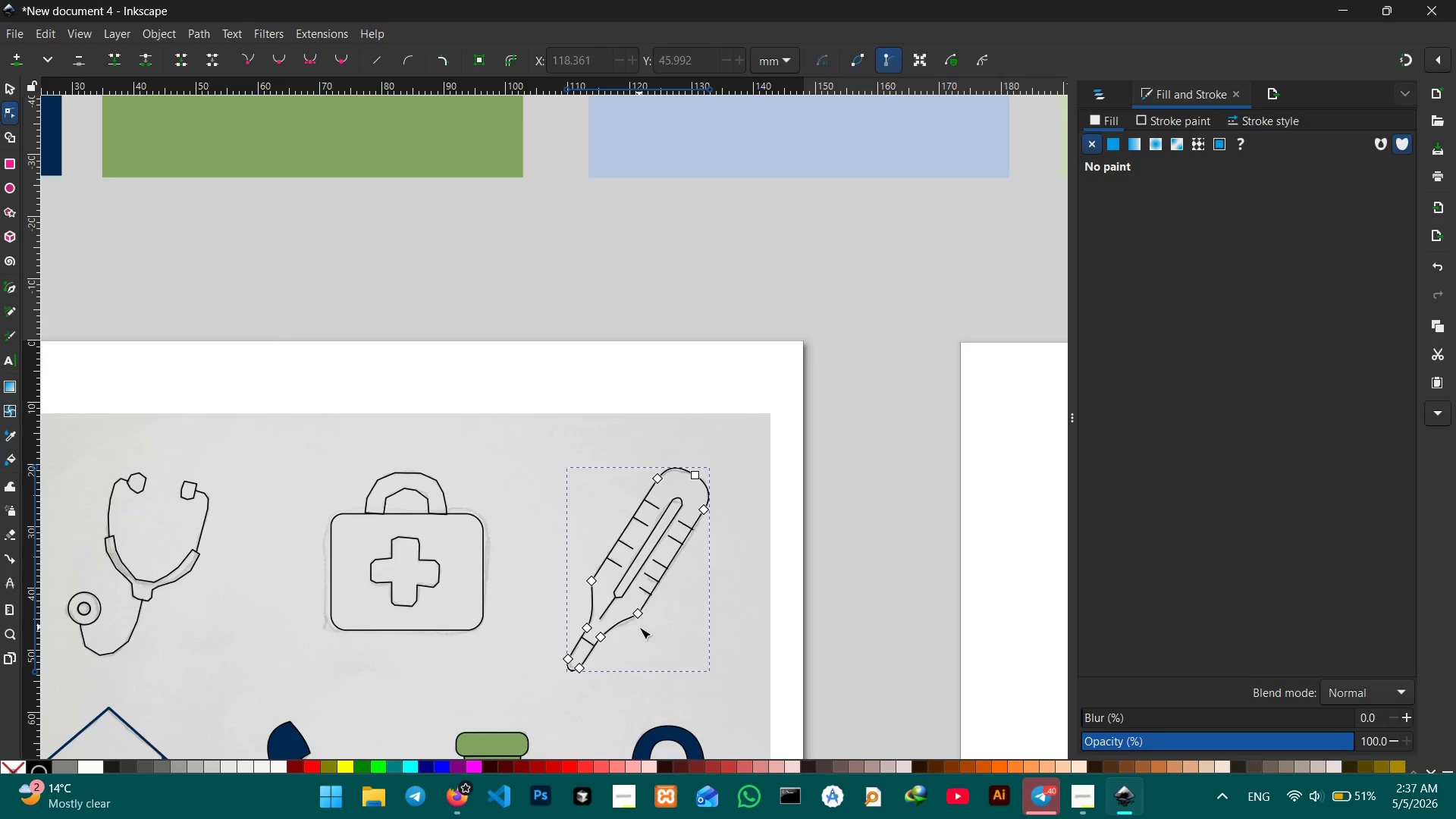 
wait(8.89)
 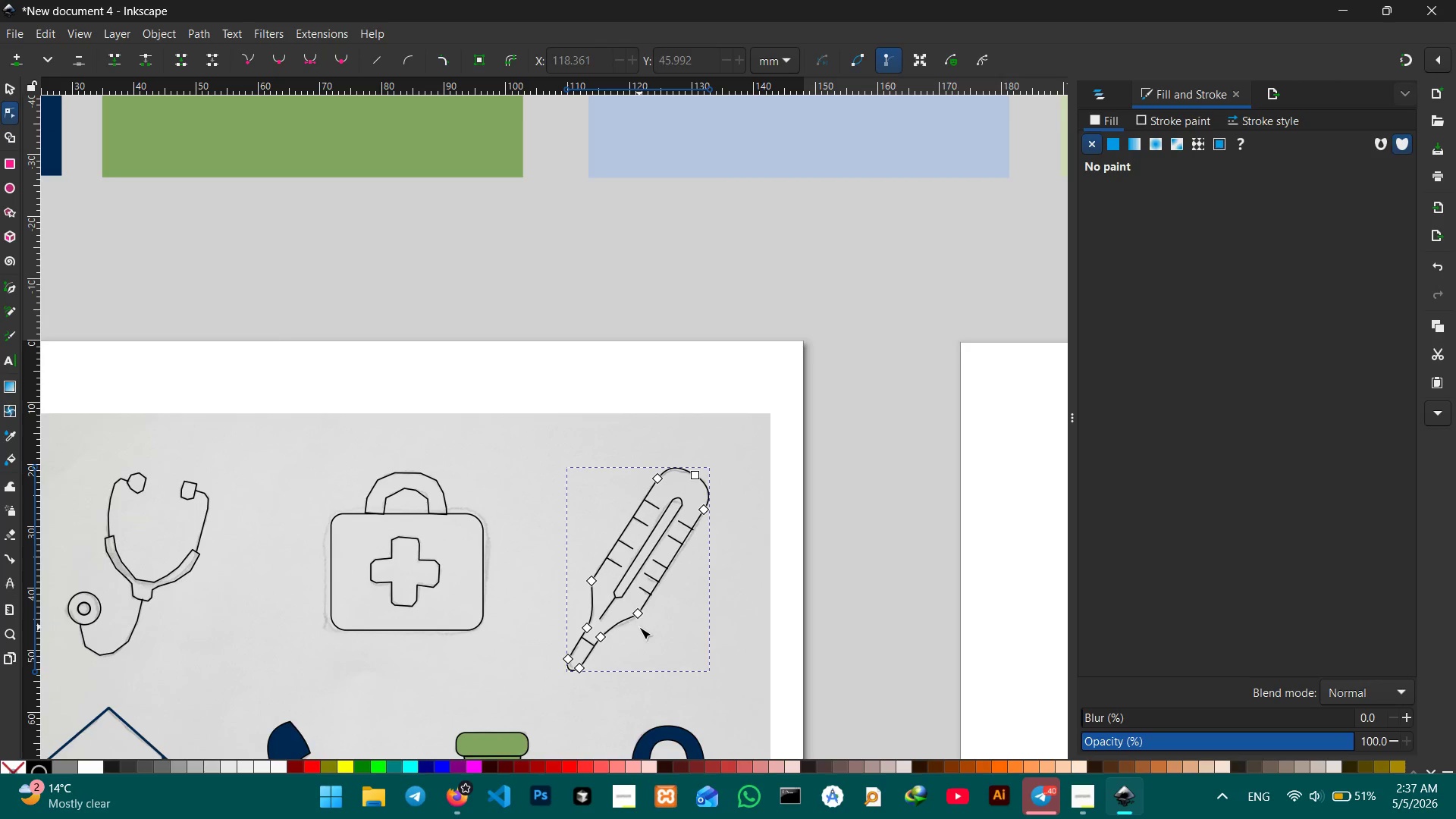 
left_click([546, 392])
 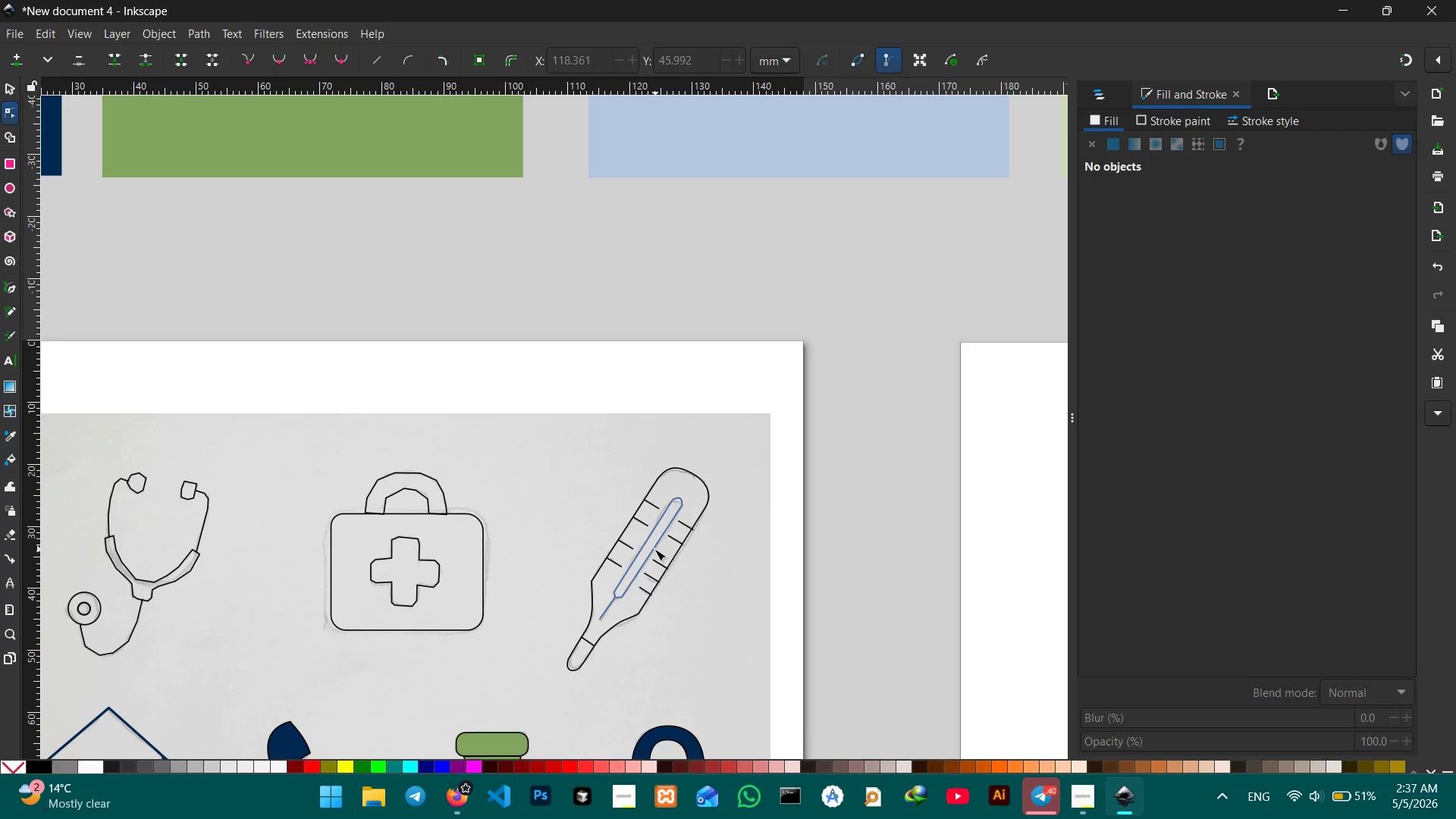 
left_click([653, 548])
 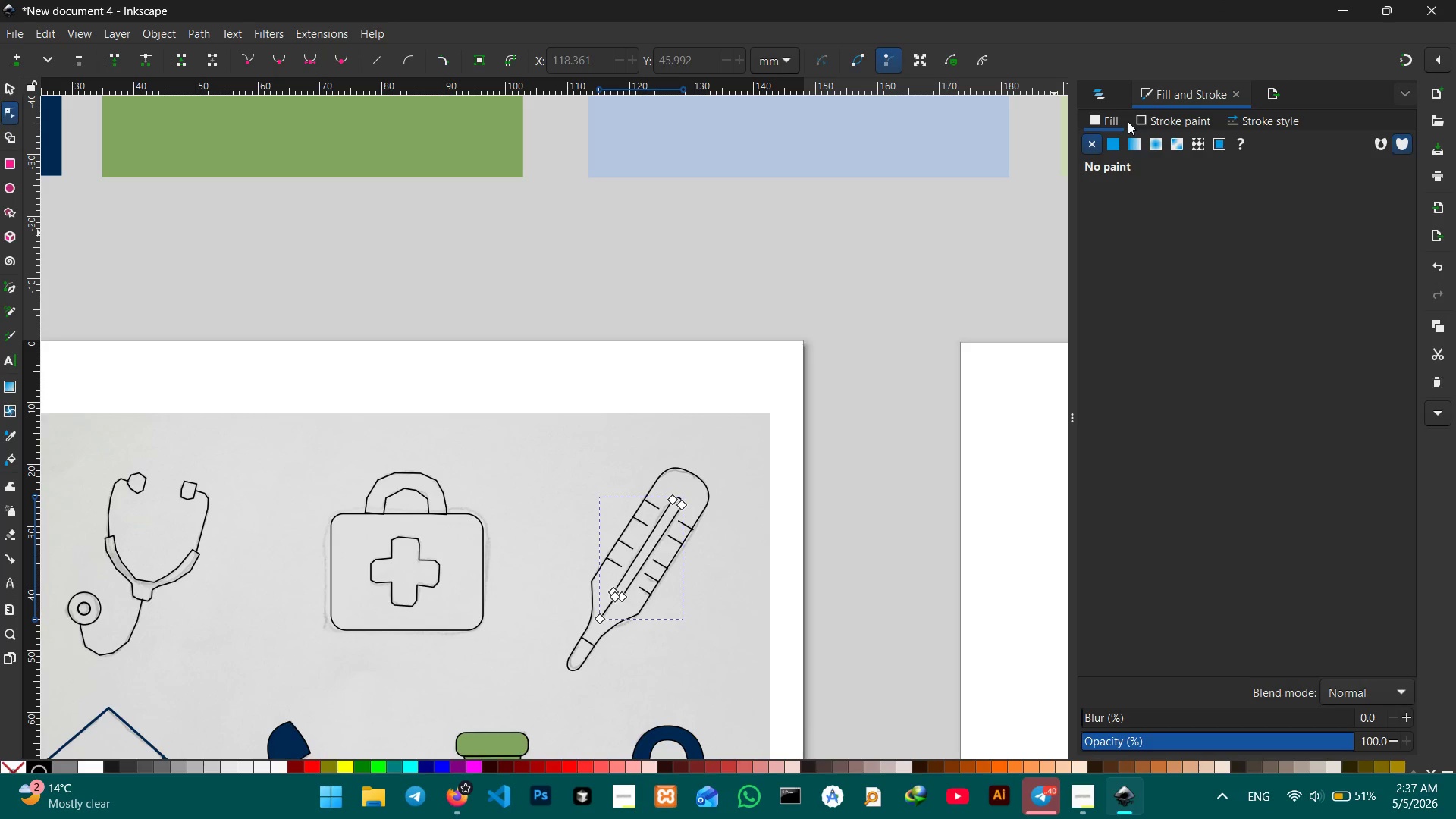 
left_click([1110, 142])
 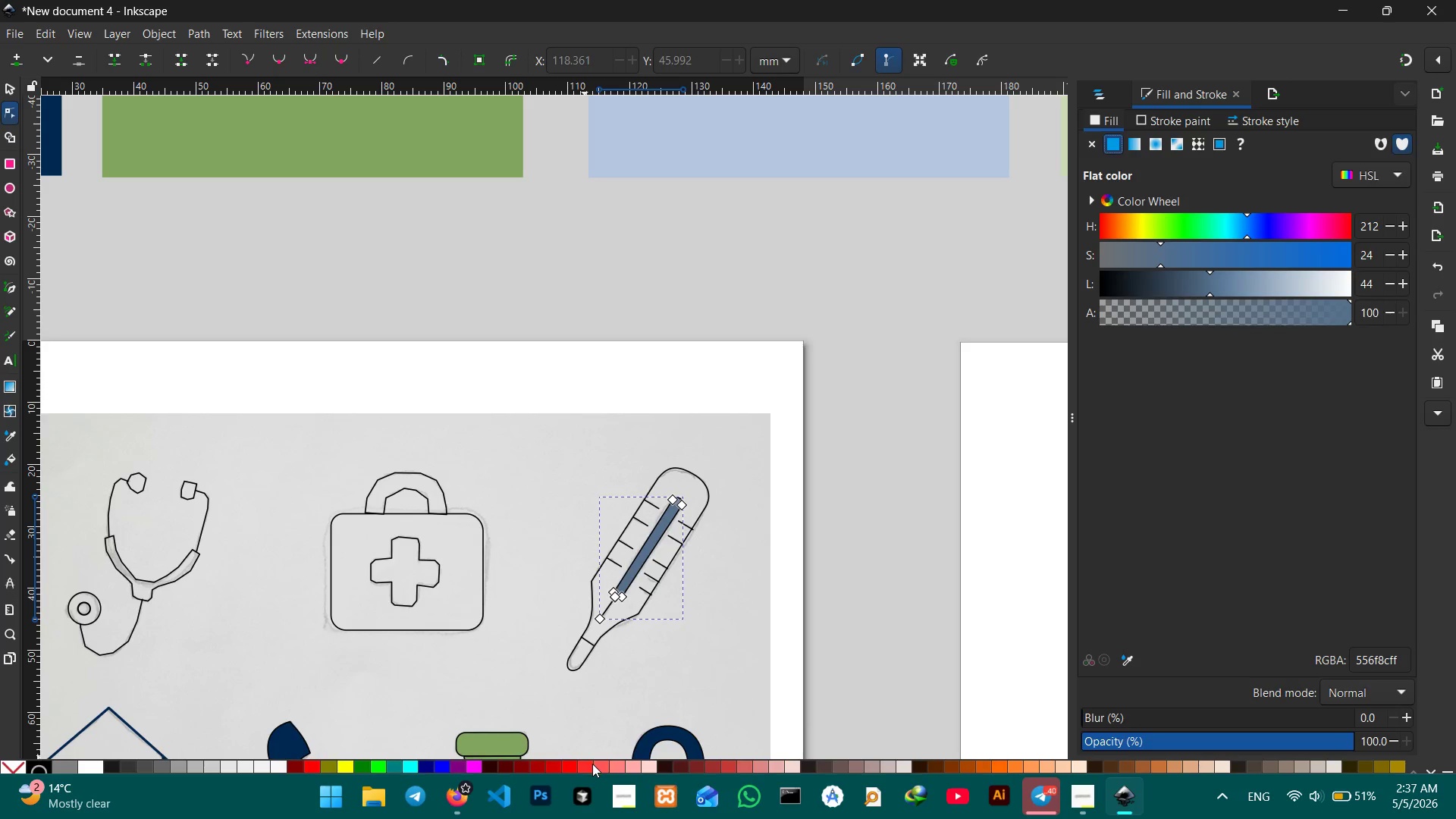 
left_click([596, 765])
 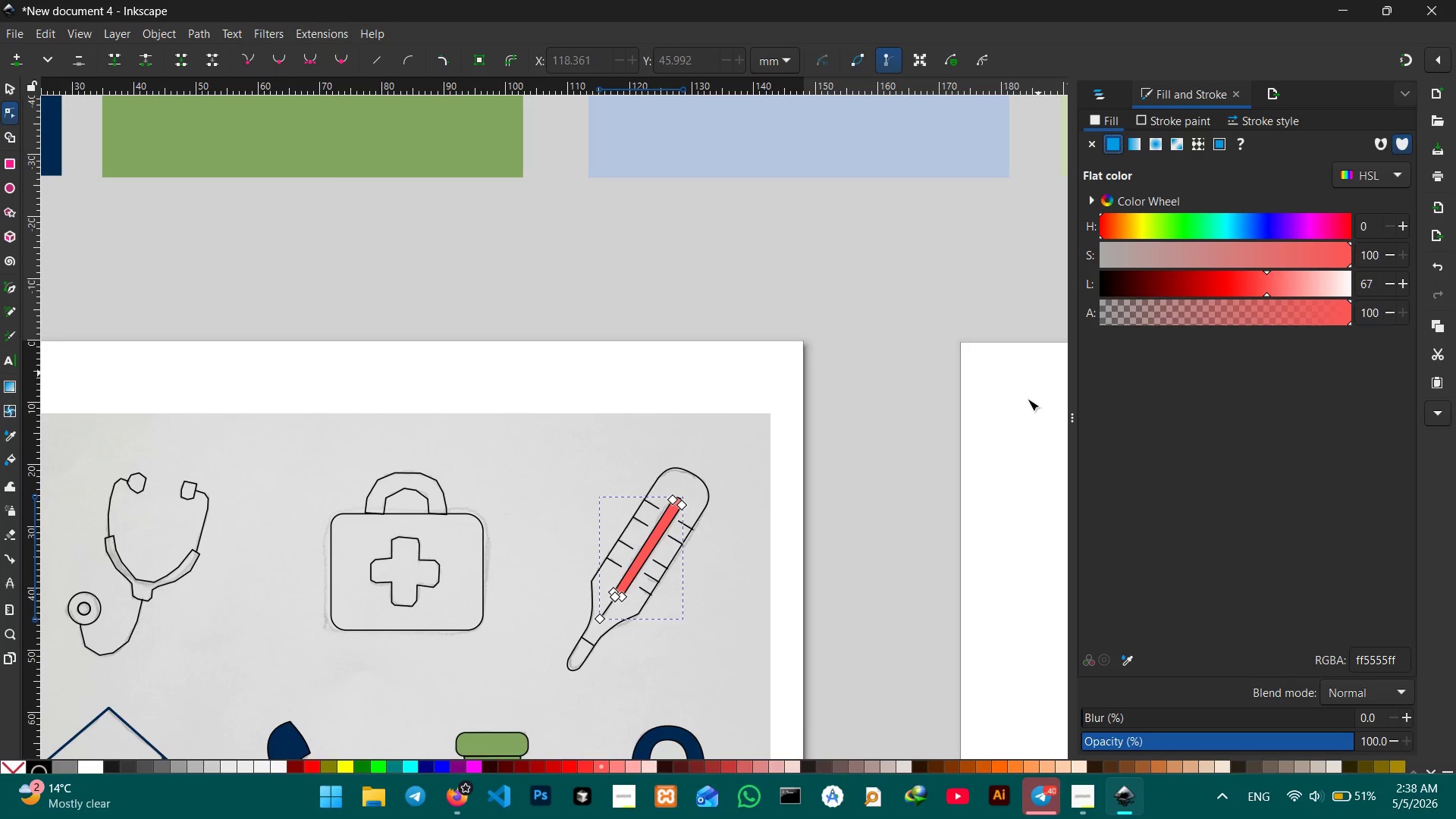 
left_click([589, 465])
 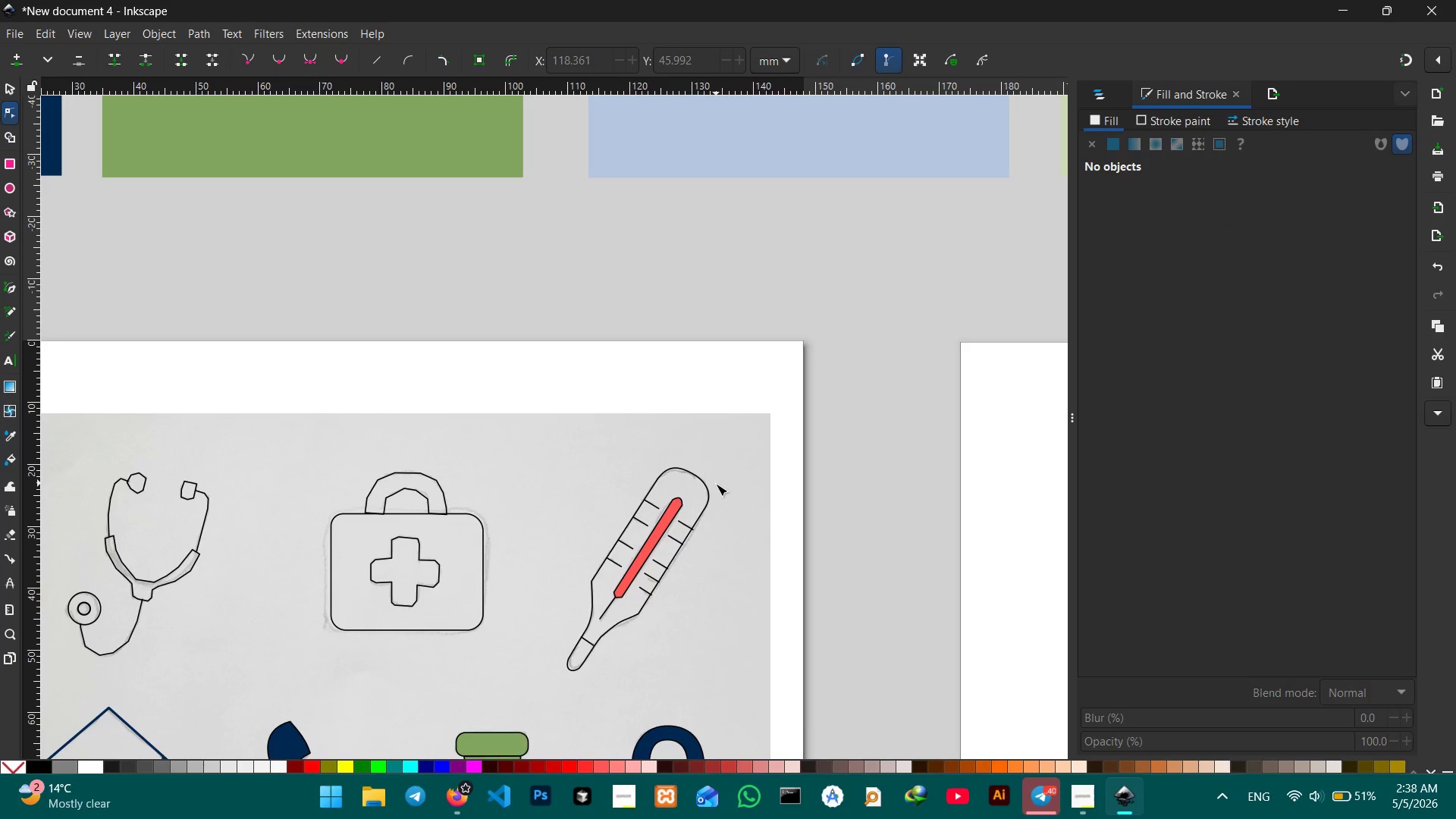 
left_click([704, 489])
 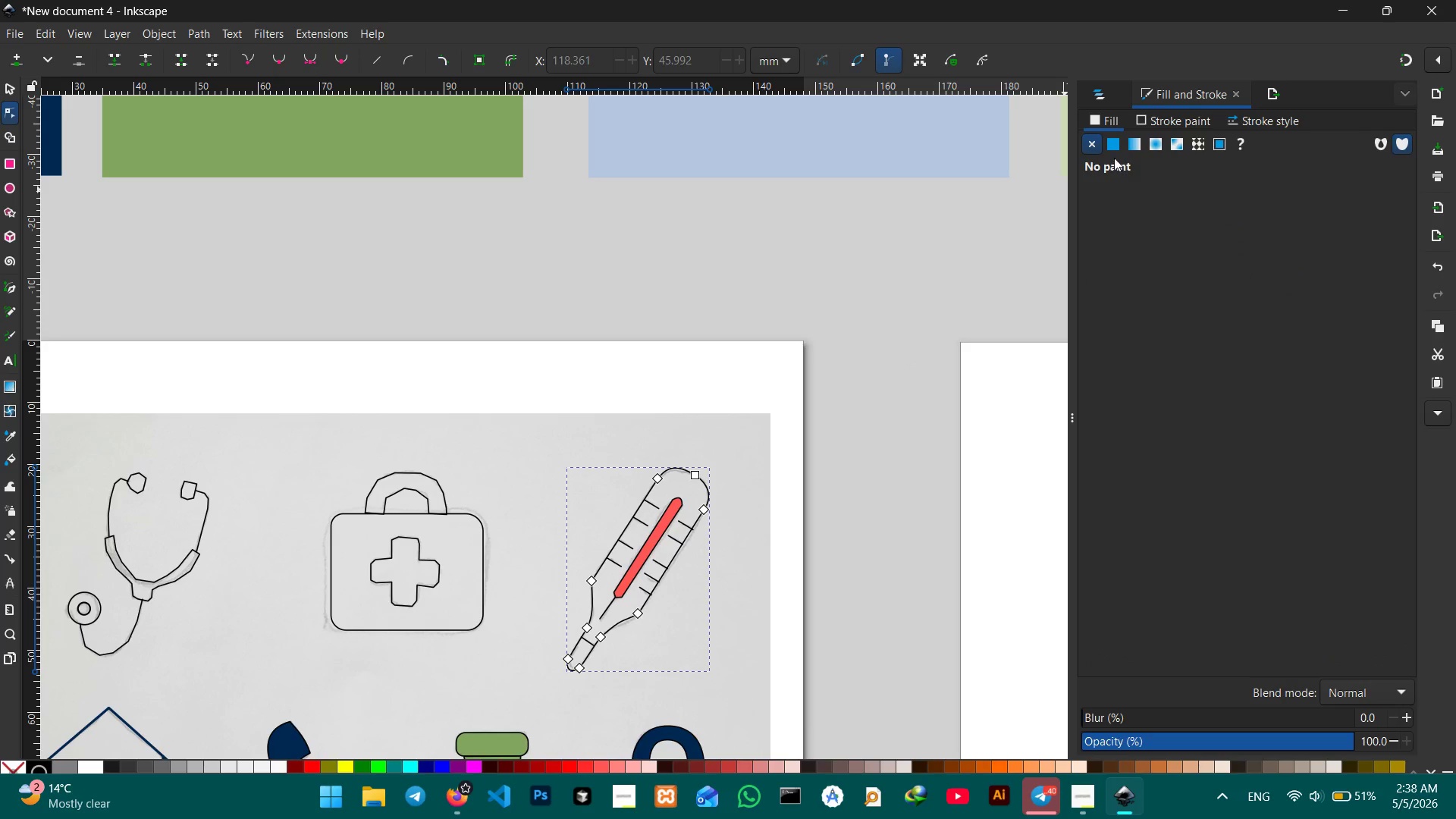 
left_click([1114, 138])
 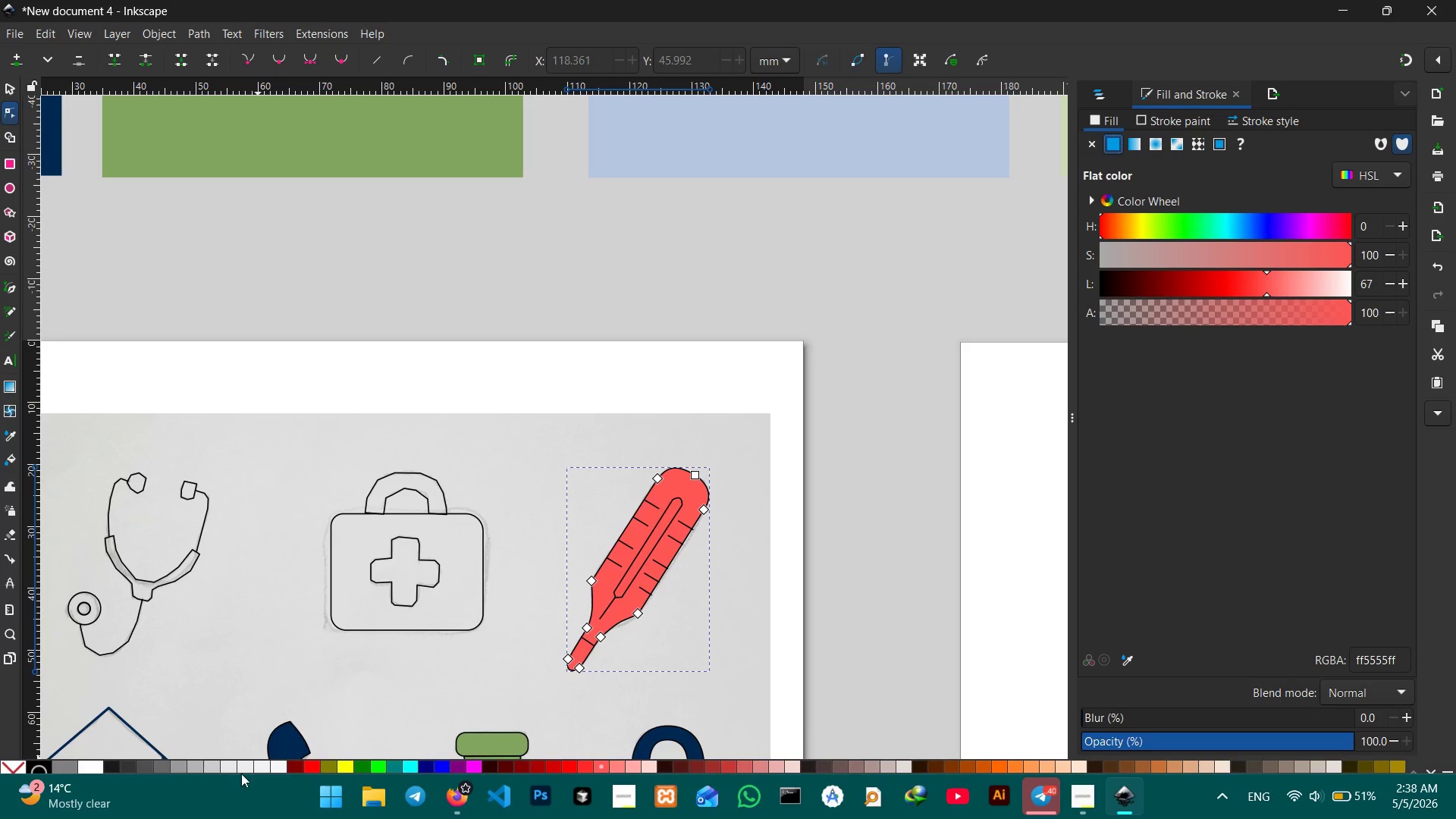 
left_click([279, 766])
 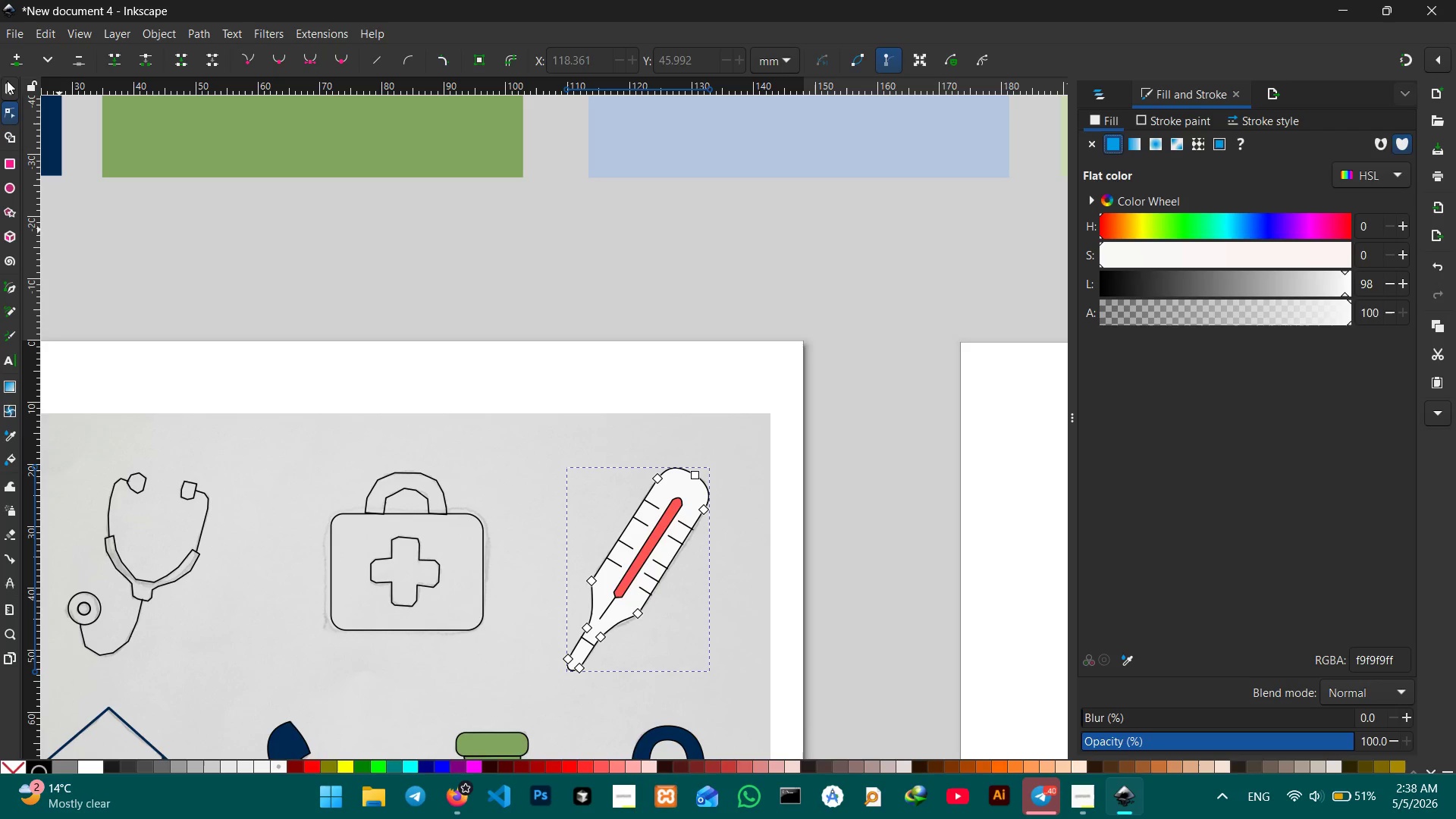 
double_click([519, 412])
 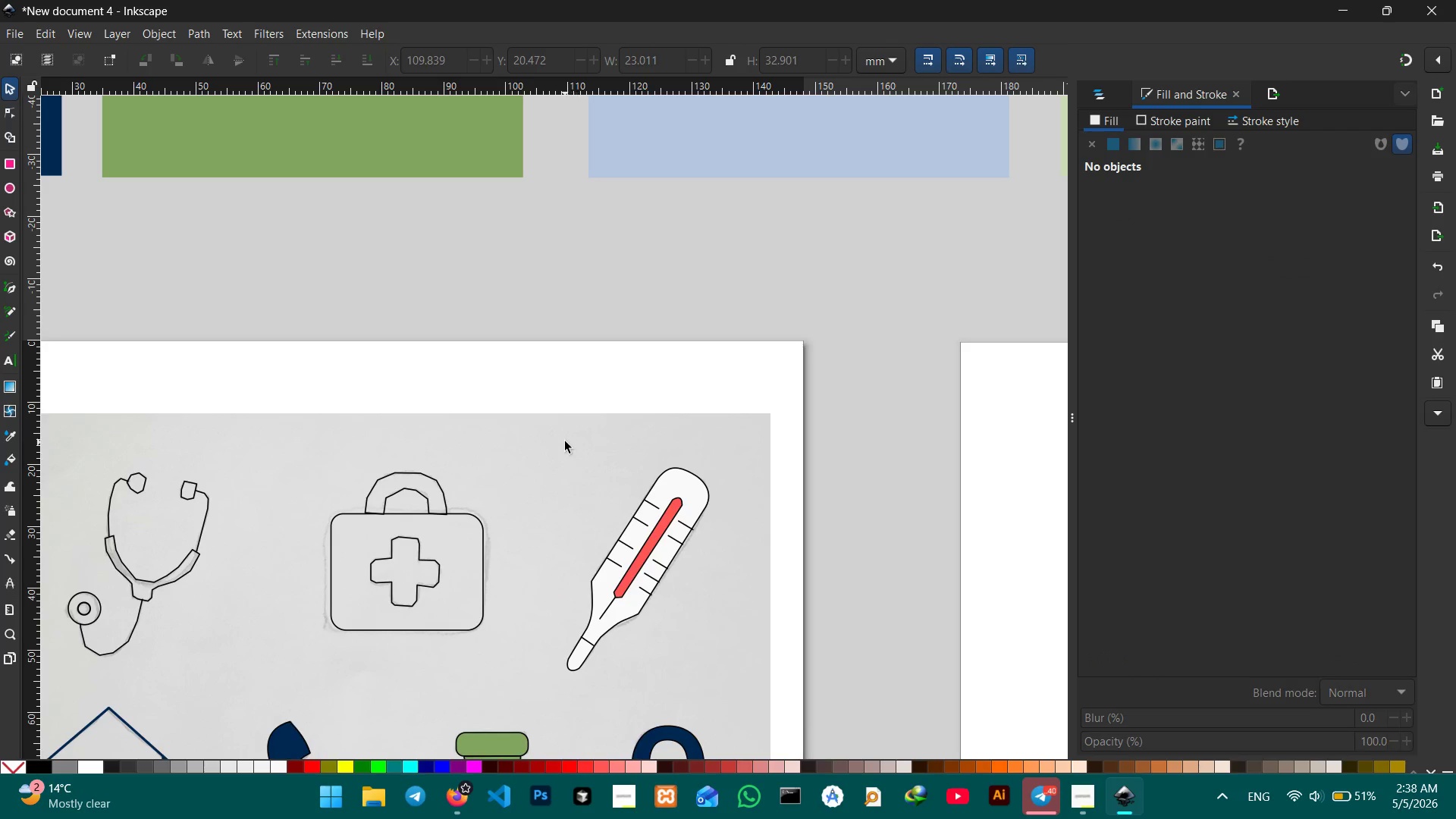 
left_click_drag(start_coordinate=[565, 441], to_coordinate=[751, 687])
 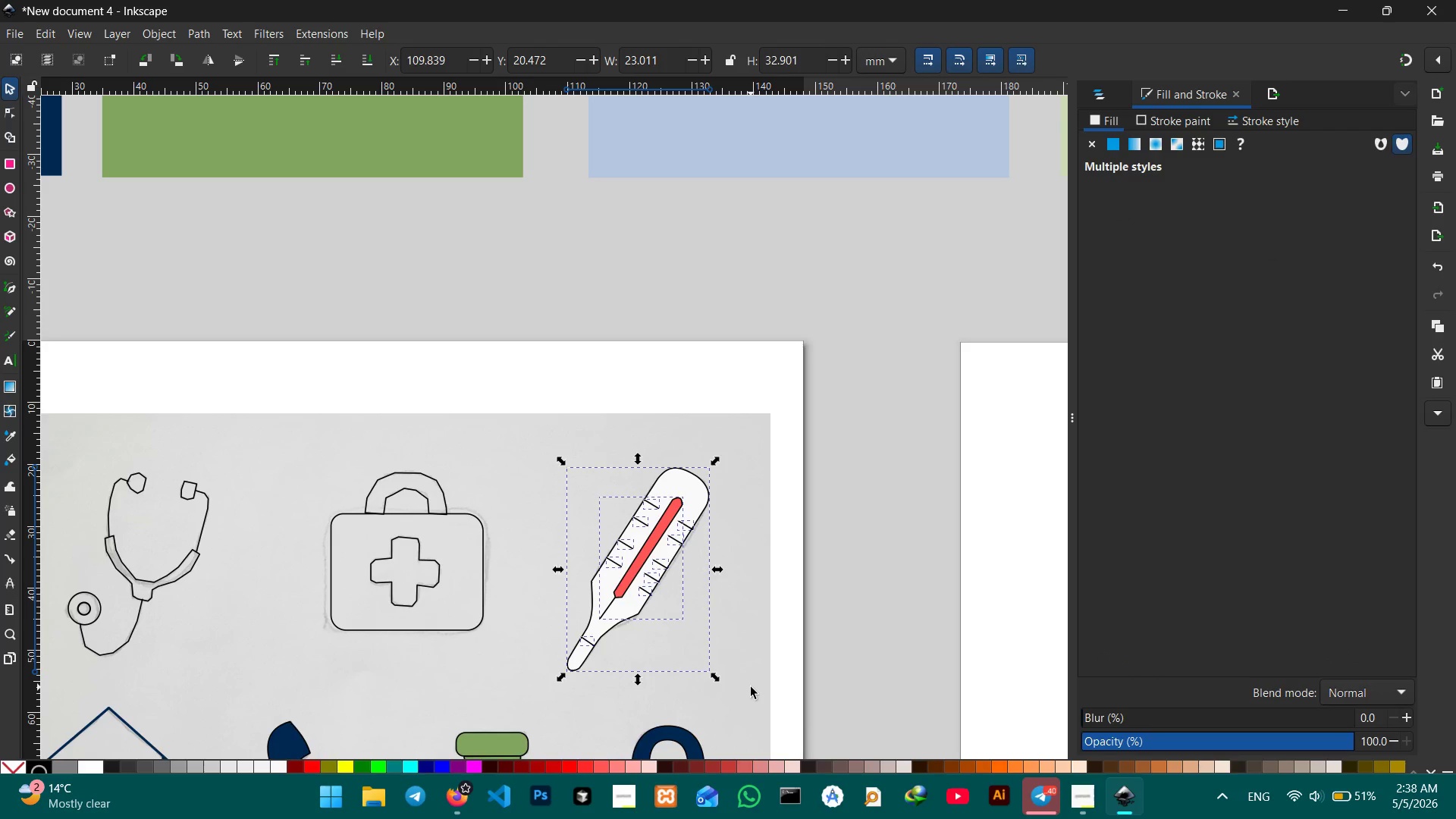 
key(Control+G)
 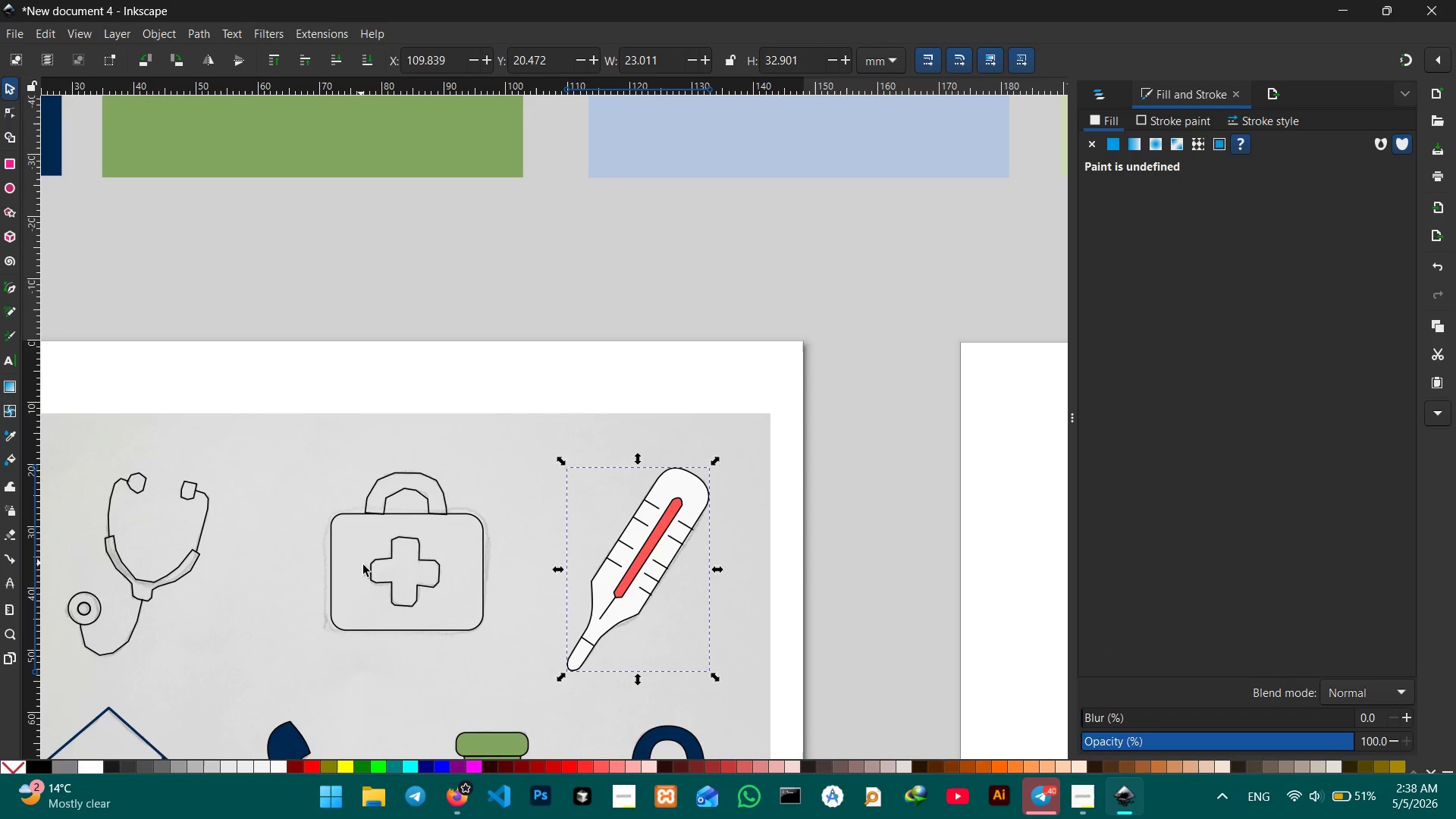 
hold_key(key=Space, duration=1.25)
 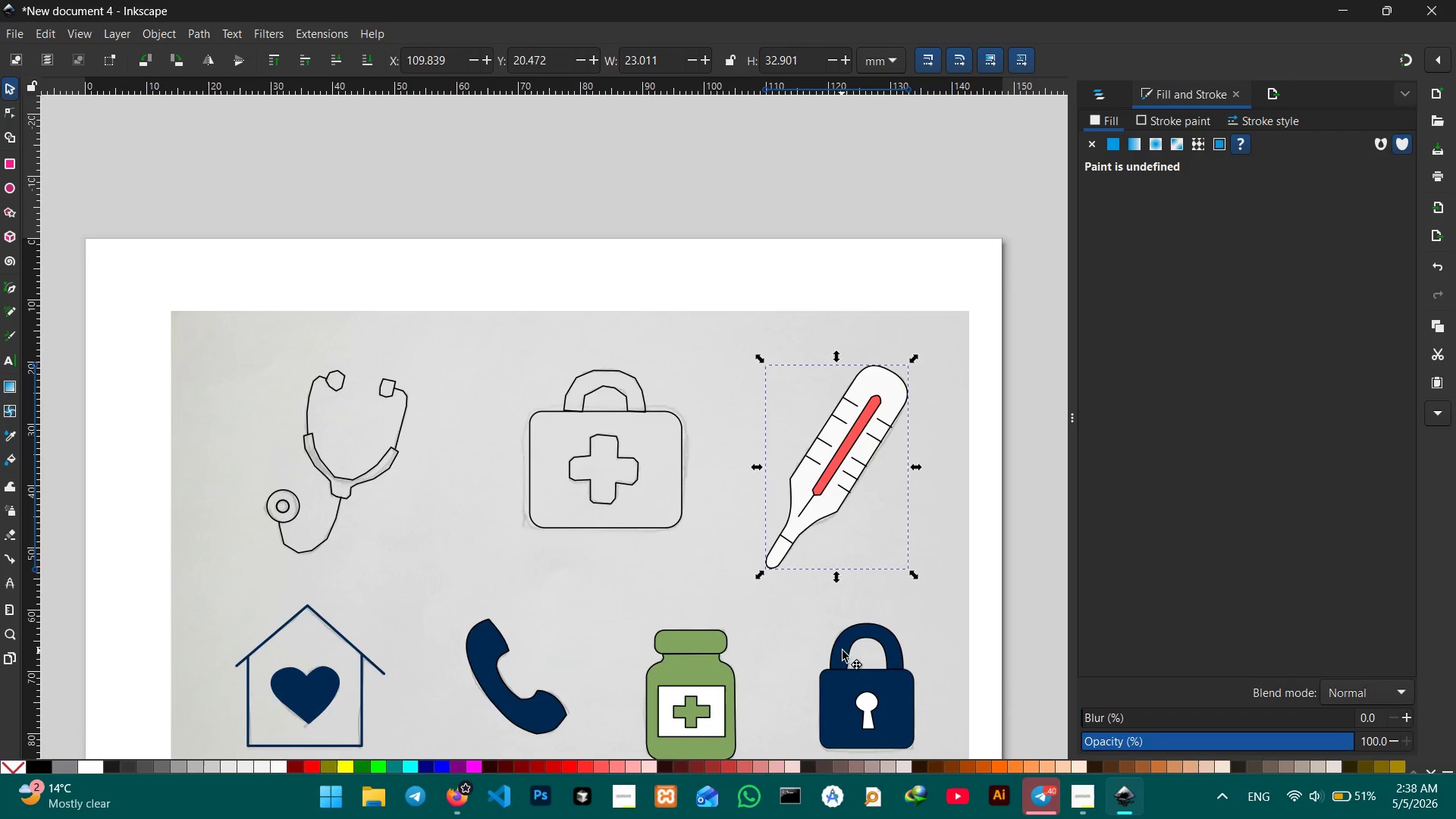 
left_click_drag(start_coordinate=[369, 570], to_coordinate=[567, 467])
 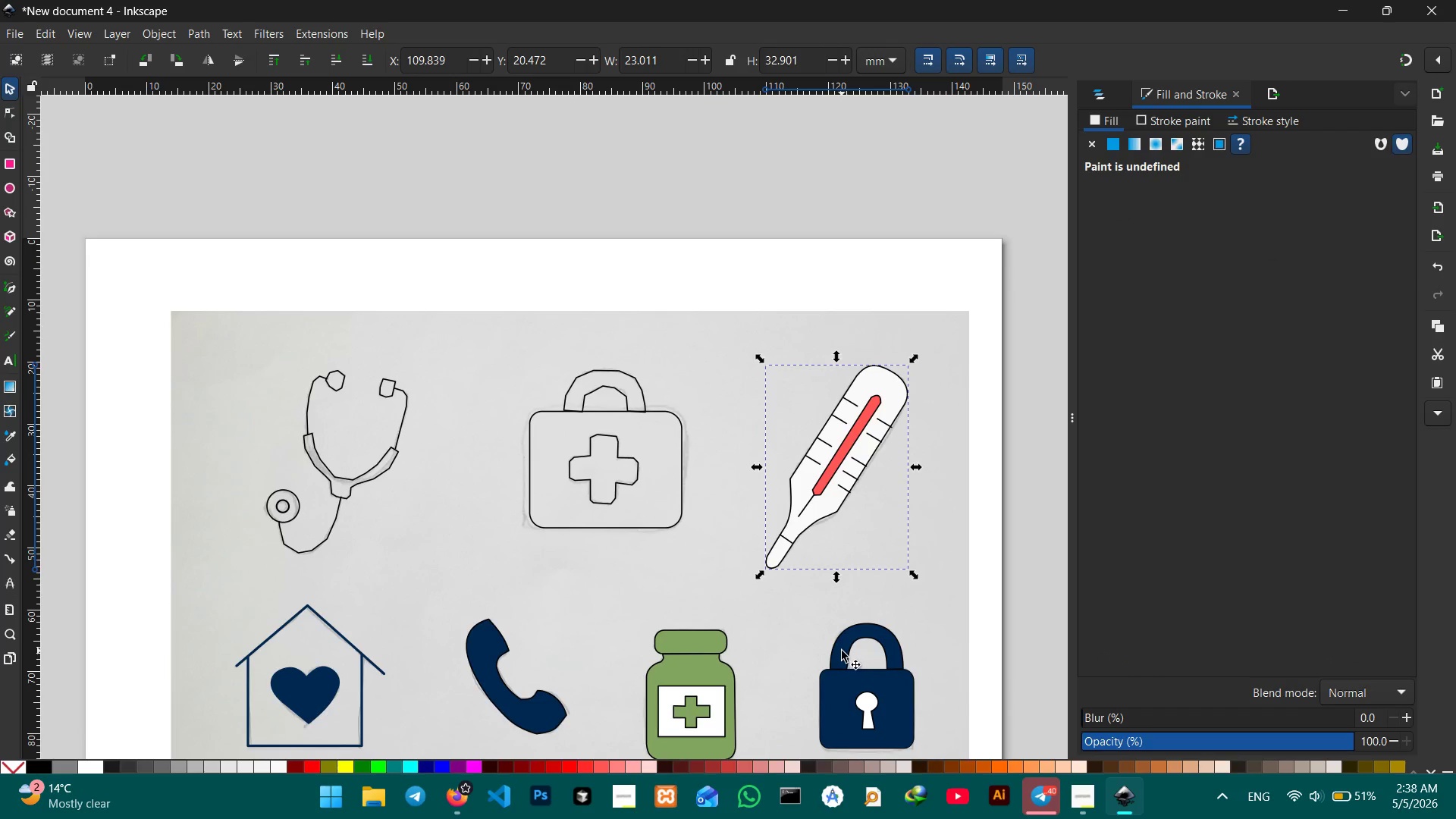 
left_click([843, 651])
 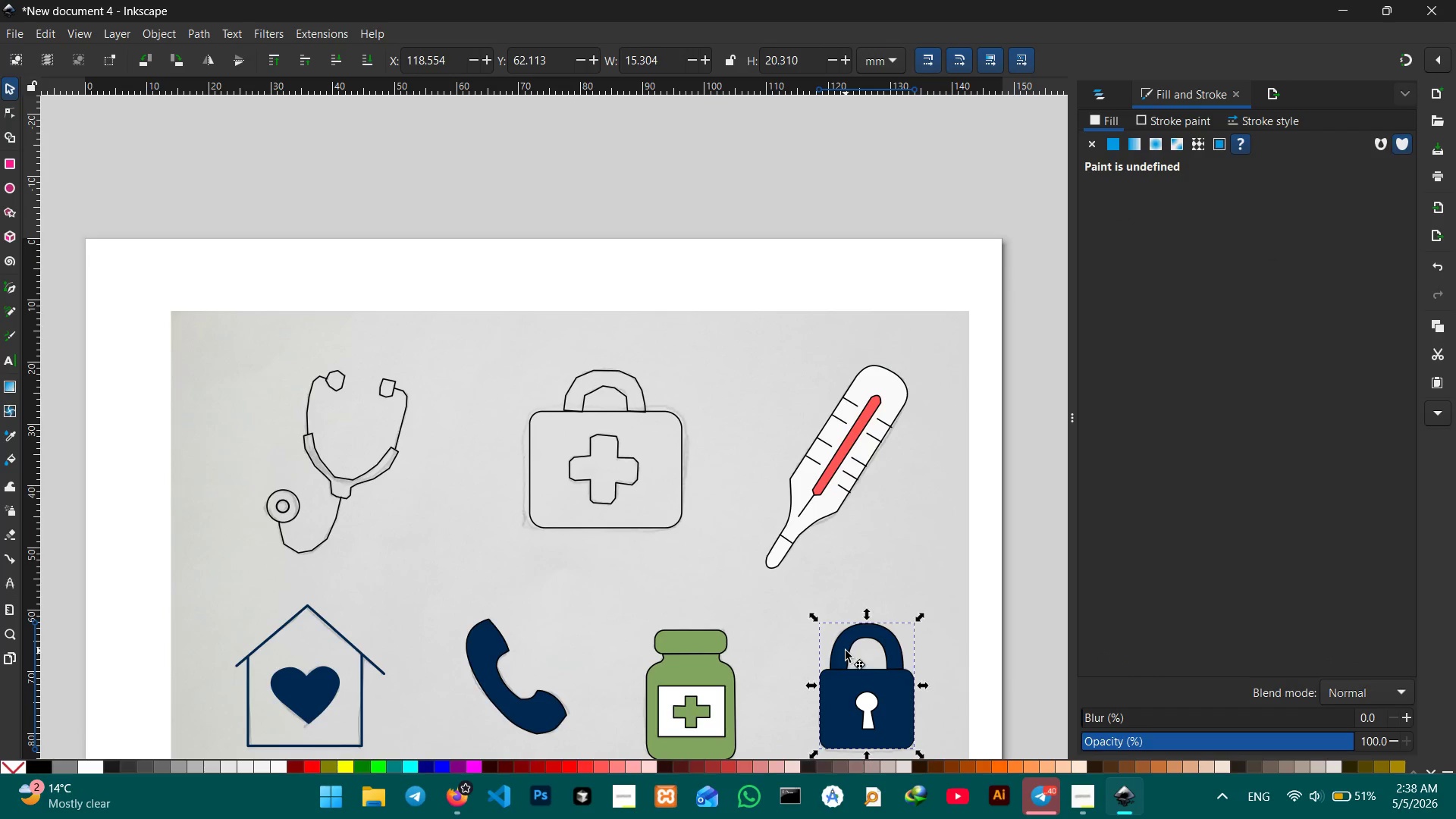 
double_click([846, 651])
 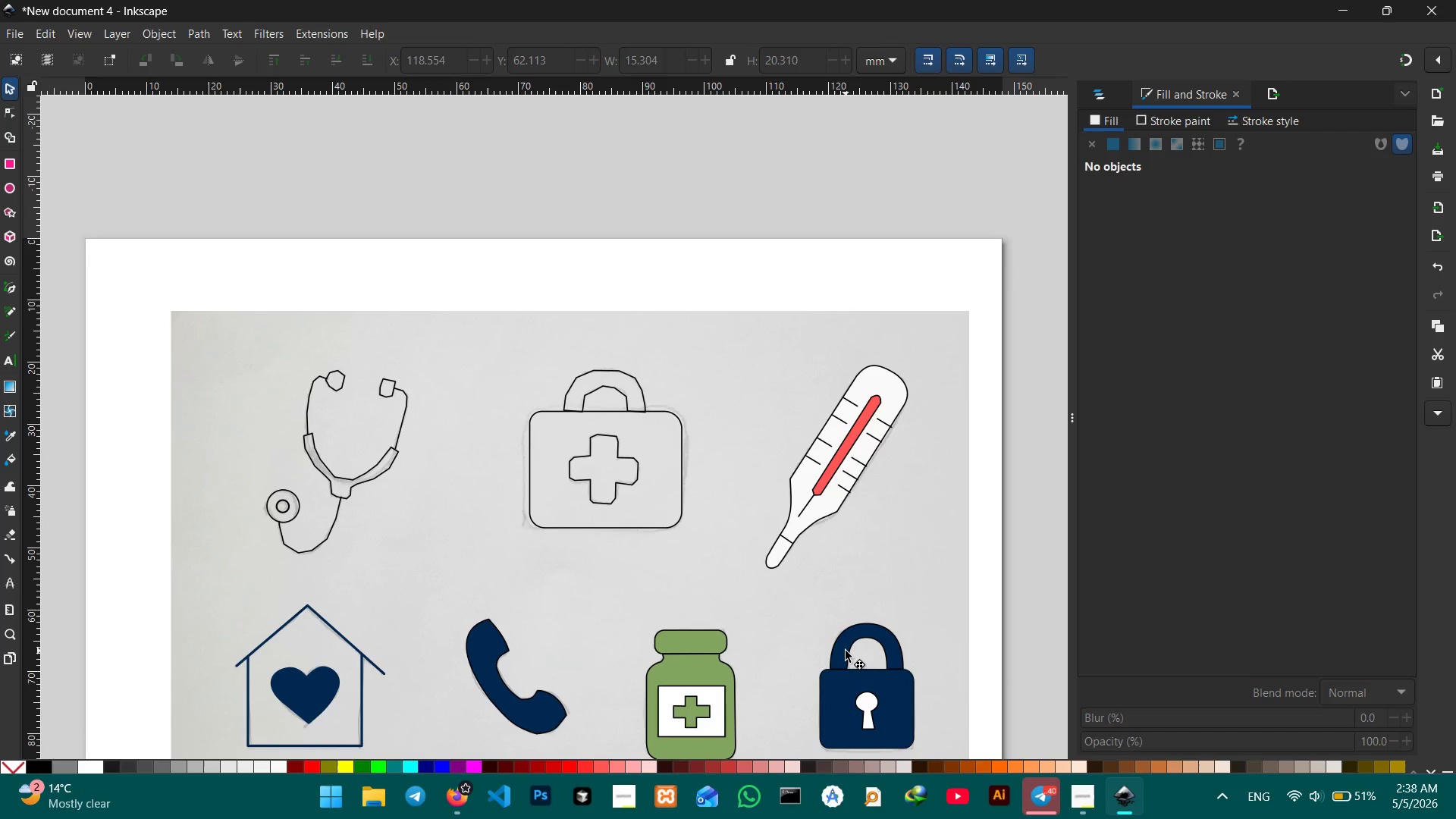 
triple_click([846, 651])
 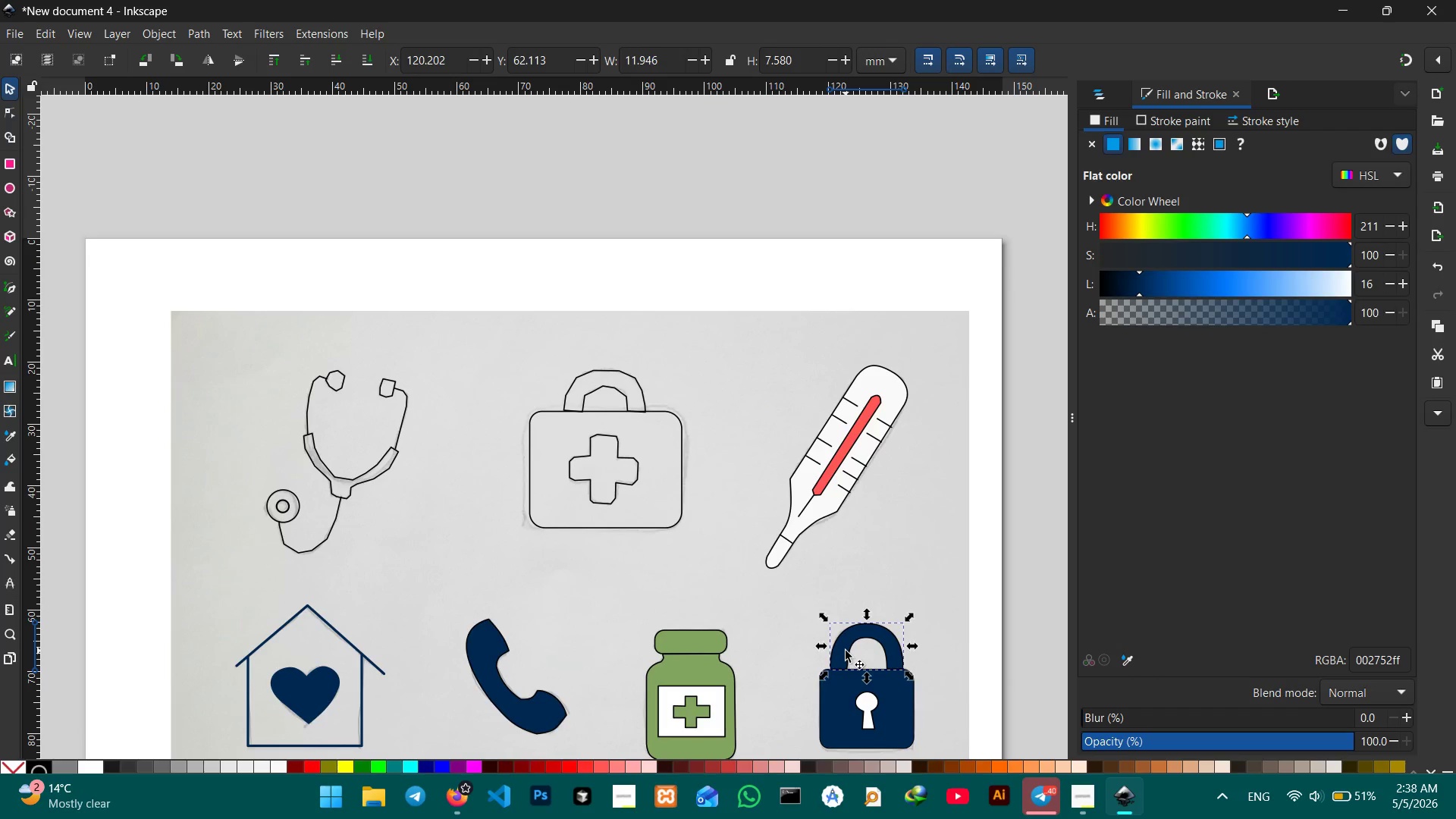 
key(Control+C)
 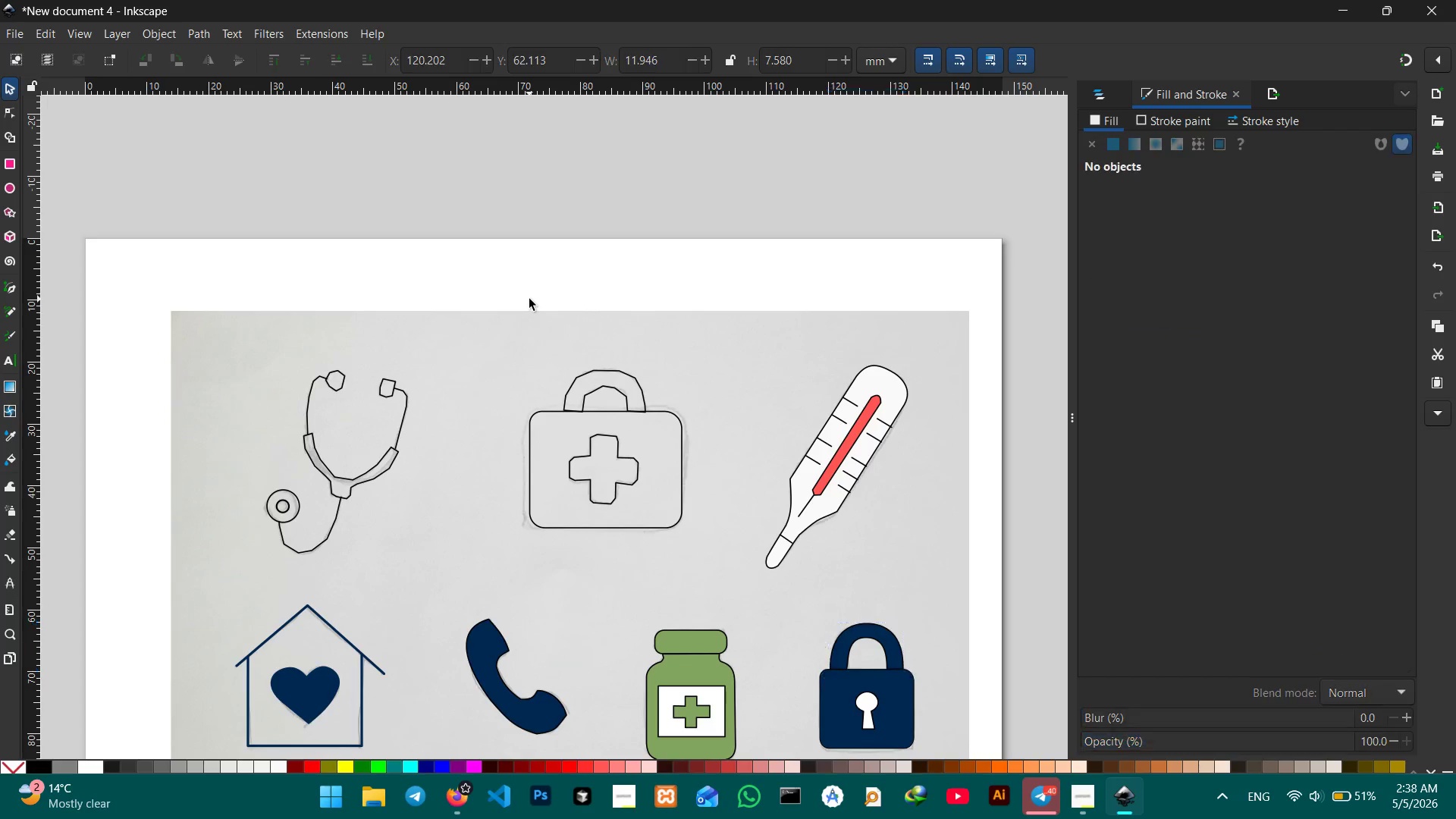 
double_click([529, 299])
 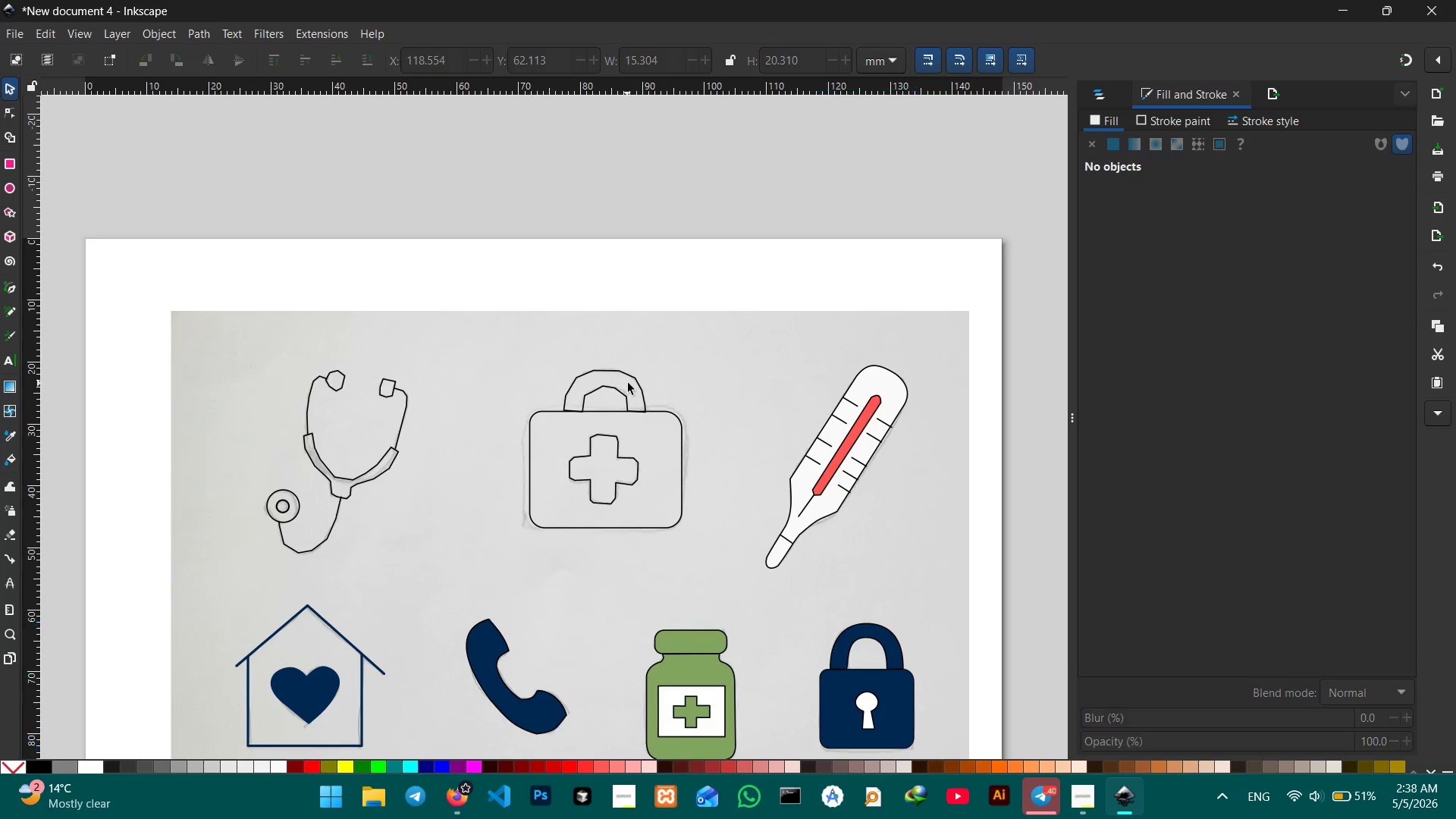 
key(Control+V)
 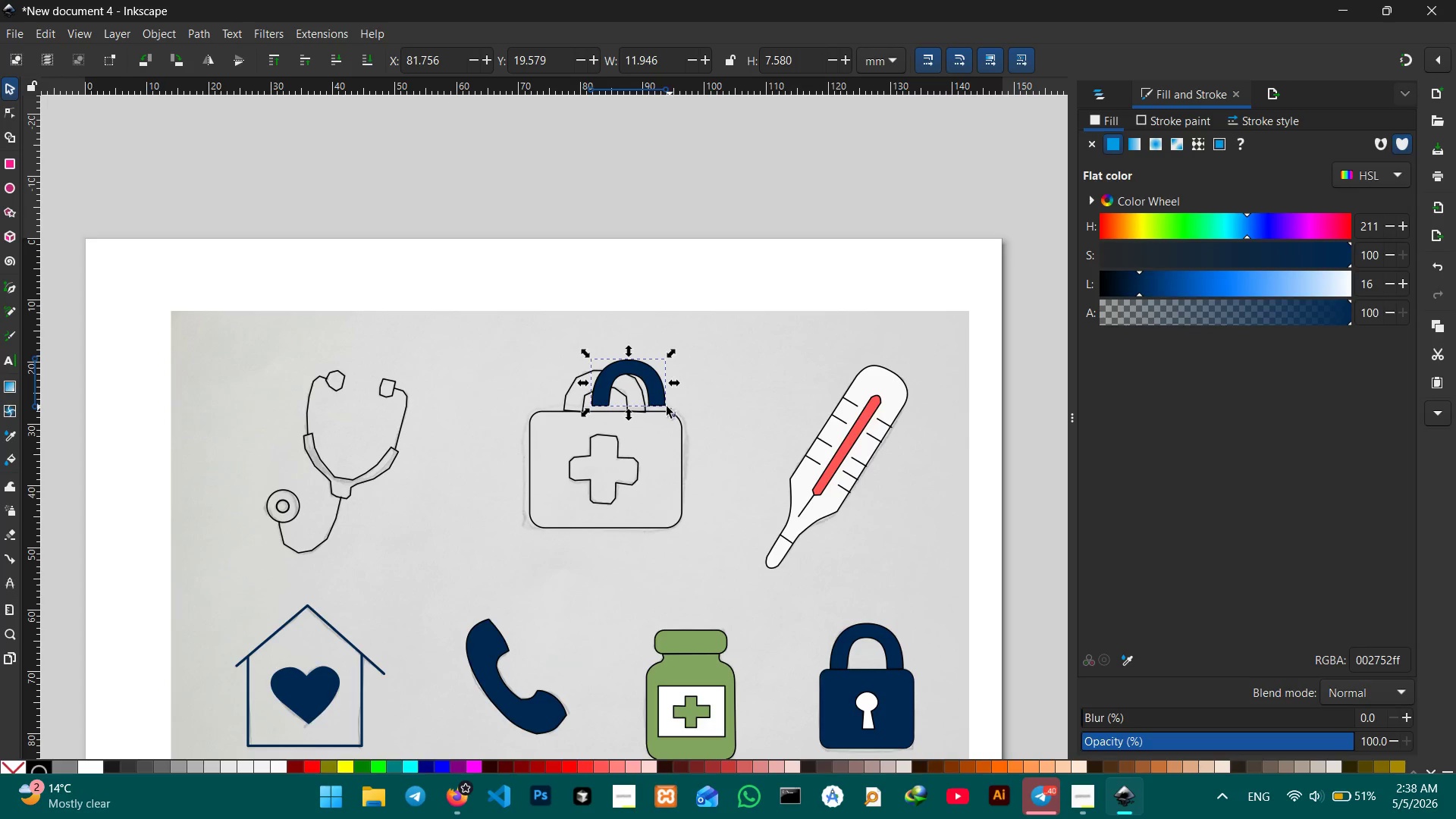 
left_click_drag(start_coordinate=[657, 391], to_coordinate=[569, 394])
 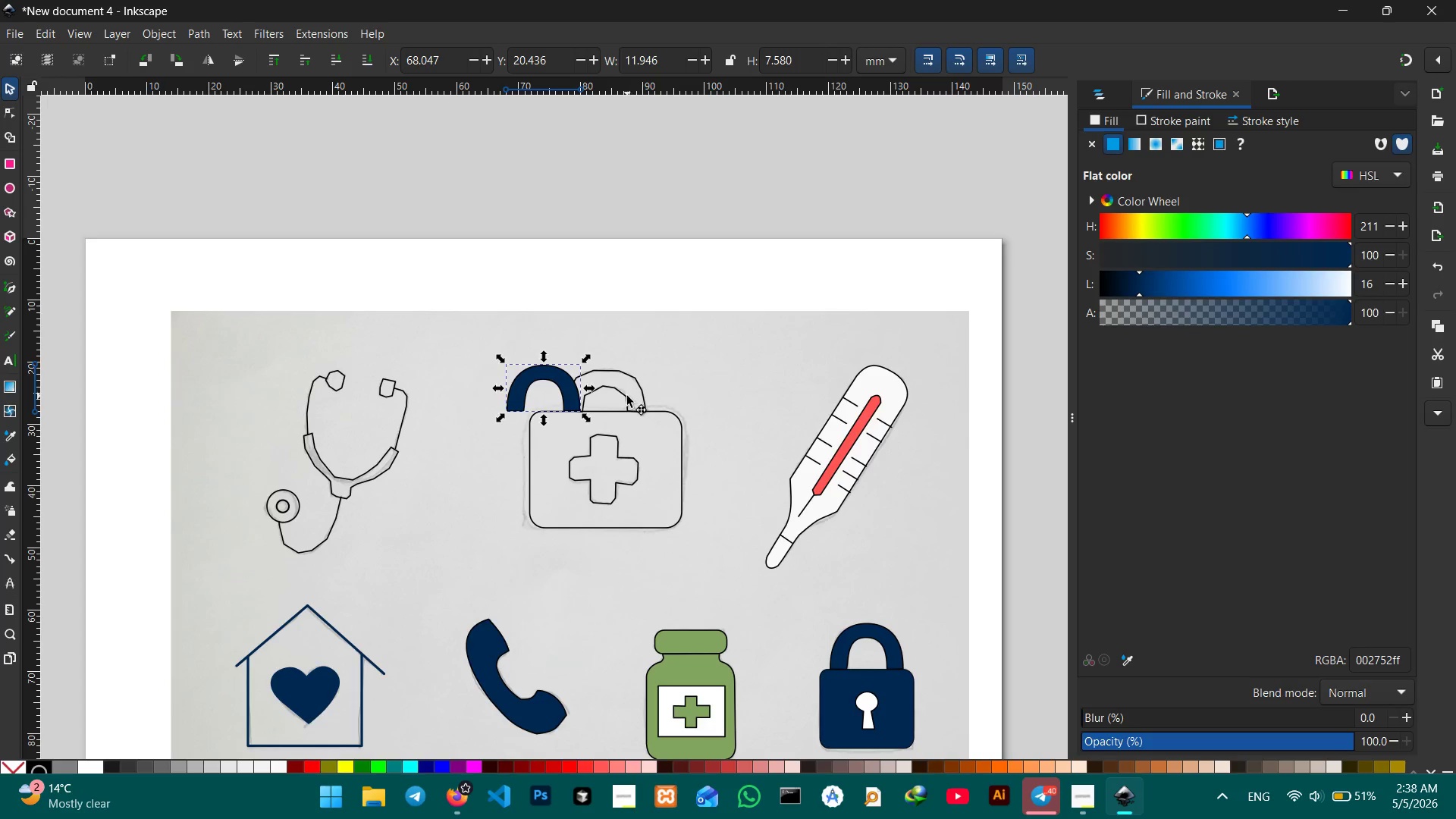 
left_click([627, 396])
 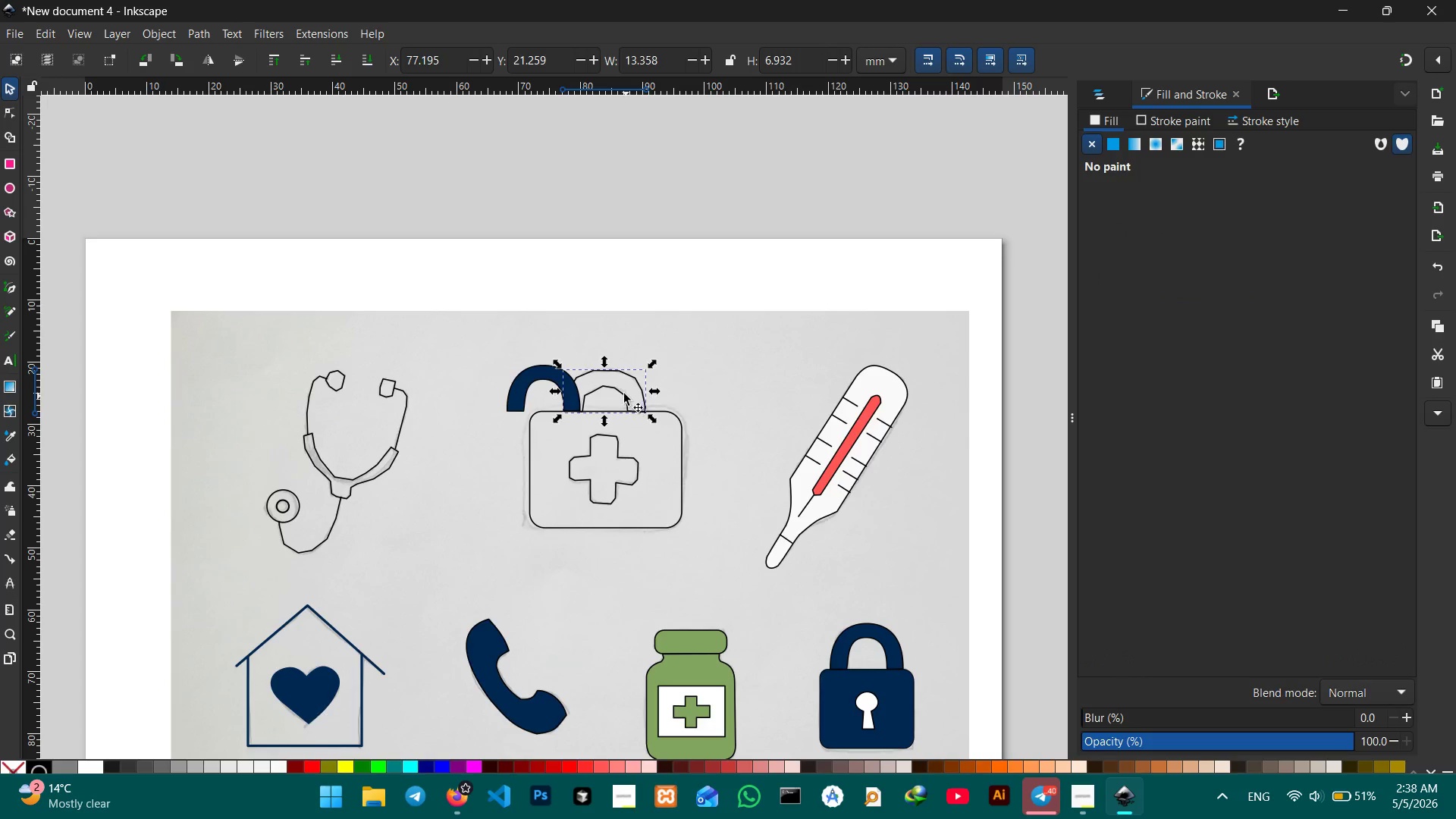 
key(Backspace)
 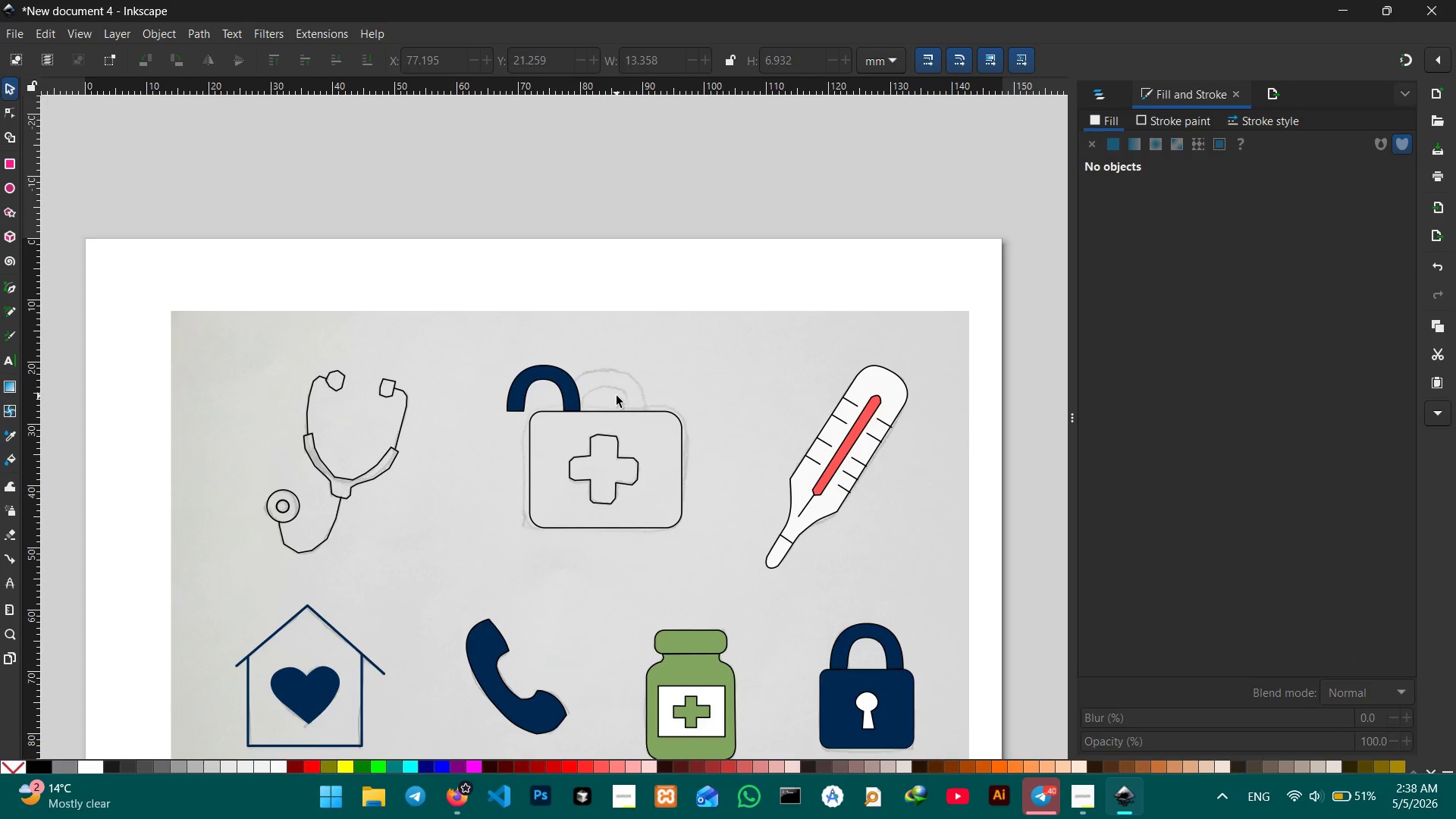 
hold_key(key=ControlLeft, duration=1.08)
scroll: coordinate [617, 396], scroll_direction: up, amount: 4.0
 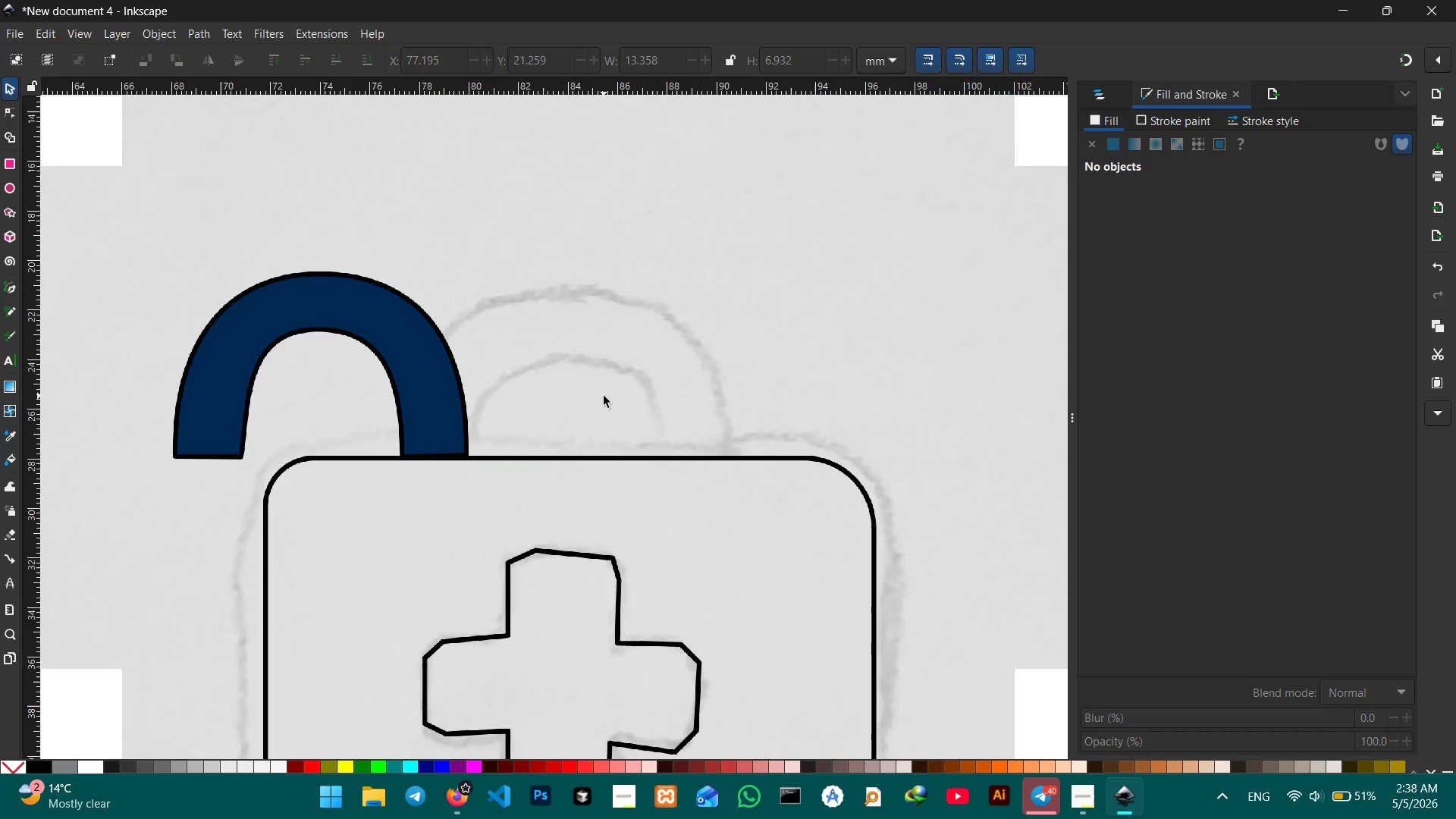 
scroll: coordinate [604, 396], scroll_direction: none, amount: 0.0
 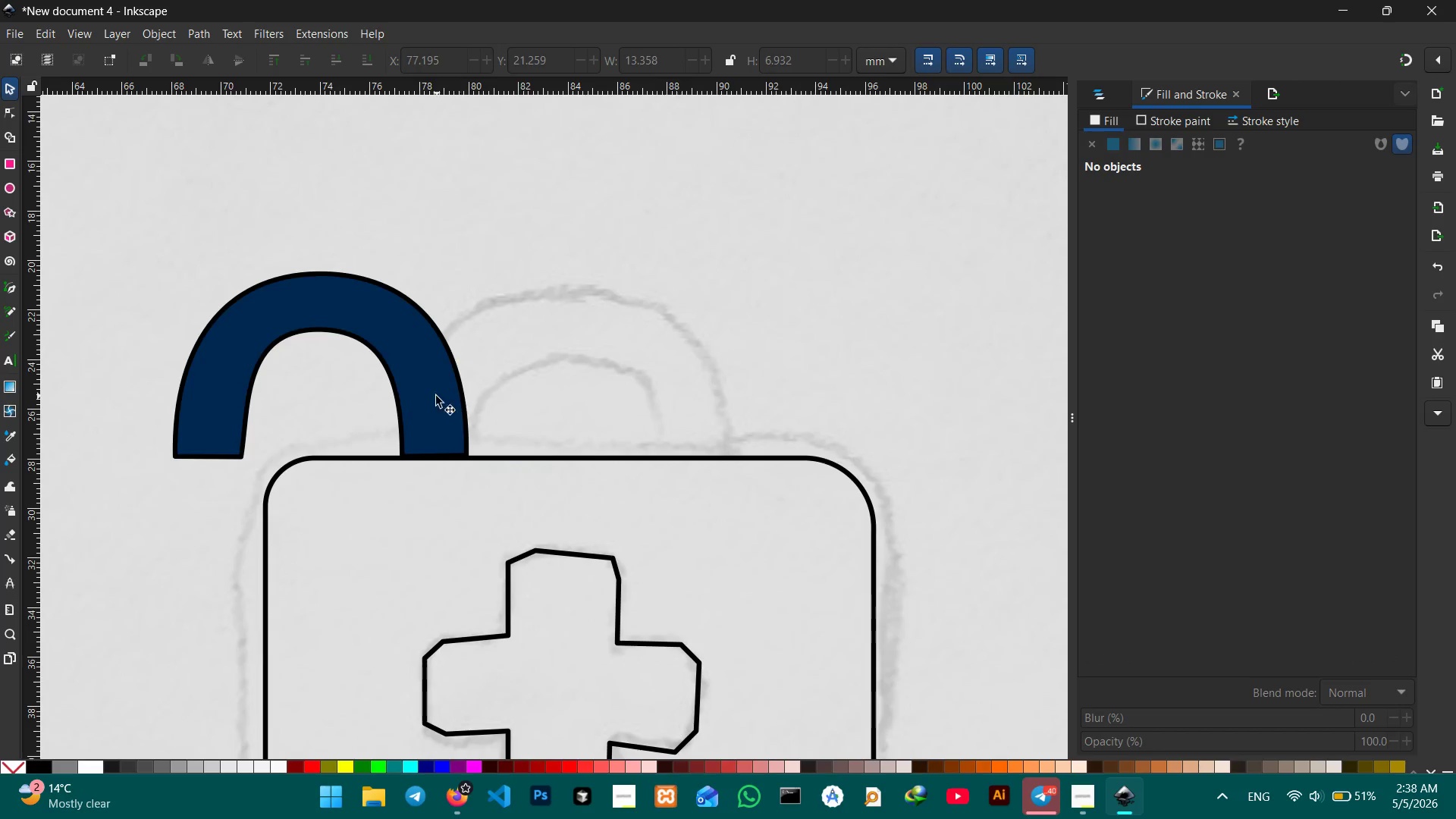 
left_click_drag(start_coordinate=[434, 396], to_coordinate=[686, 399])
 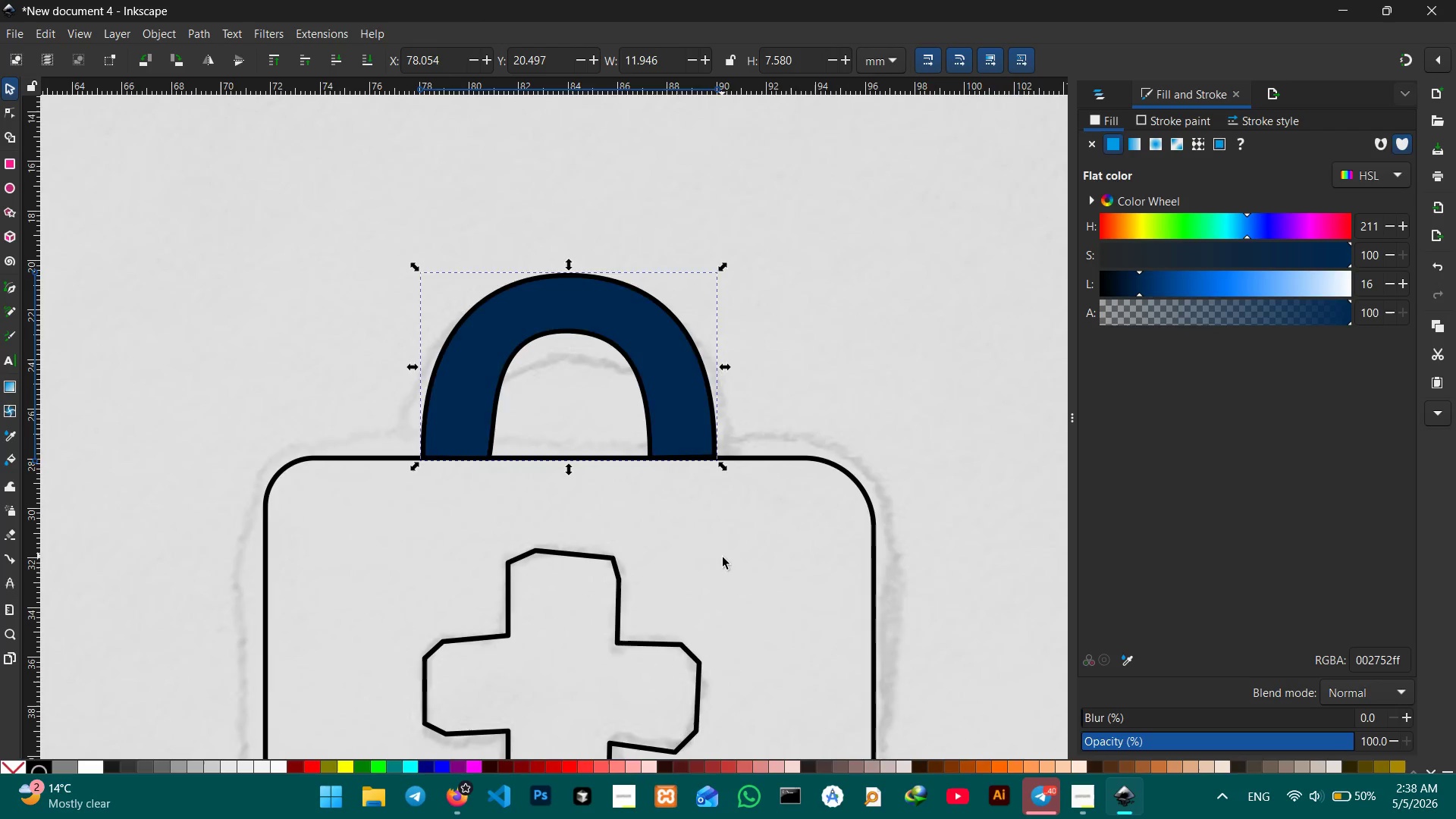 
hold_key(key=ControlLeft, duration=0.31)
scroll: coordinate [723, 557], scroll_direction: down, amount: 4.0
 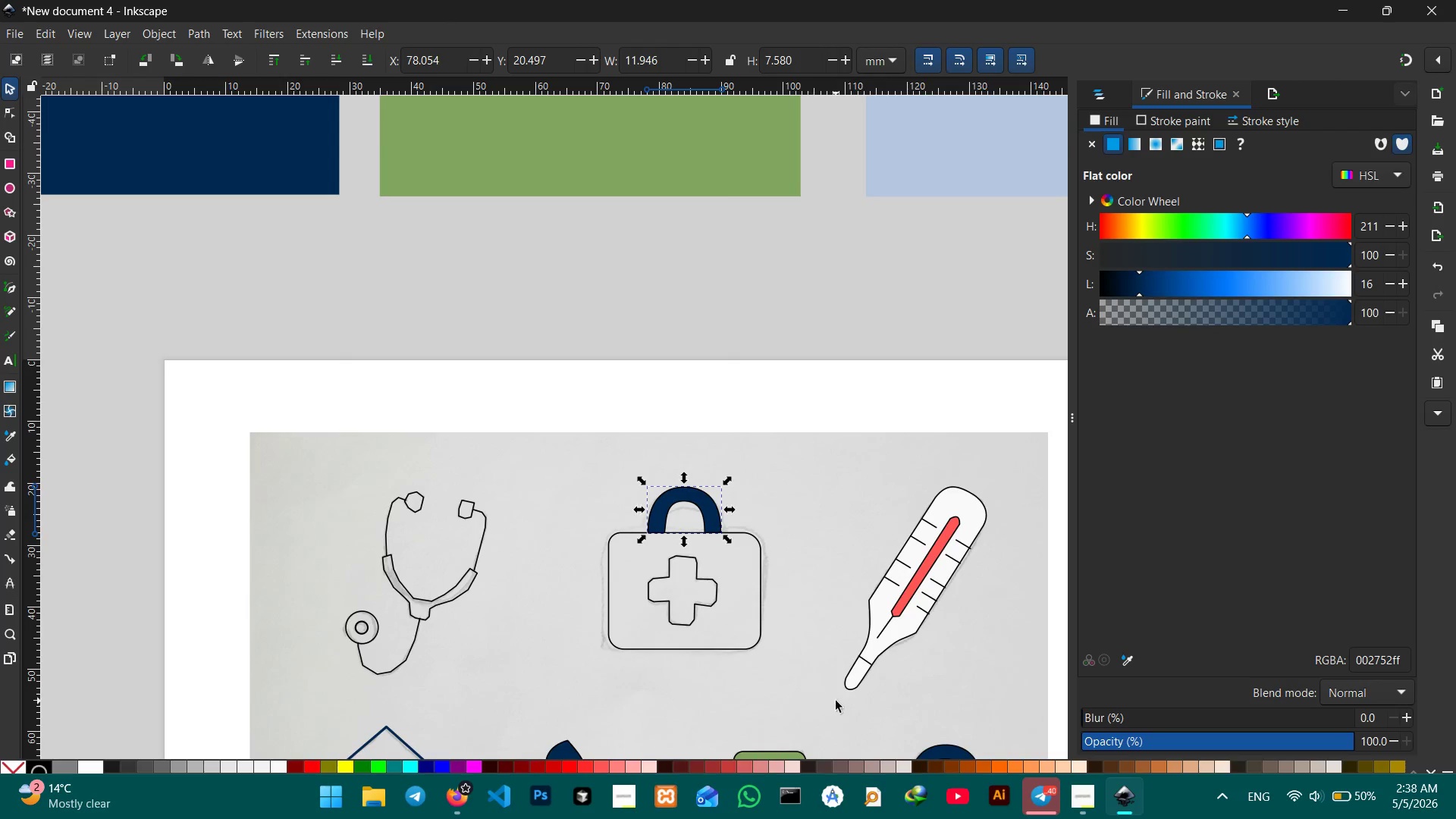 
hold_key(key=Space, duration=0.75)
 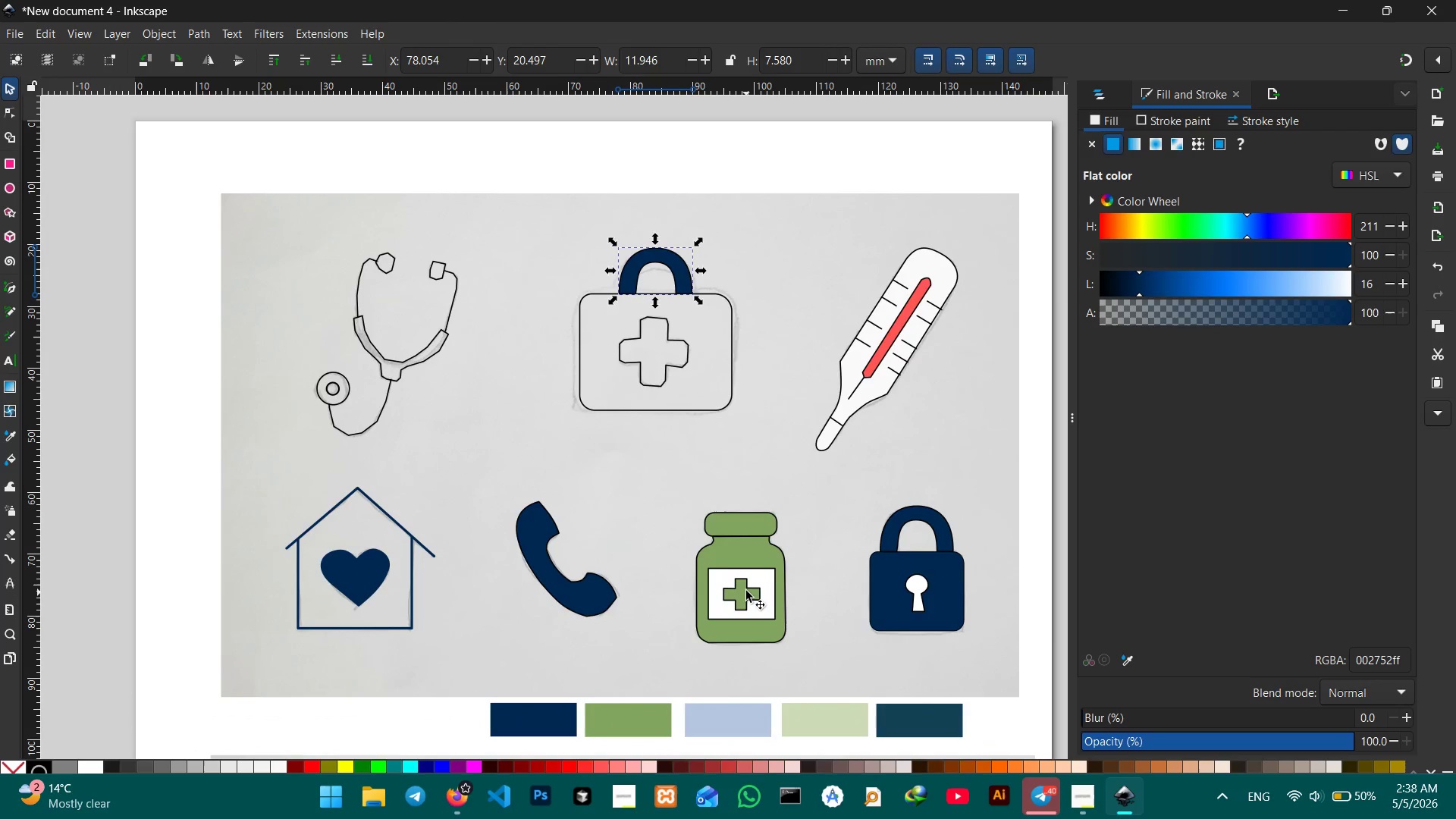 
left_click_drag(start_coordinate=[834, 693], to_coordinate=[810, 465])
 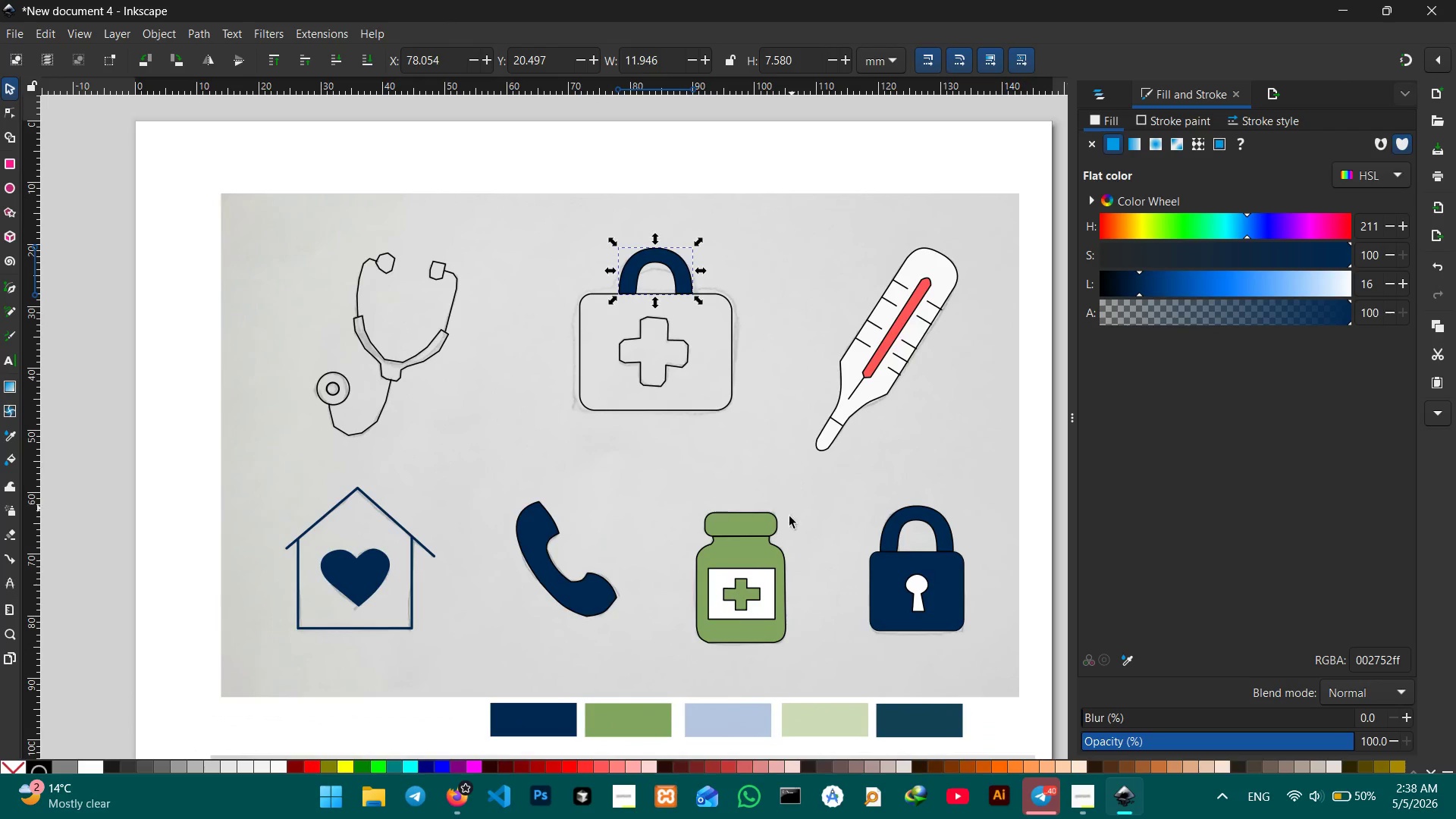 
hold_key(key=Space, duration=15.38)
 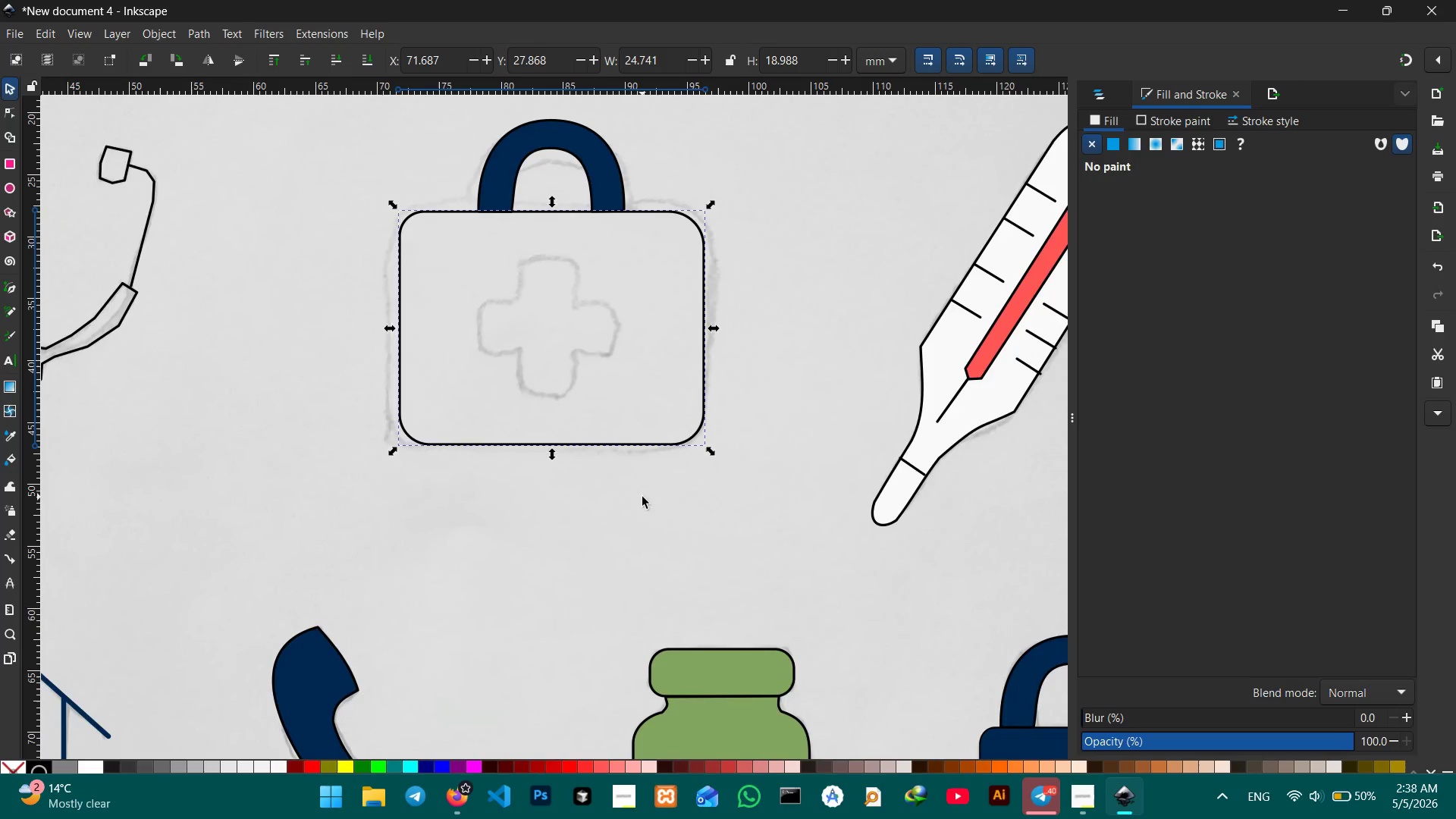 
left_click([745, 590])
 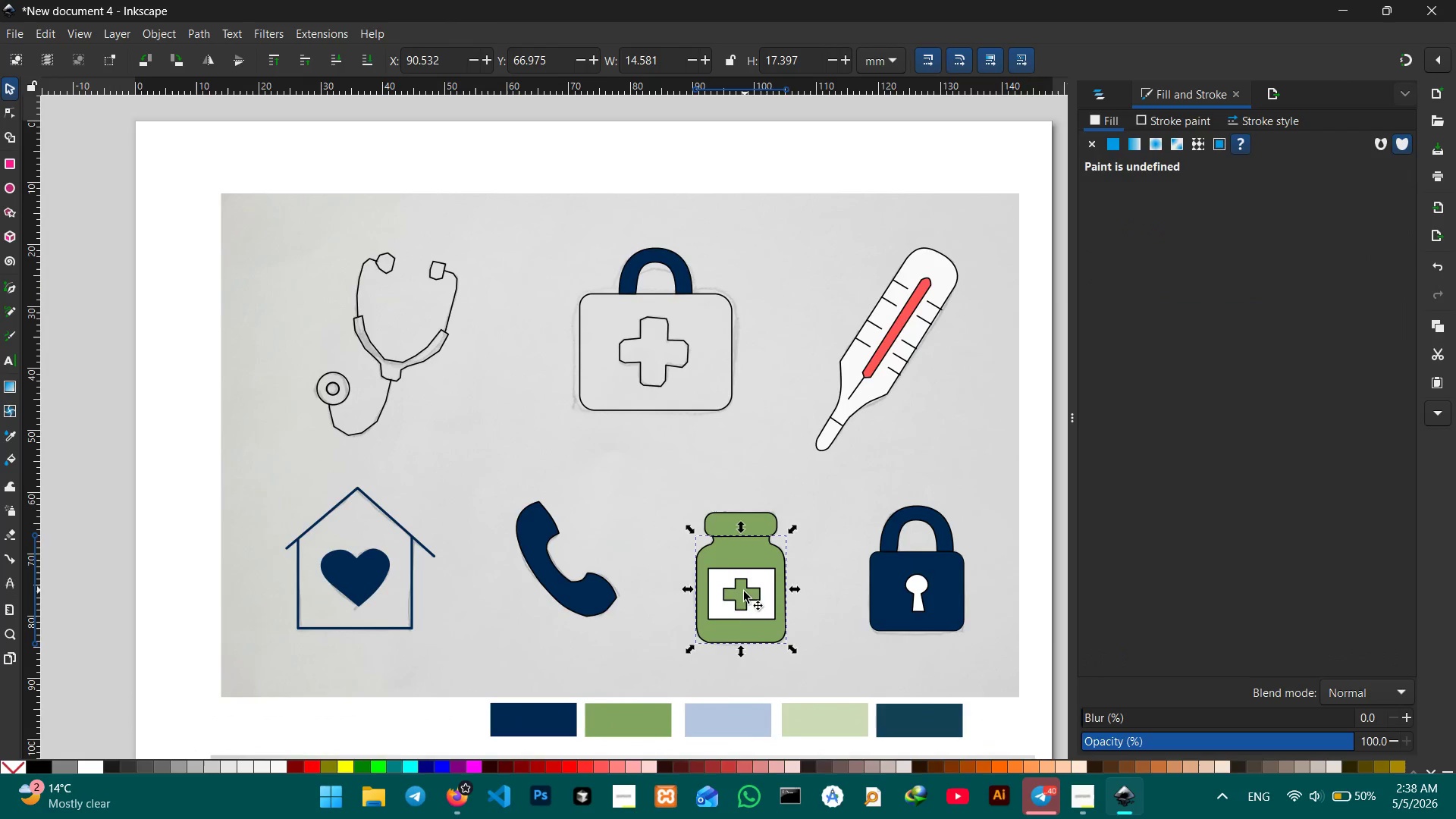 
double_click([744, 593])
 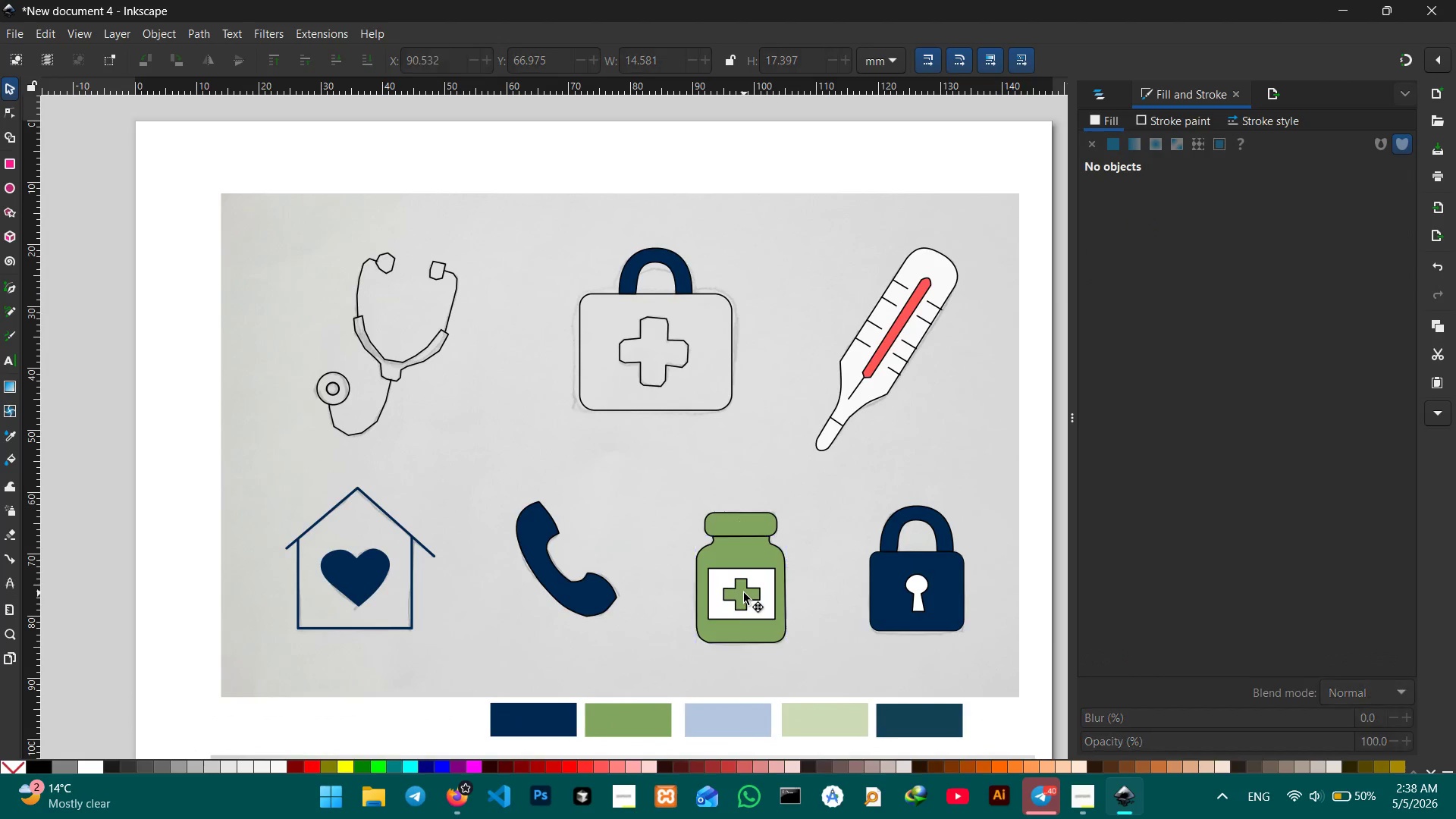 
triple_click([744, 593])
 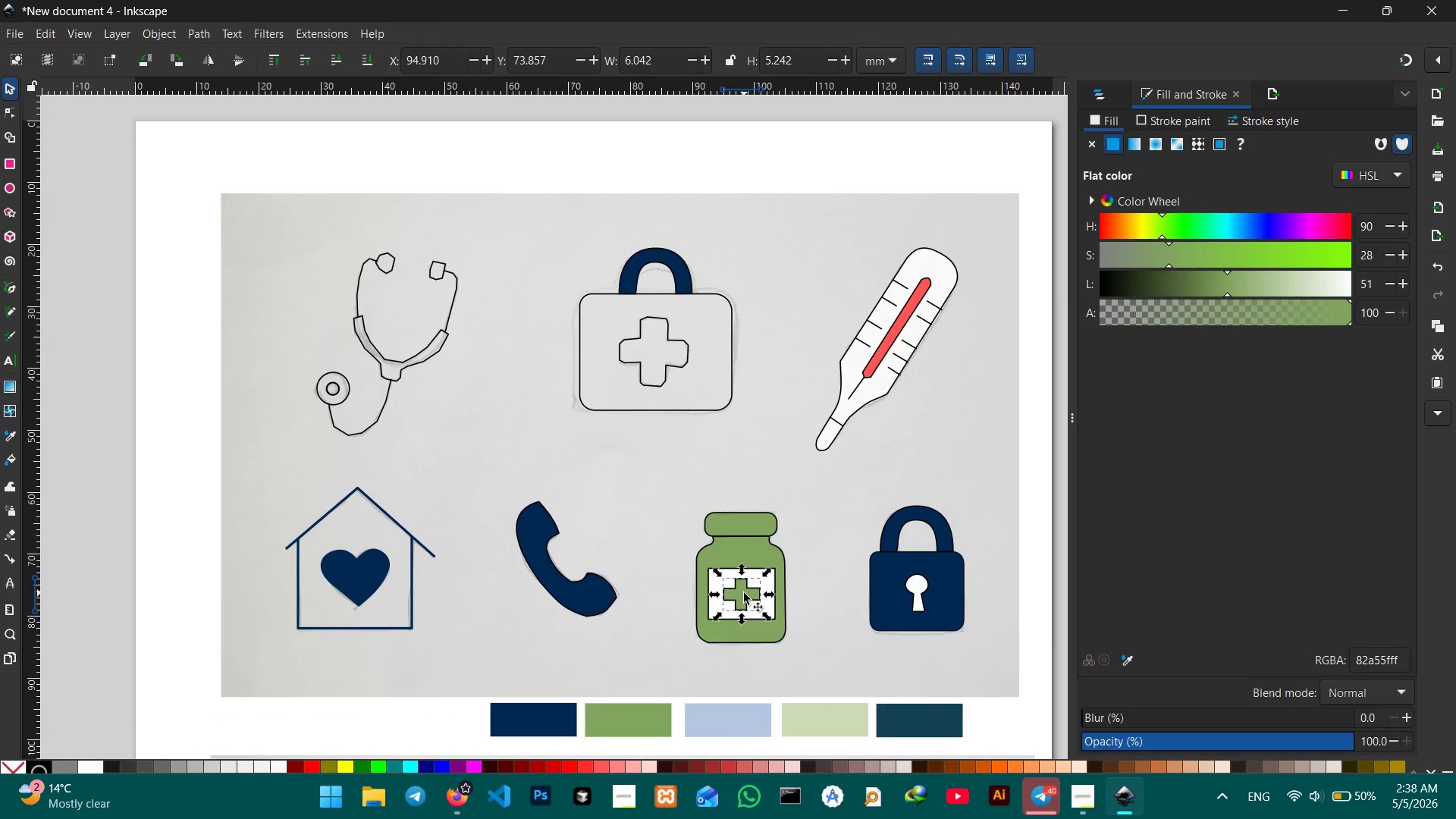 
triple_click([744, 593])
 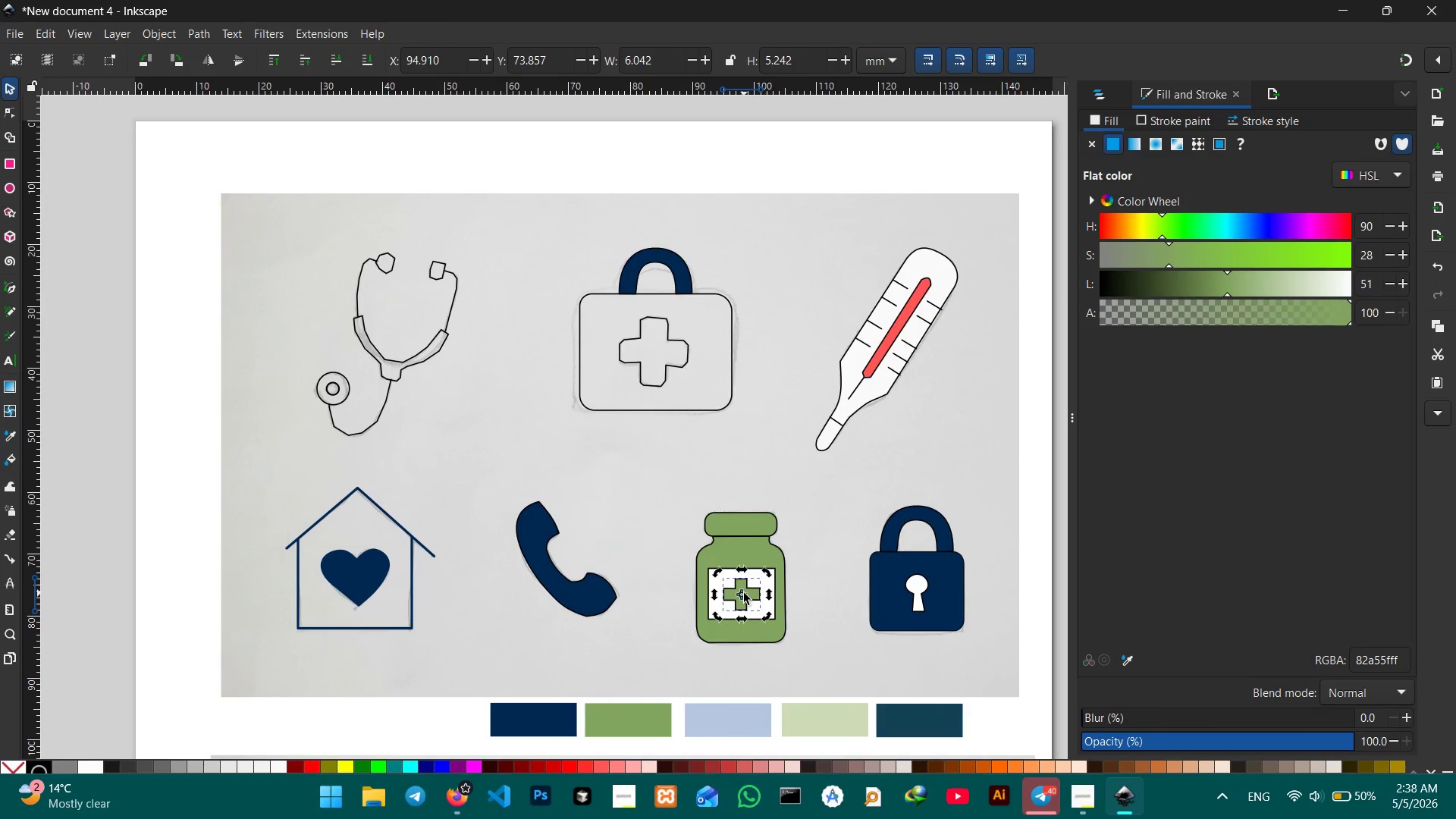 
key(Control+C)
 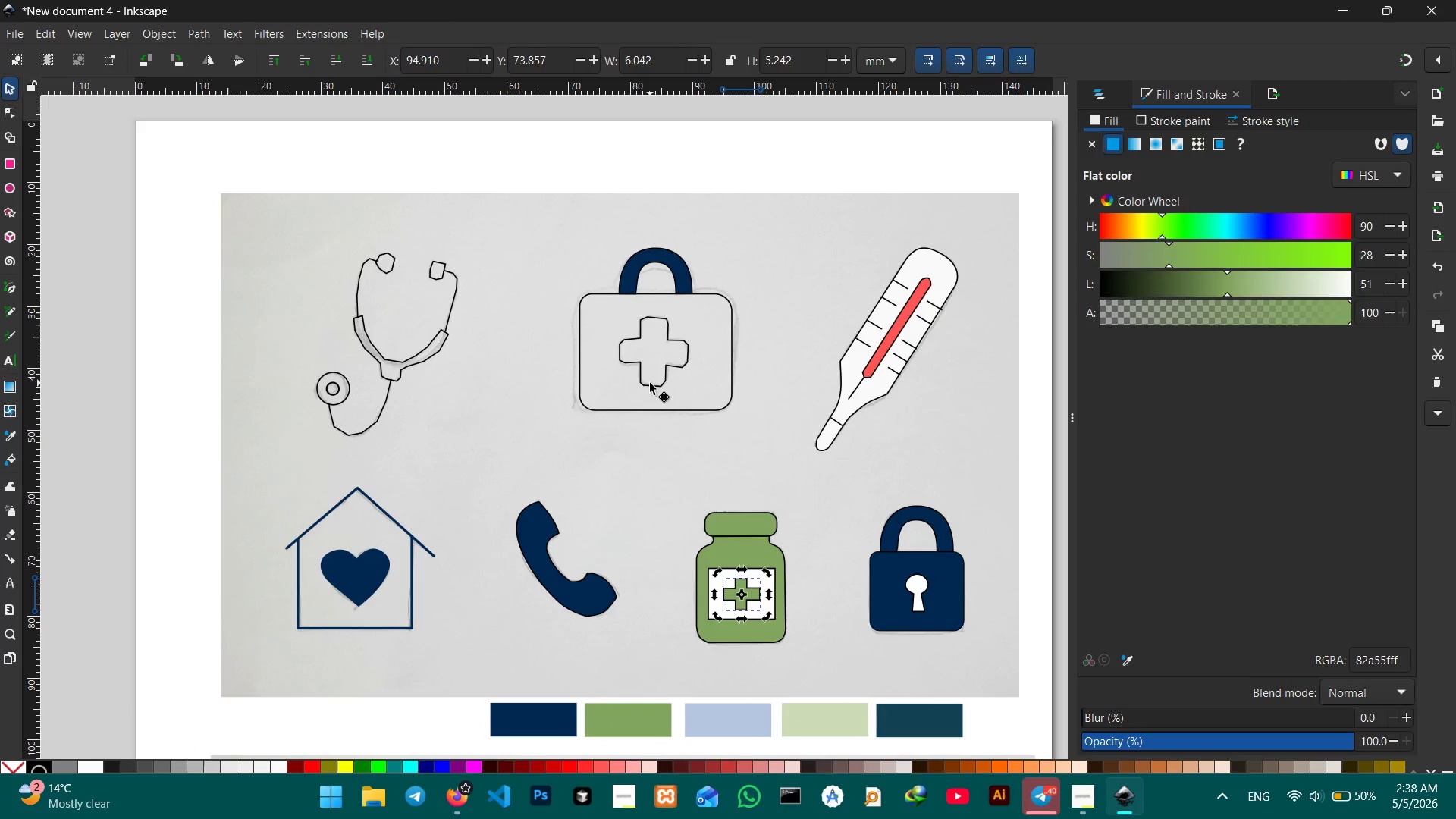 
double_click([650, 383])
 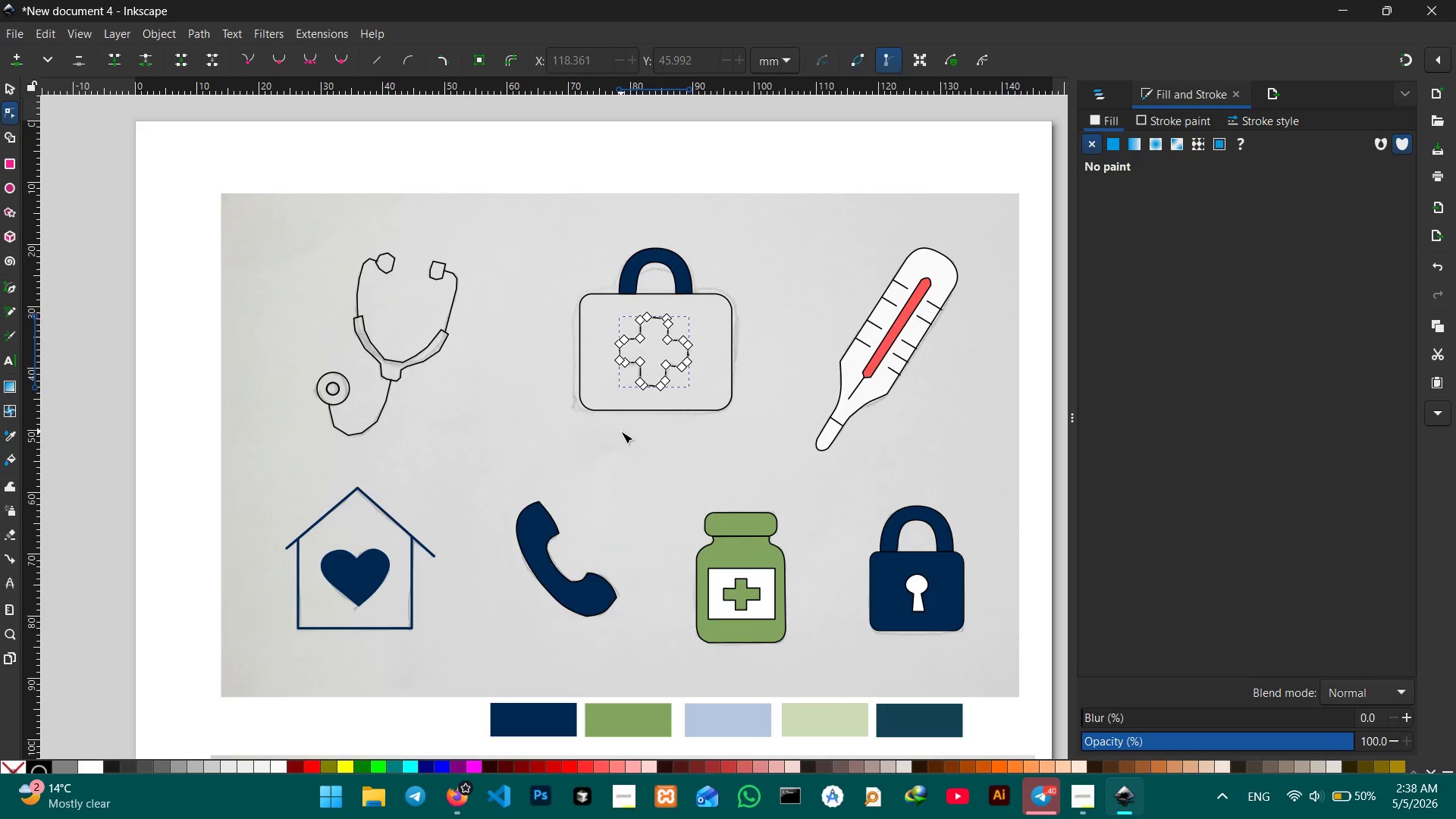 
key(Backspace)
 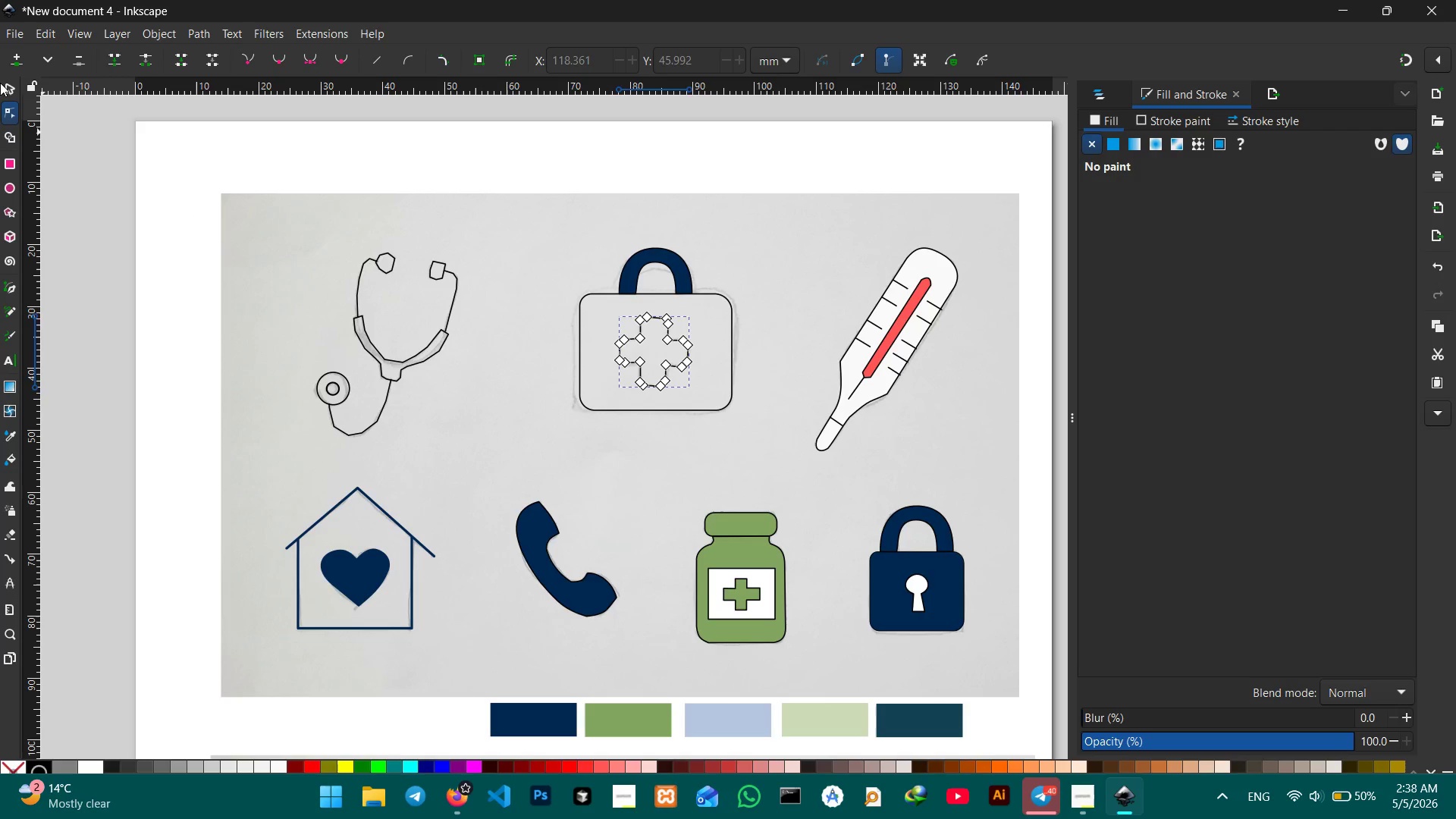 
left_click([0, 83])
 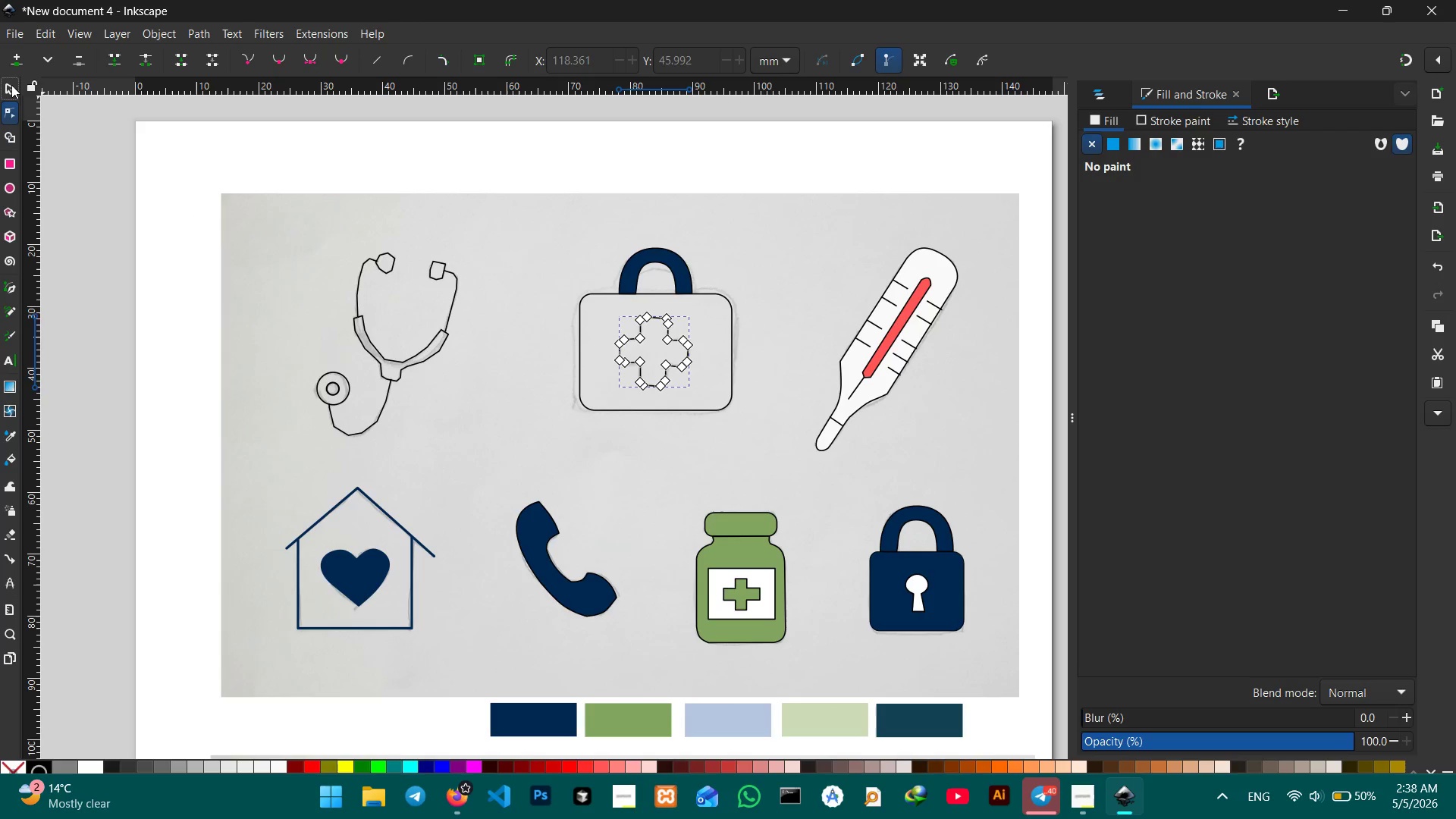 
left_click([11, 85])
 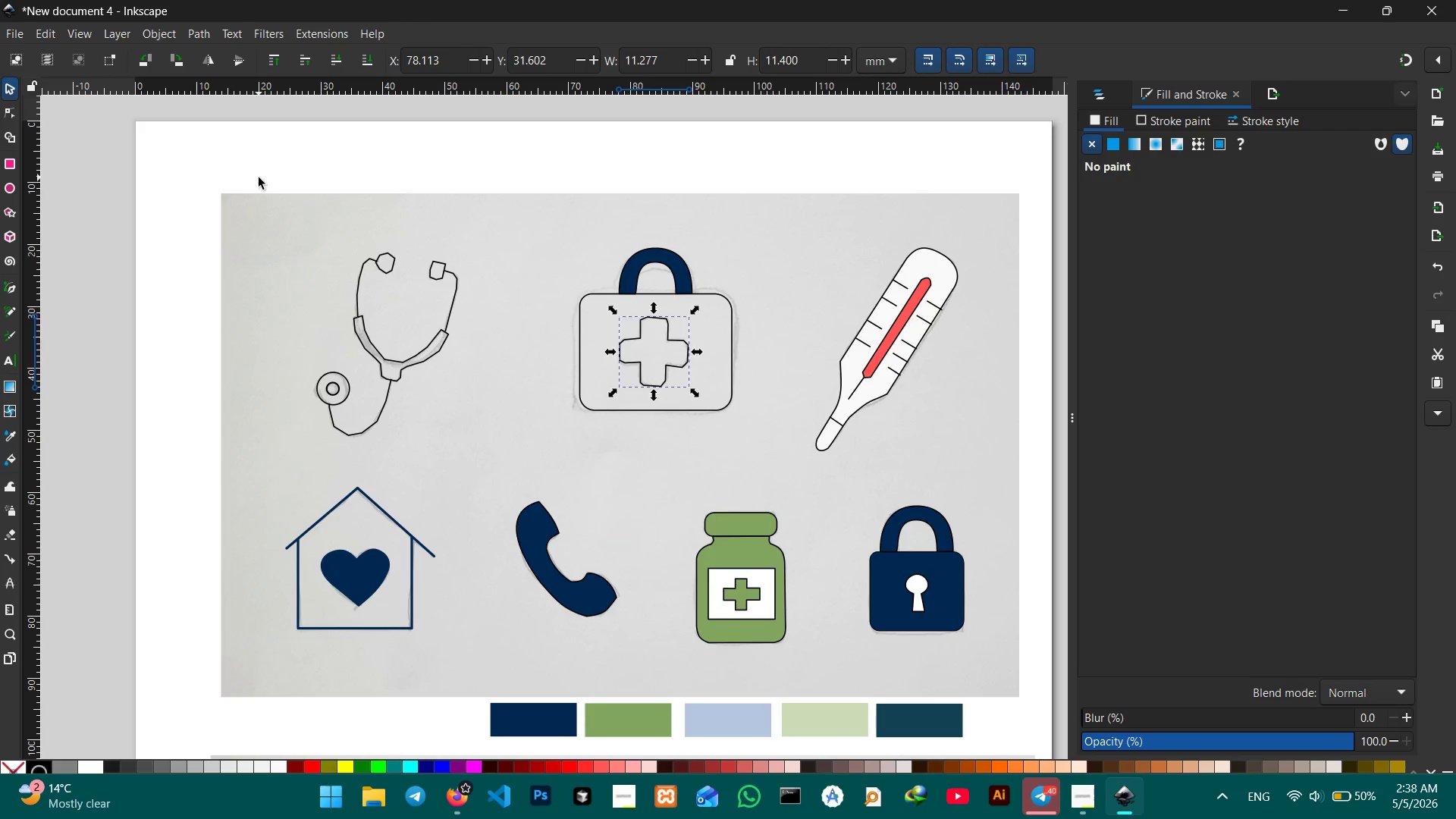 
key(Backspace)
 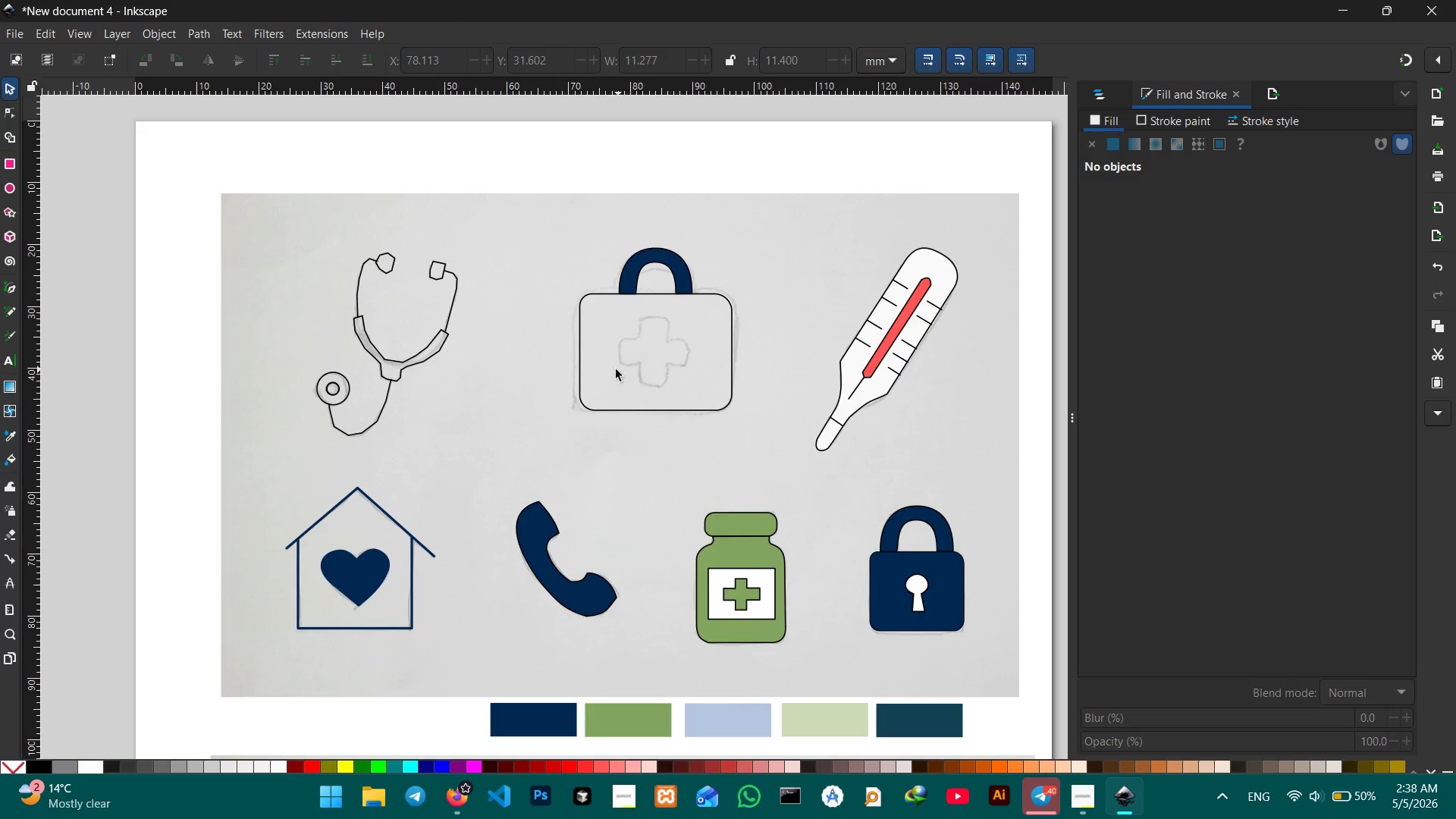 
left_click([602, 375])
 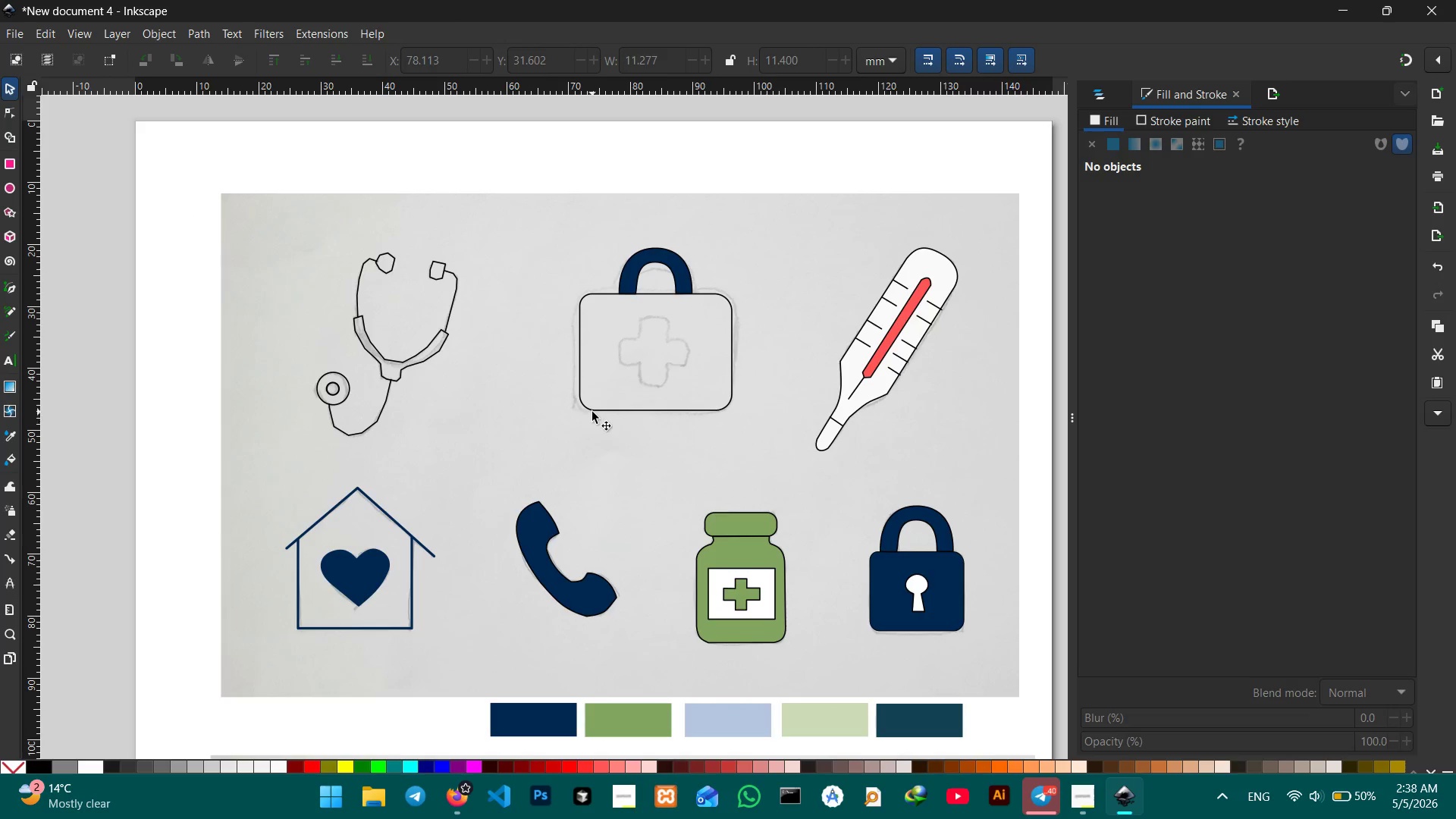 
left_click([592, 412])
 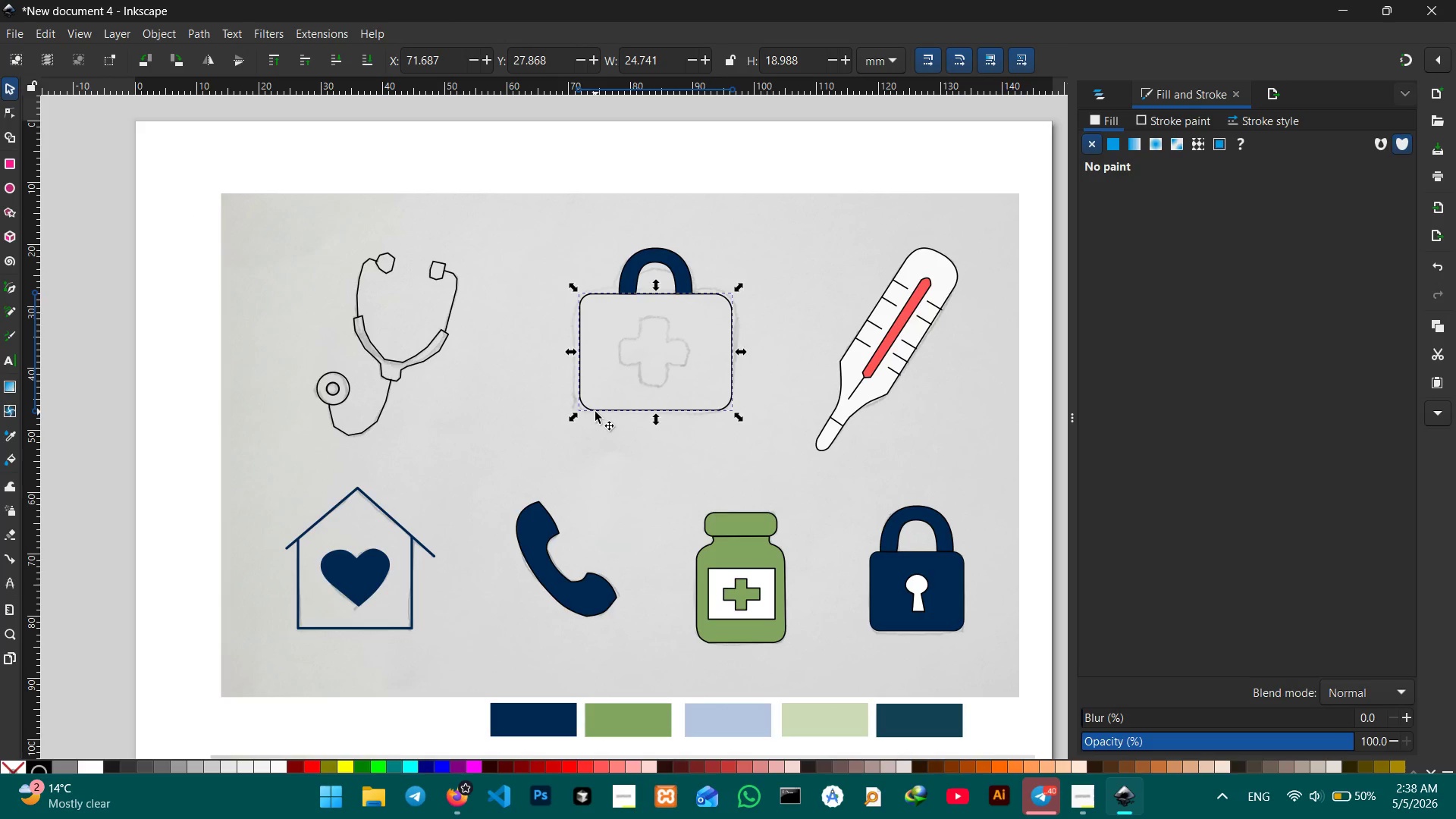 
hold_key(key=ControlLeft, duration=0.48)
scroll: coordinate [595, 412], scroll_direction: up, amount: 1.0
 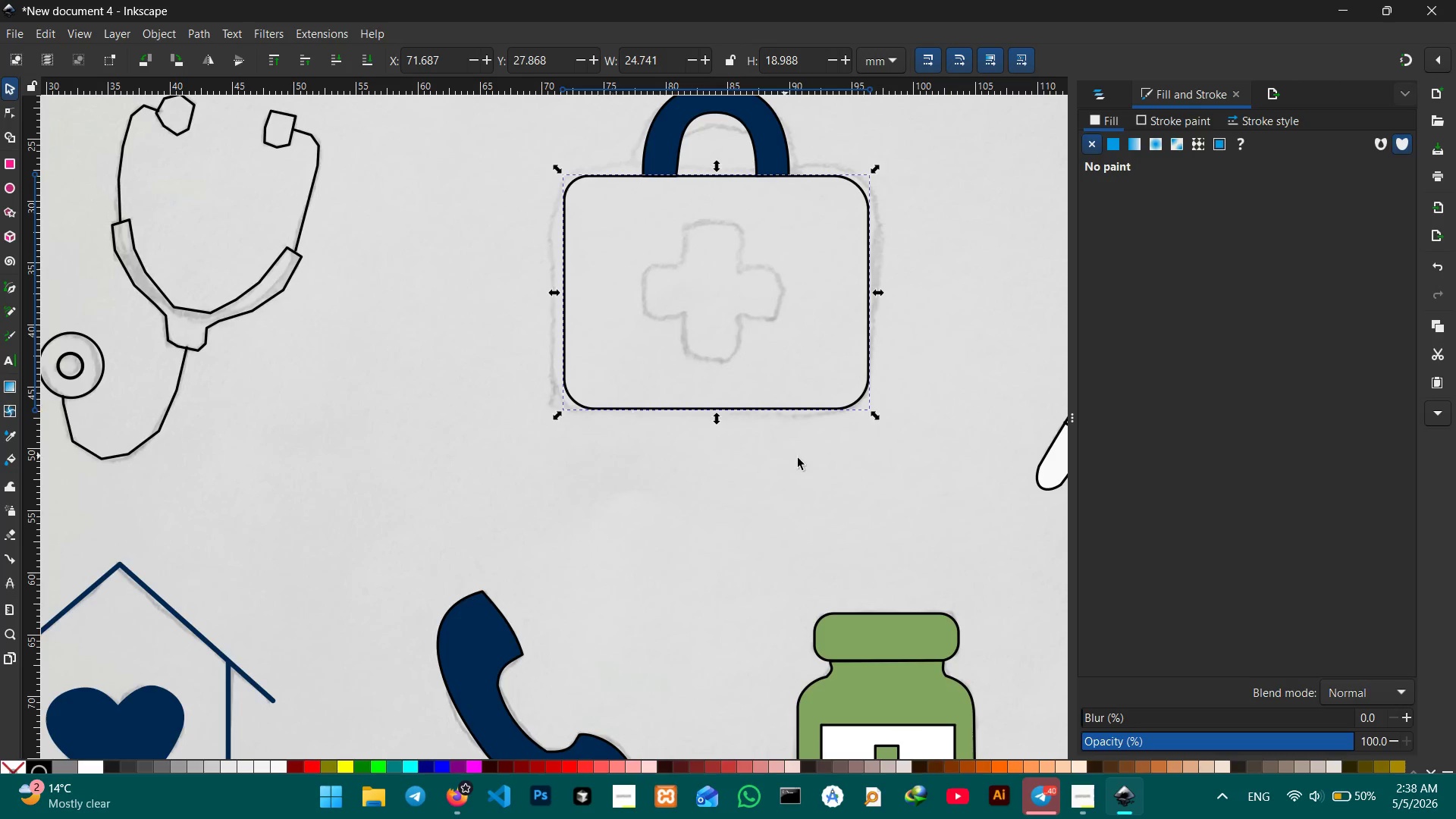 
hold_key(key=Space, duration=0.61)
 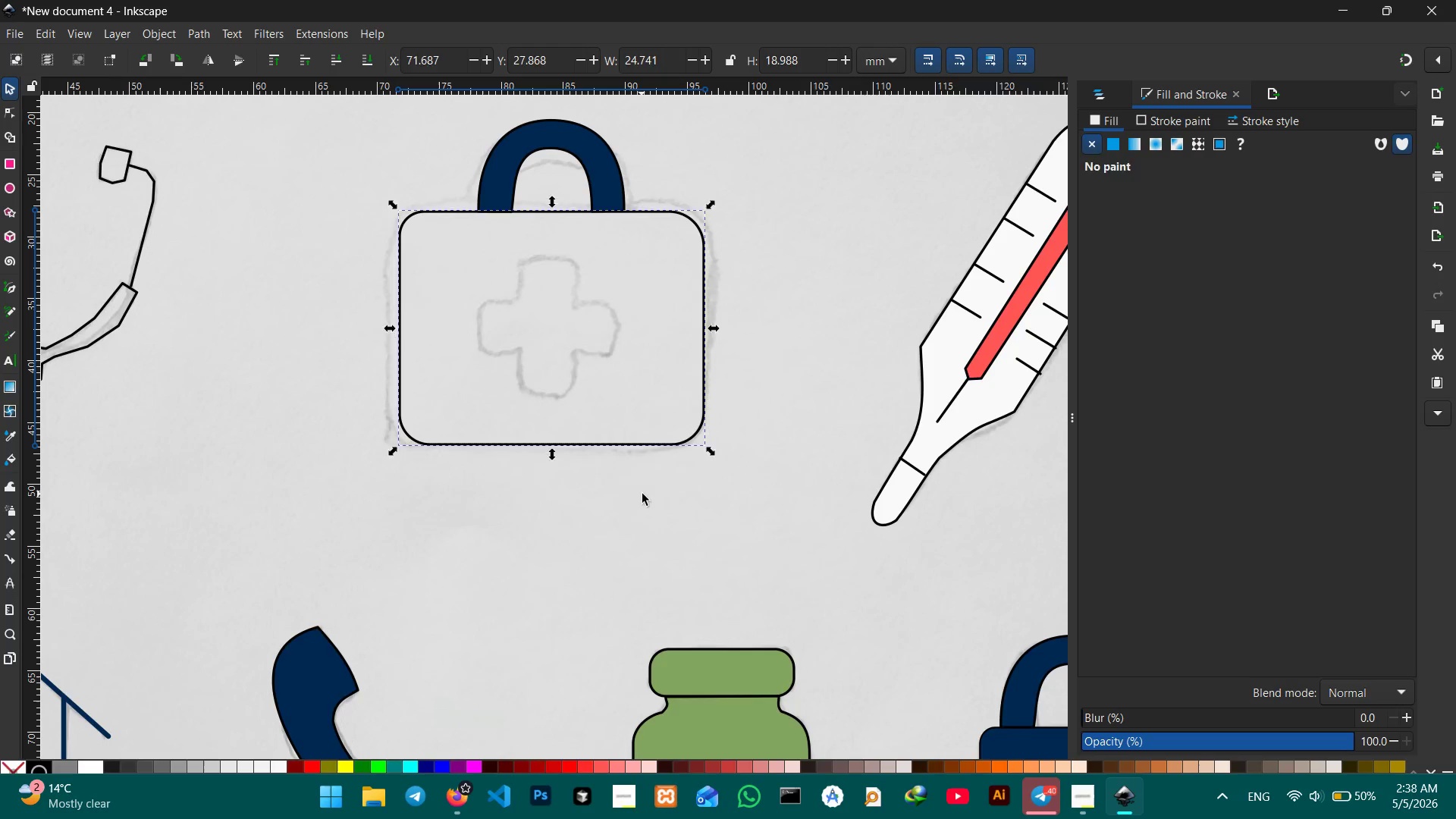 
left_click_drag(start_coordinate=[808, 461], to_coordinate=[642, 497])
 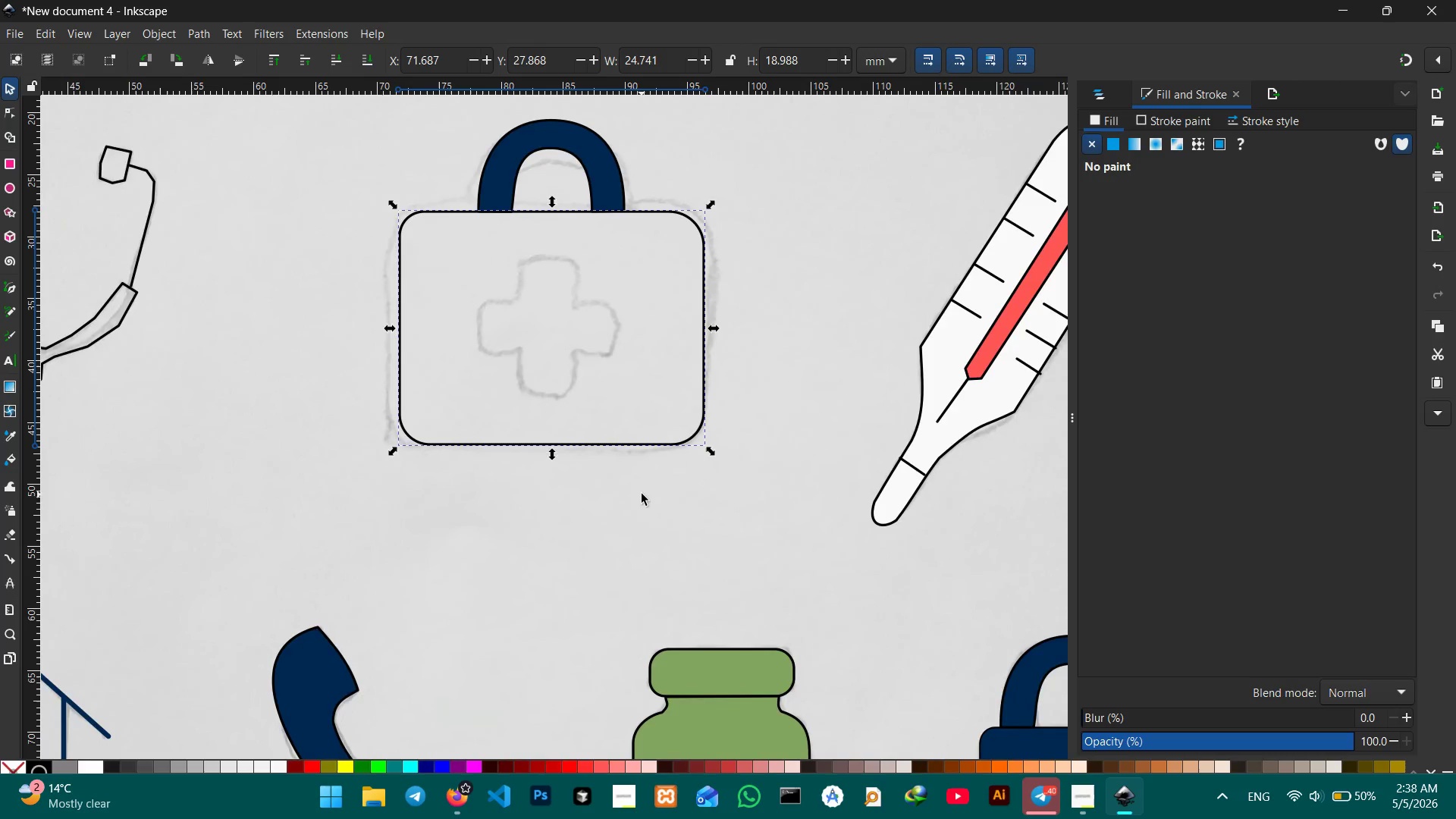 
key(Control+V)
 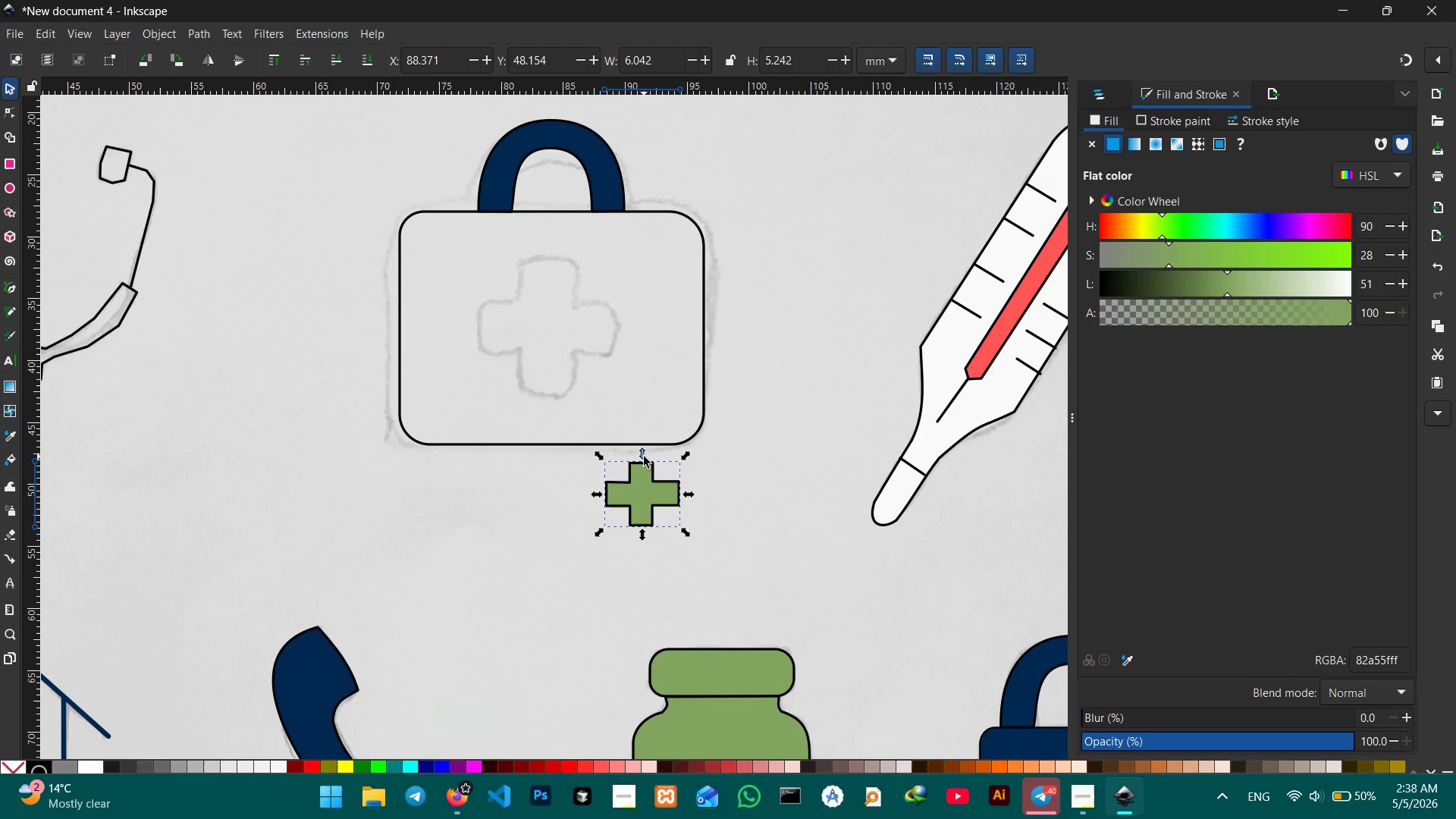 
hold_key(key=ShiftLeft, duration=1.17)
left_click_drag(start_coordinate=[644, 457], to_coordinate=[643, 413])
 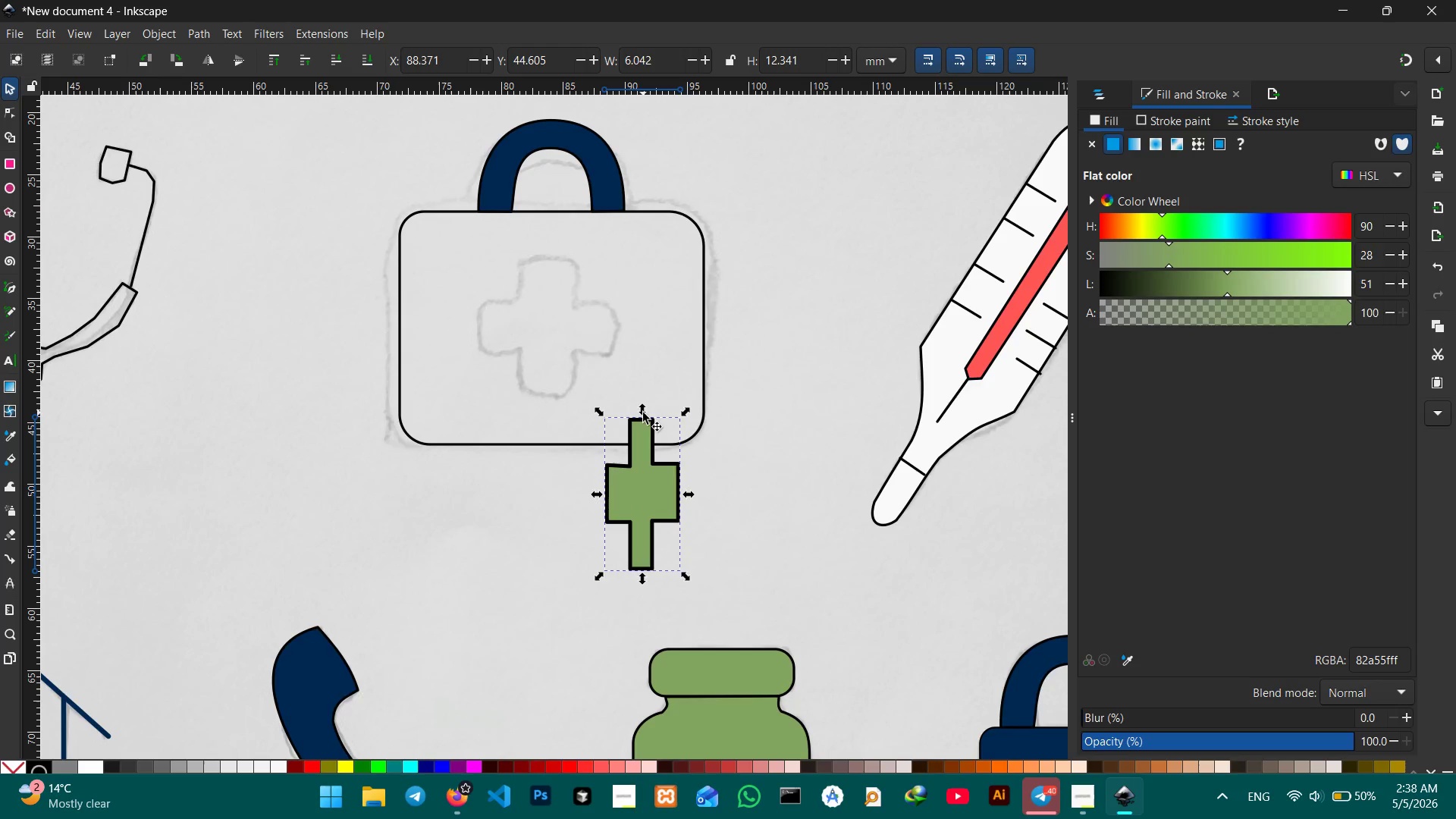 
key(Control+X)
 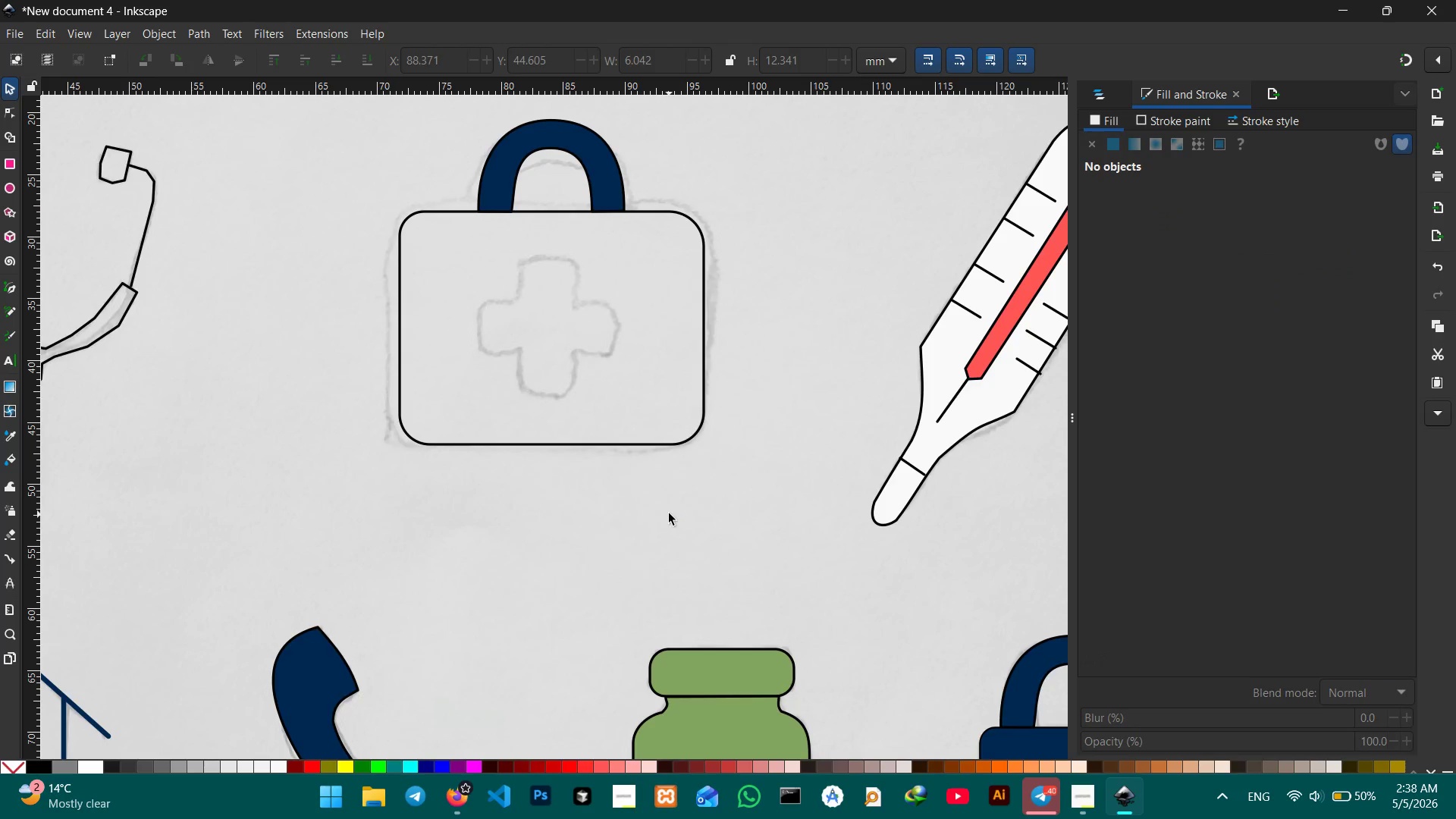 
key(Control+Z)
 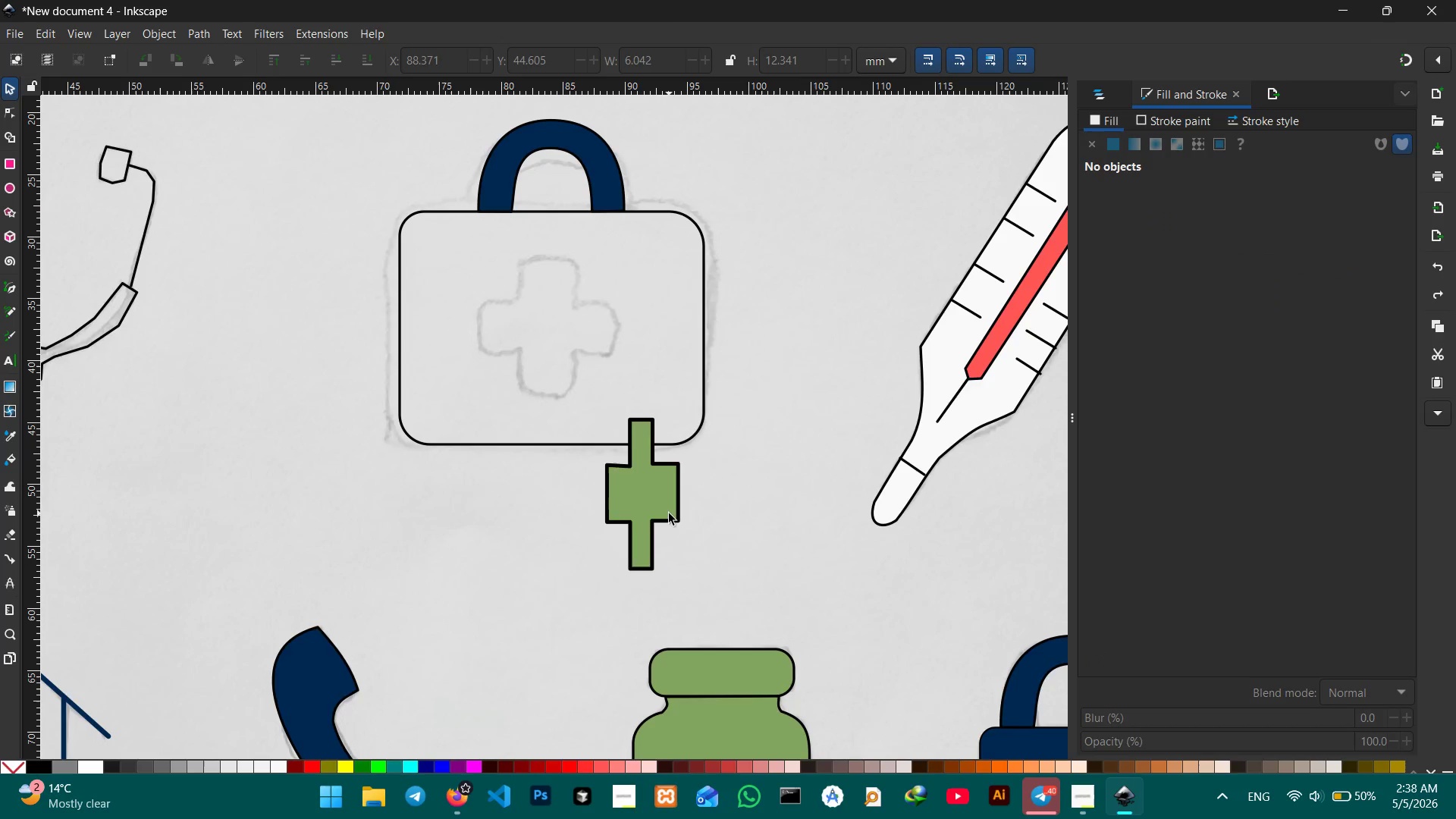 
key(Control+Z)
 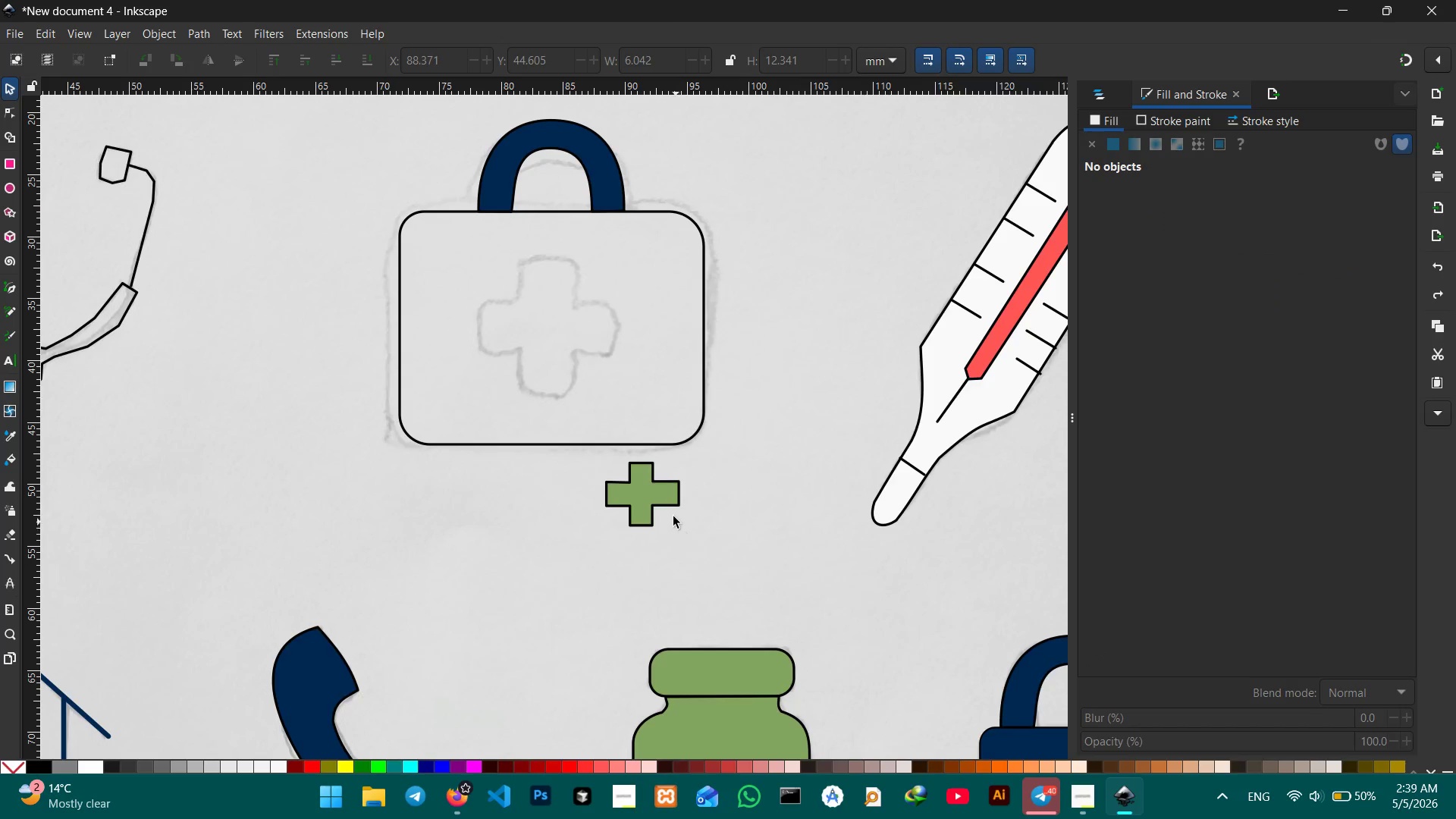 
left_click([664, 492])
 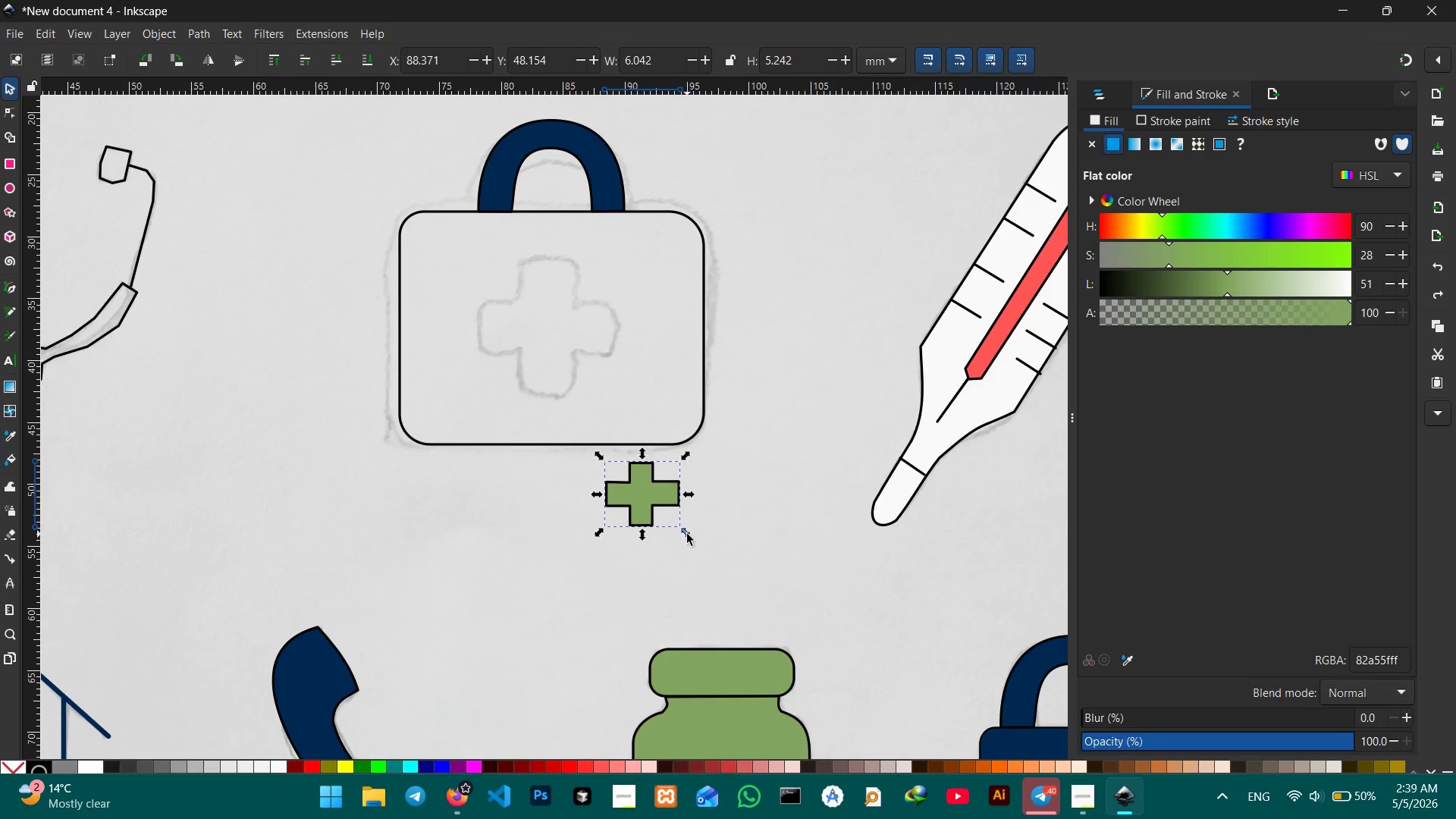 
left_click_drag(start_coordinate=[687, 534], to_coordinate=[799, 619])
 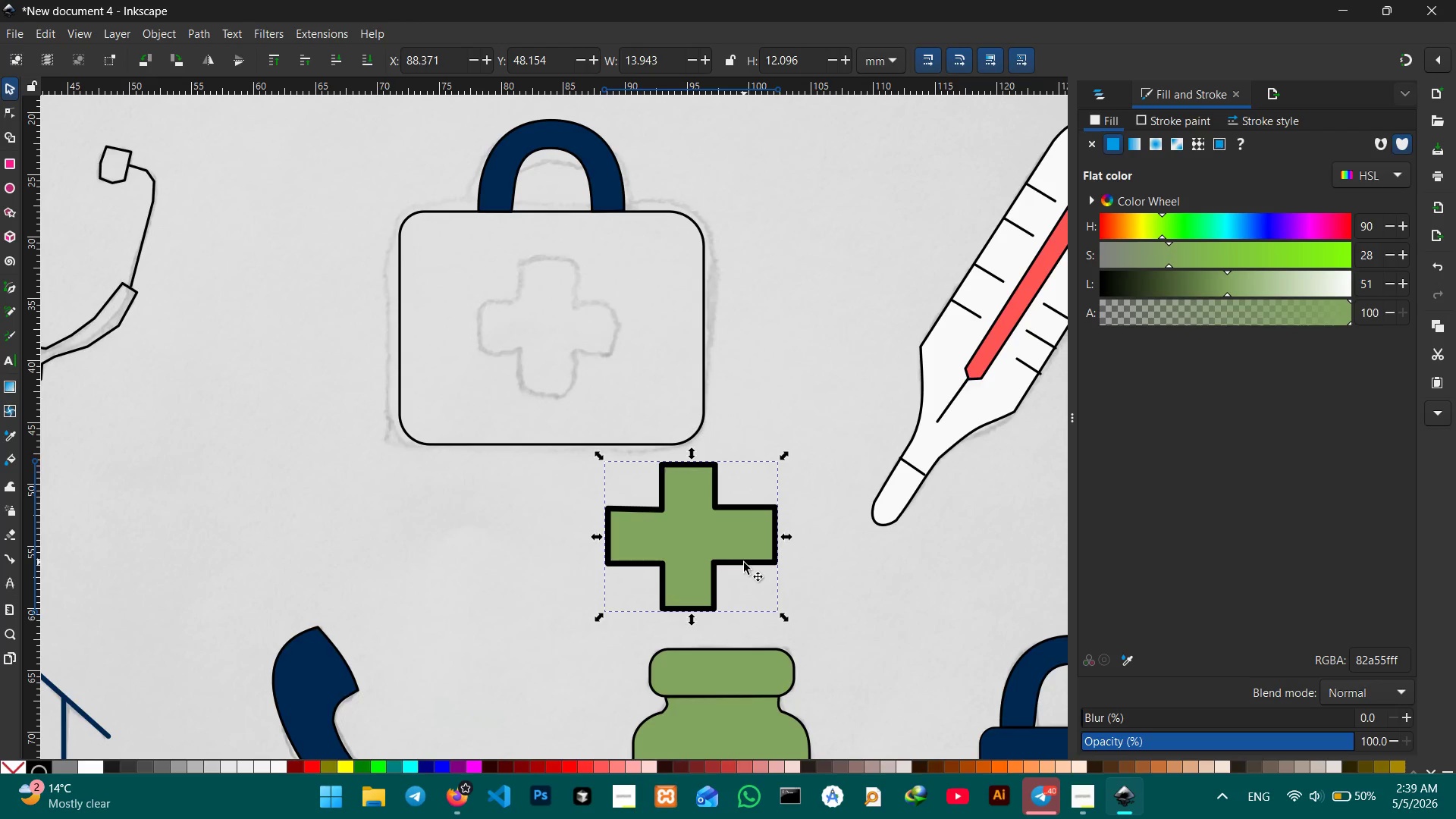 
hold_key(key=ControlLeft, duration=2.08)
 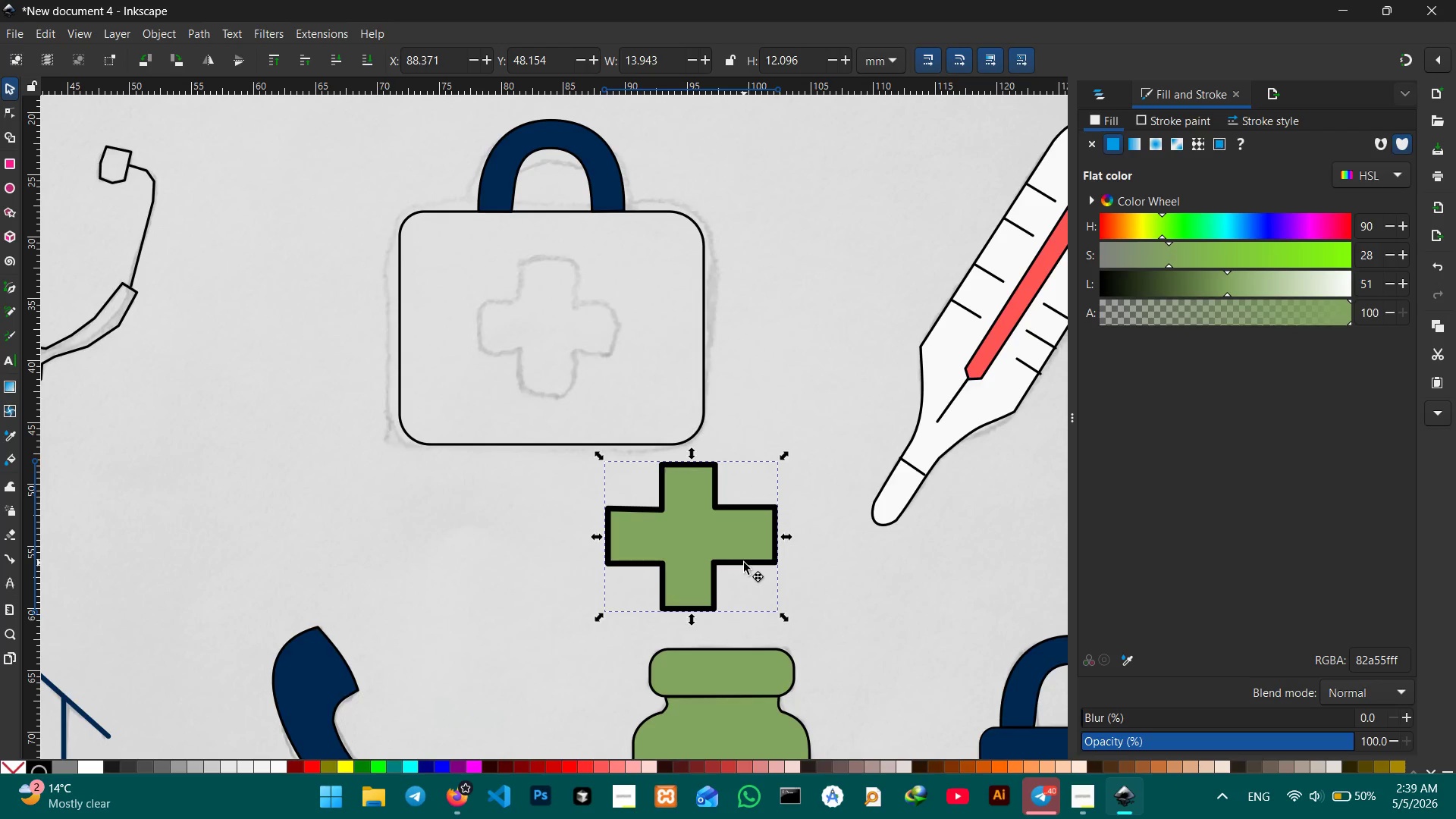 
left_click_drag(start_coordinate=[744, 563], to_coordinate=[606, 353])
 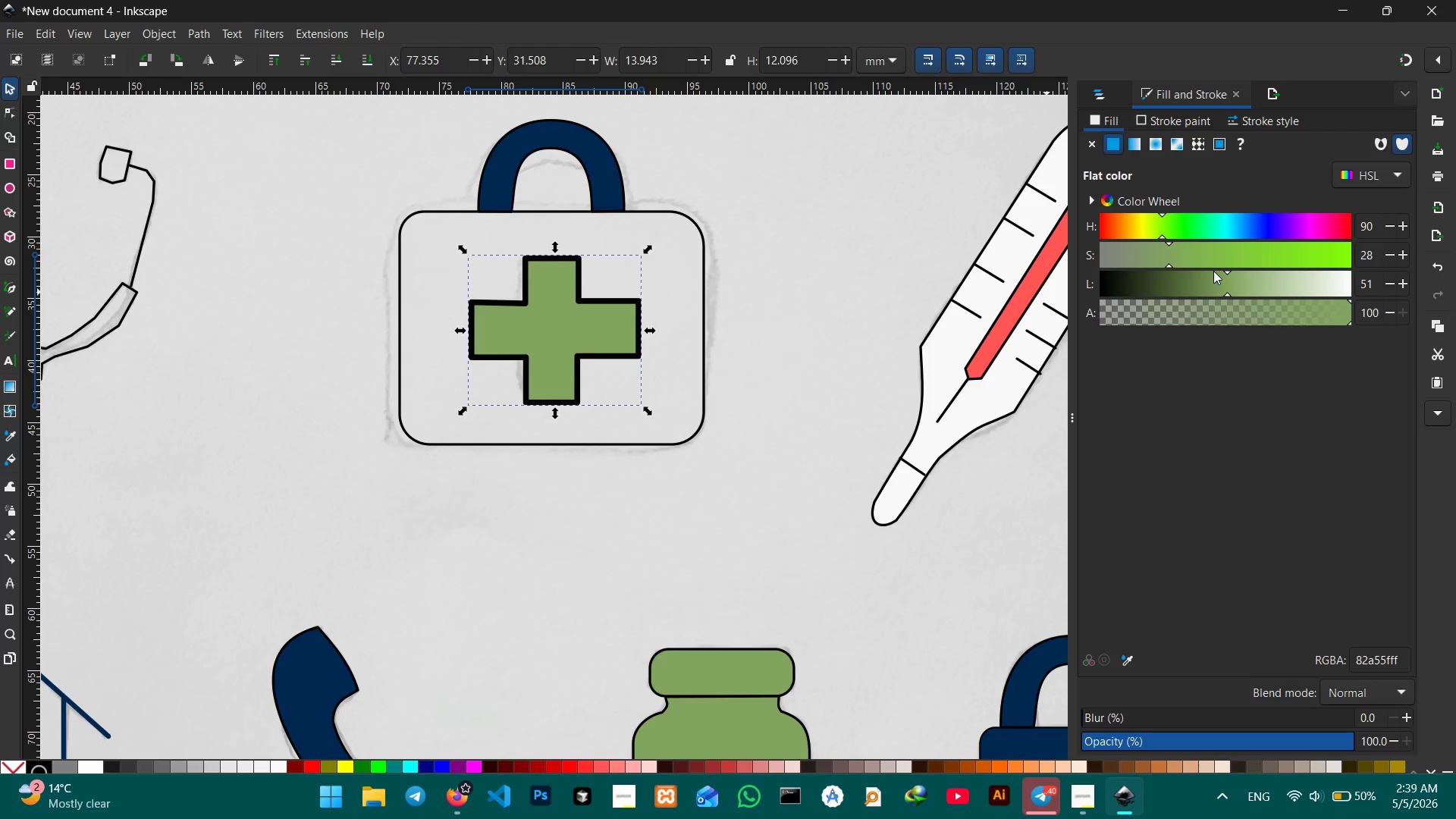 
left_click_drag(start_coordinate=[1225, 270], to_coordinate=[1318, 276])
 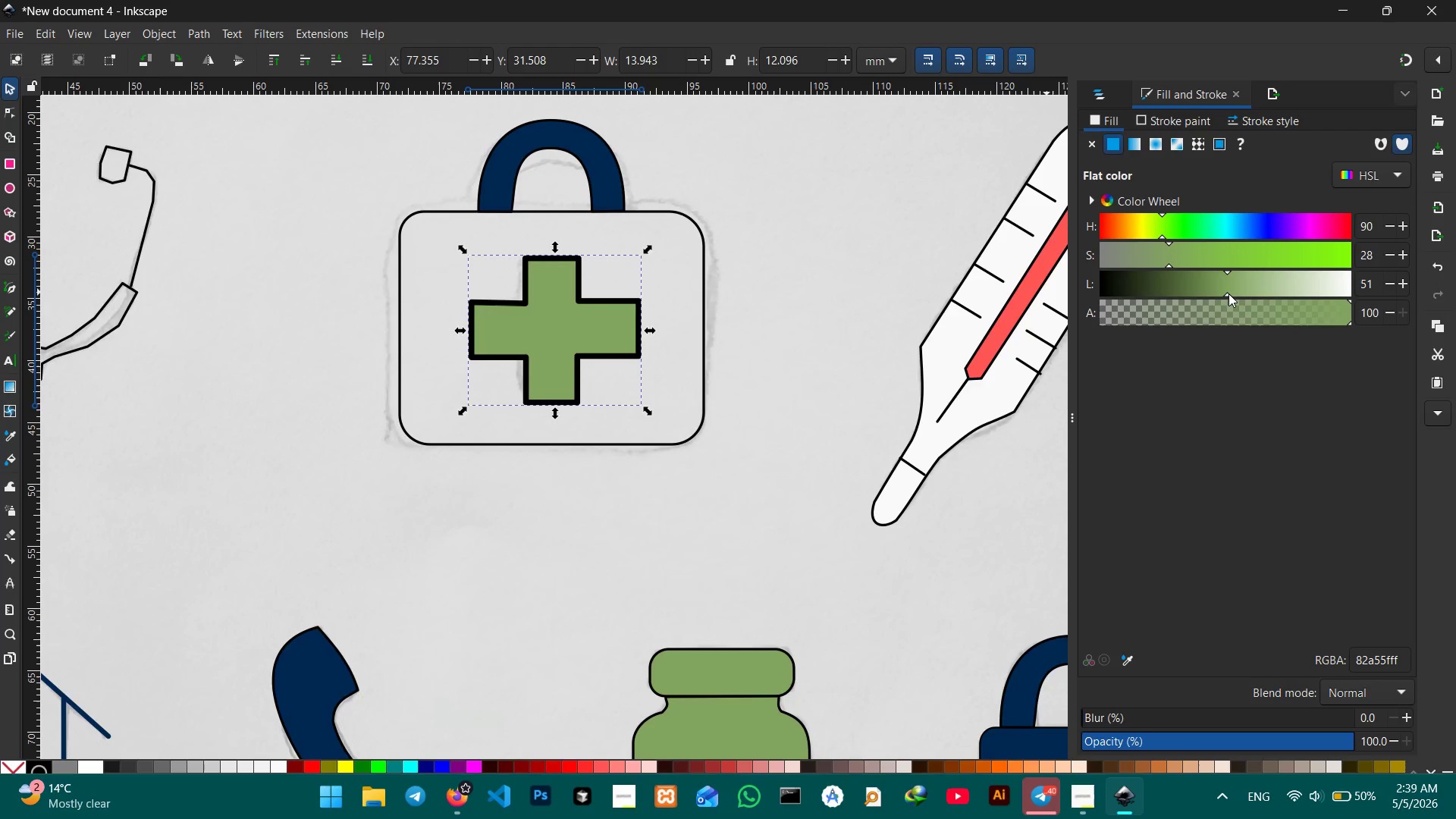 
left_click_drag(start_coordinate=[1228, 294], to_coordinate=[1357, 300])
 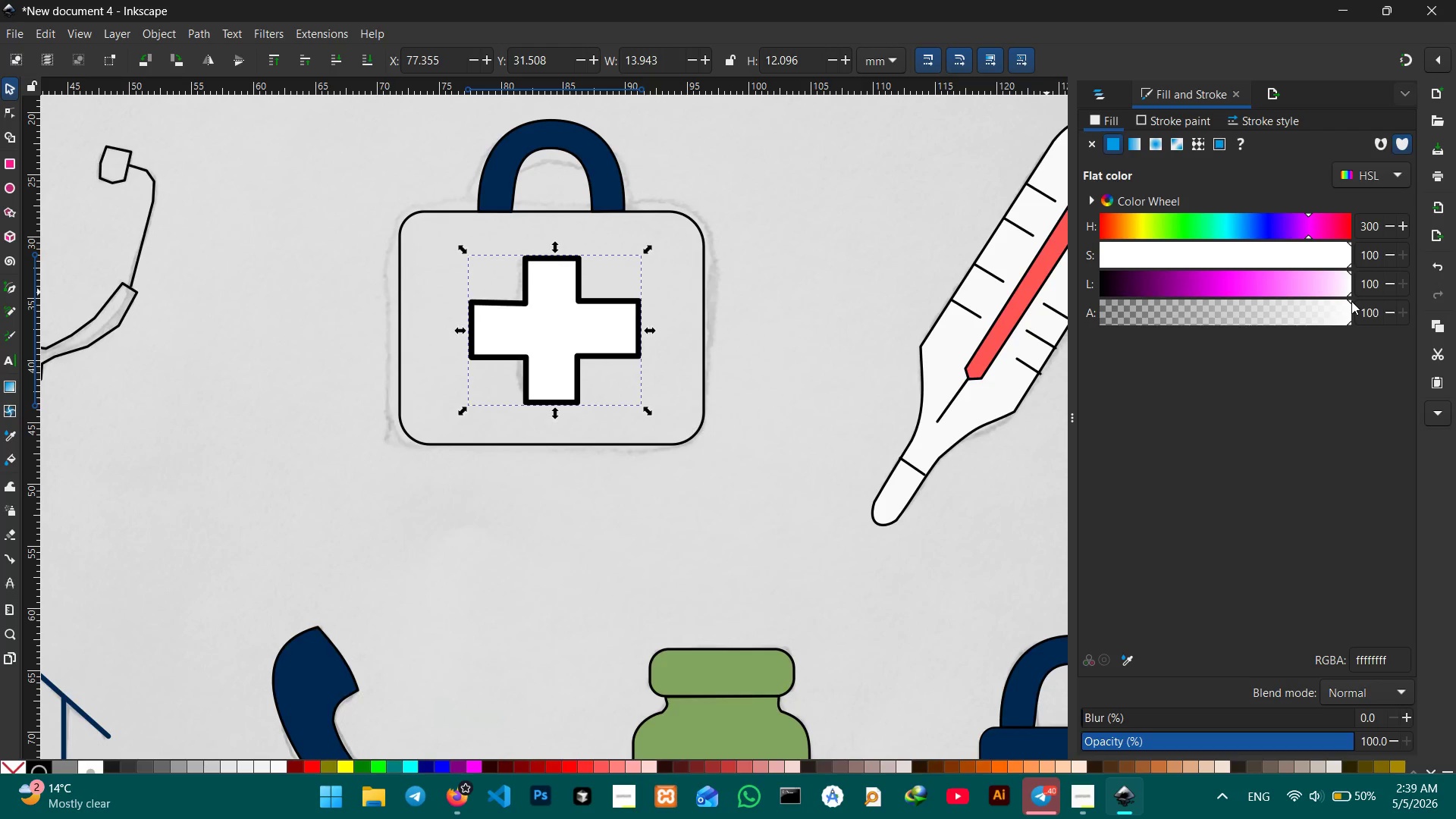 
key(Control+Z)
 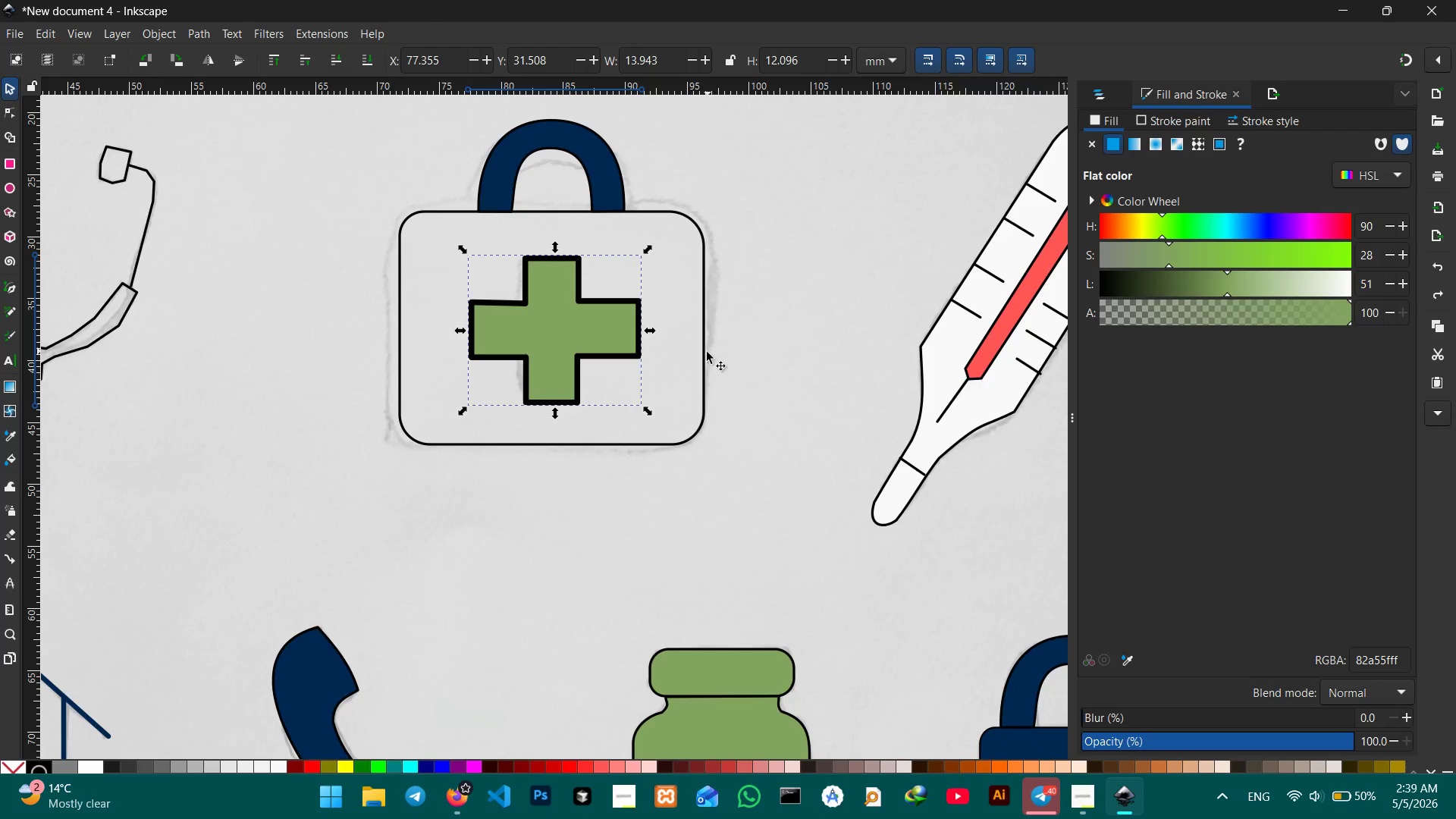 
left_click([702, 353])
 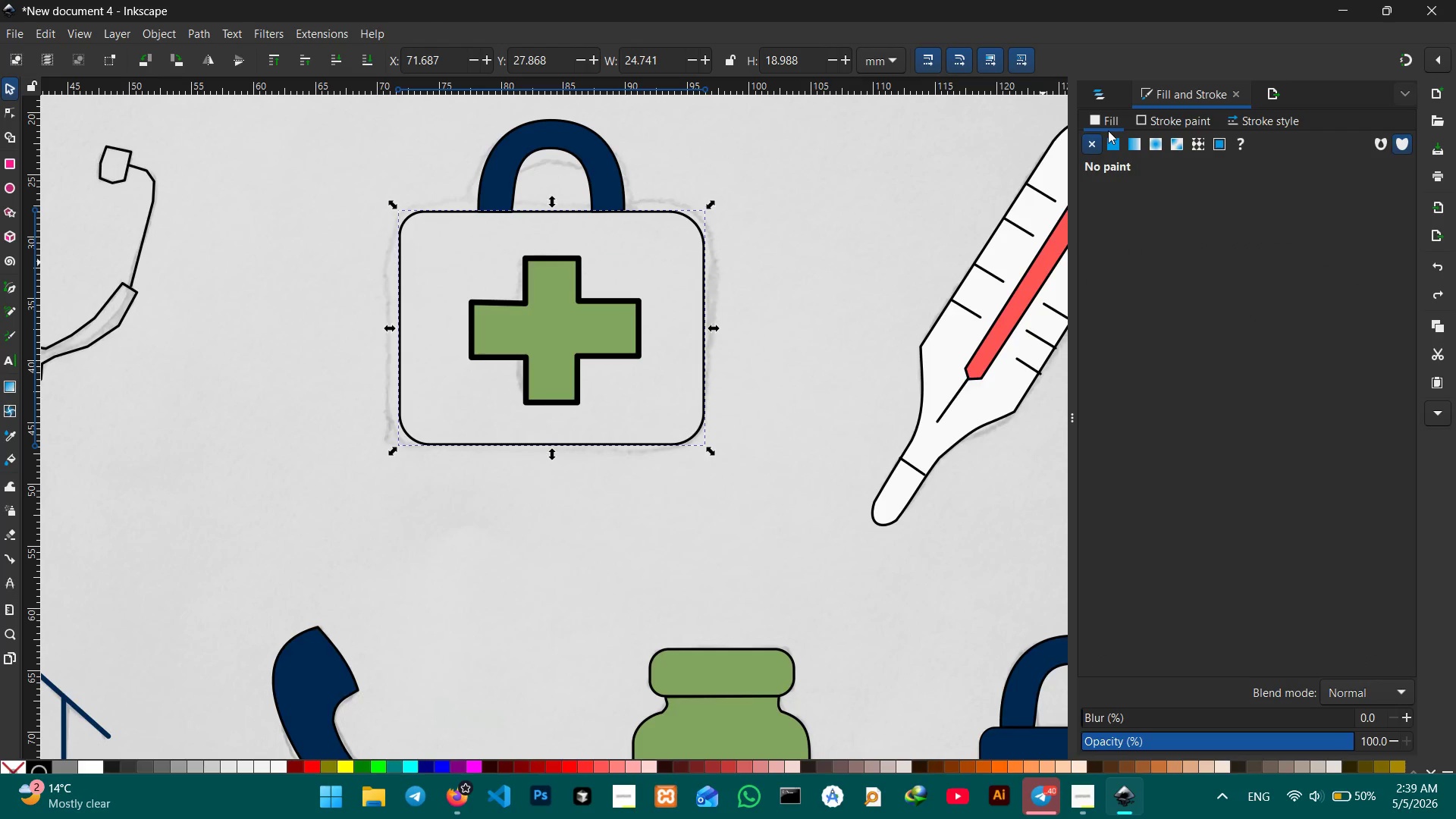 
left_click([1106, 140])
 